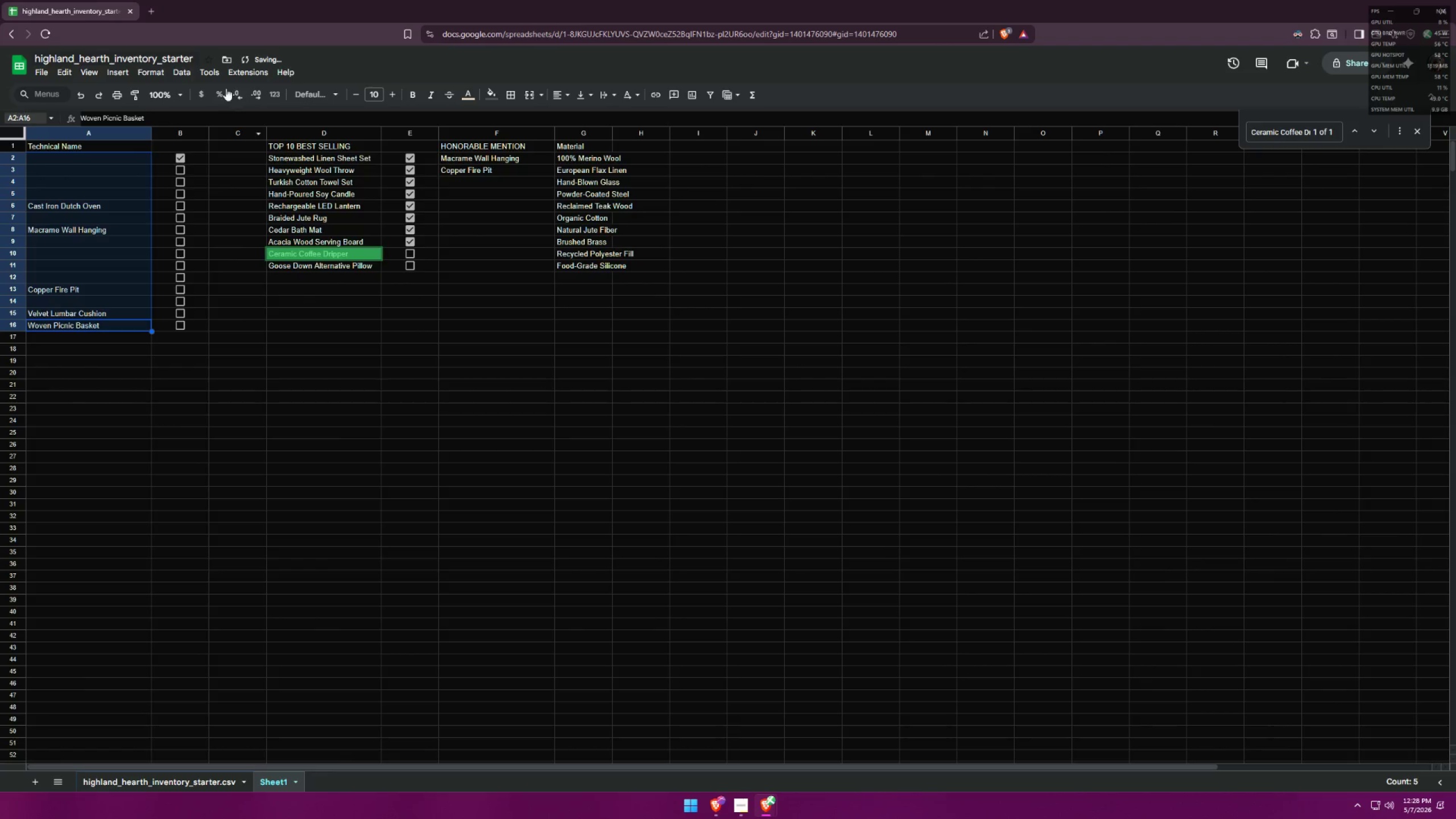 
left_click([217, 71])
 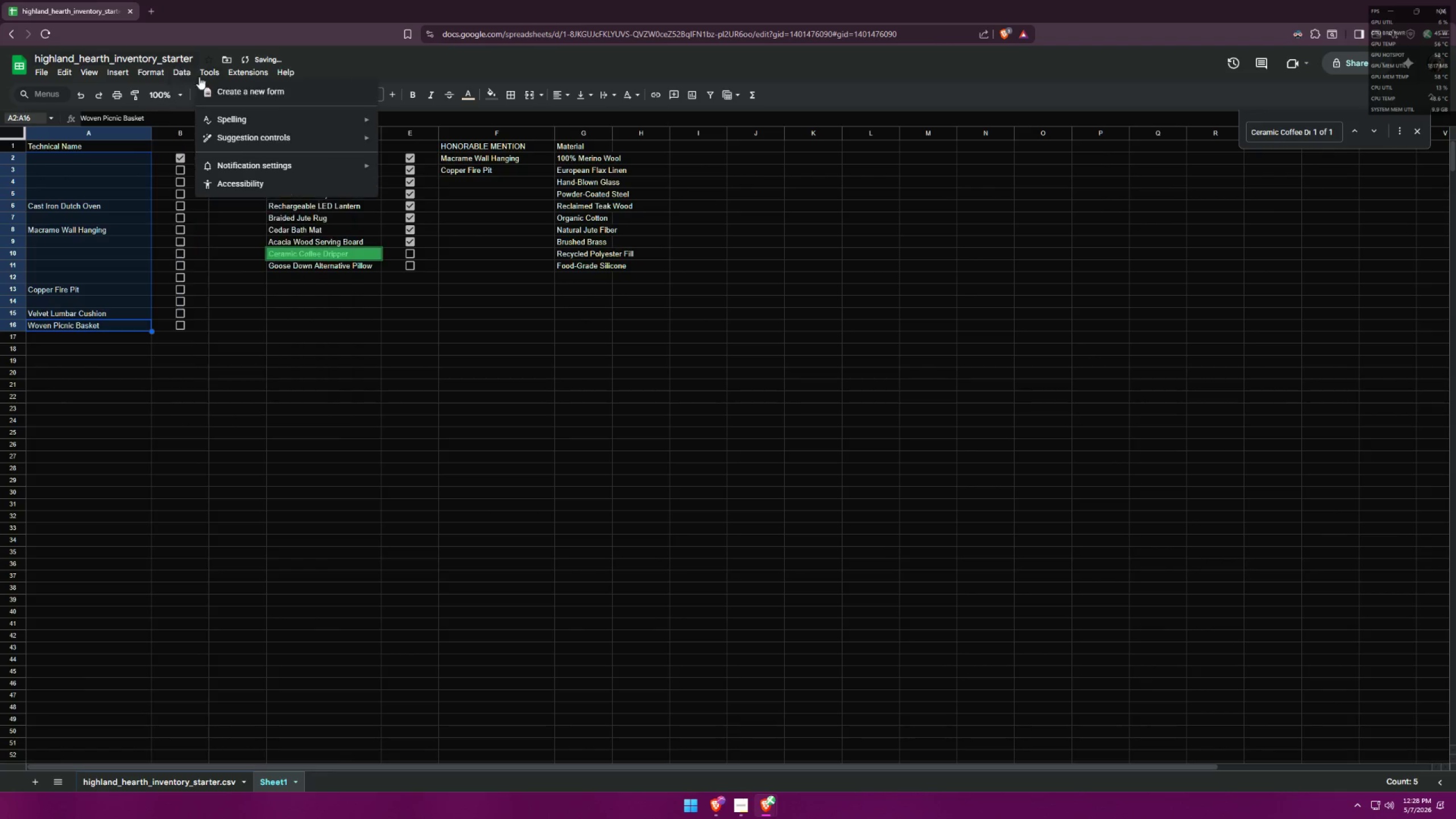 
mouse_move([192, 93])
 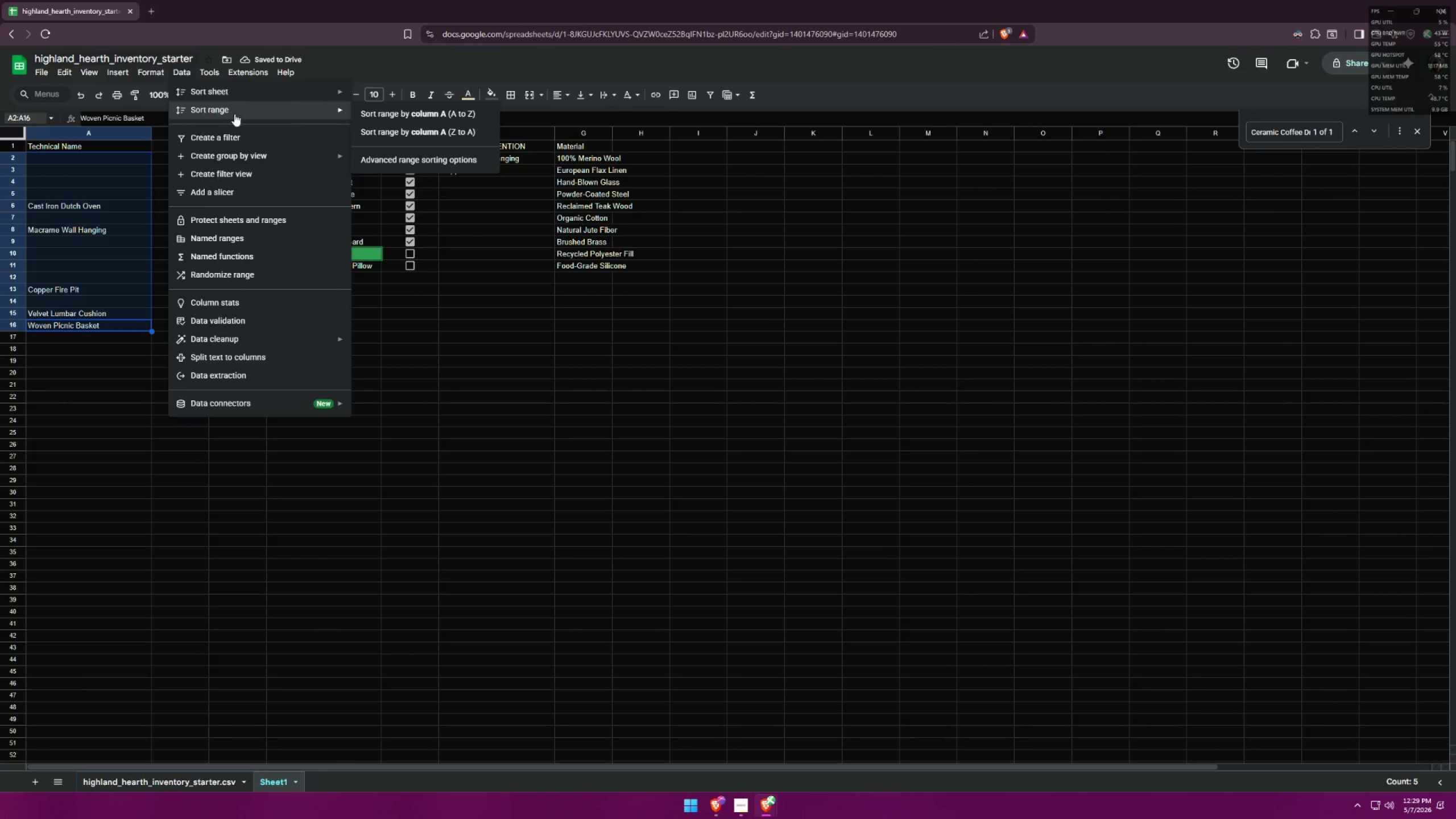 
mouse_move([355, 120])
 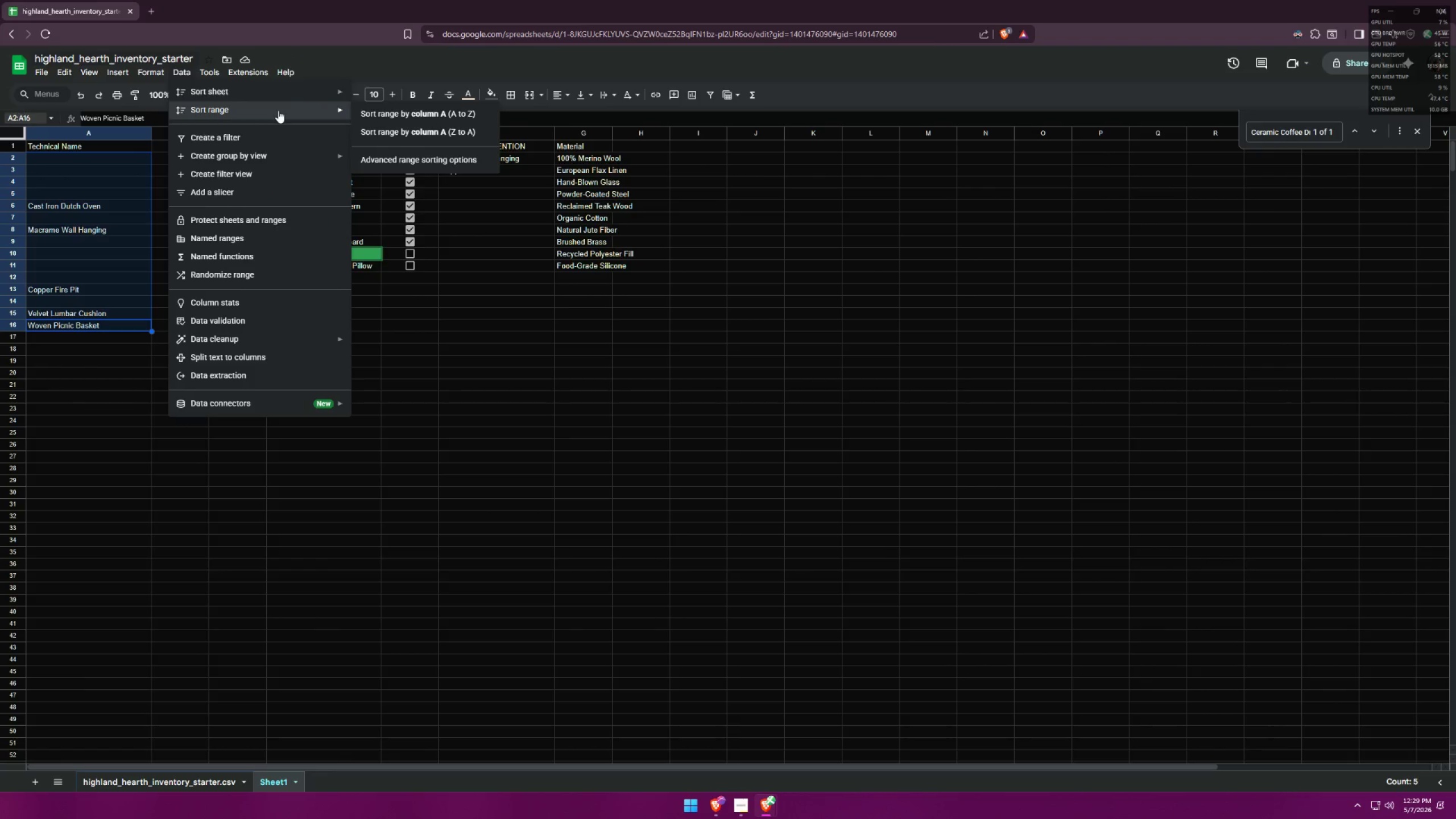 
left_click([388, 119])
 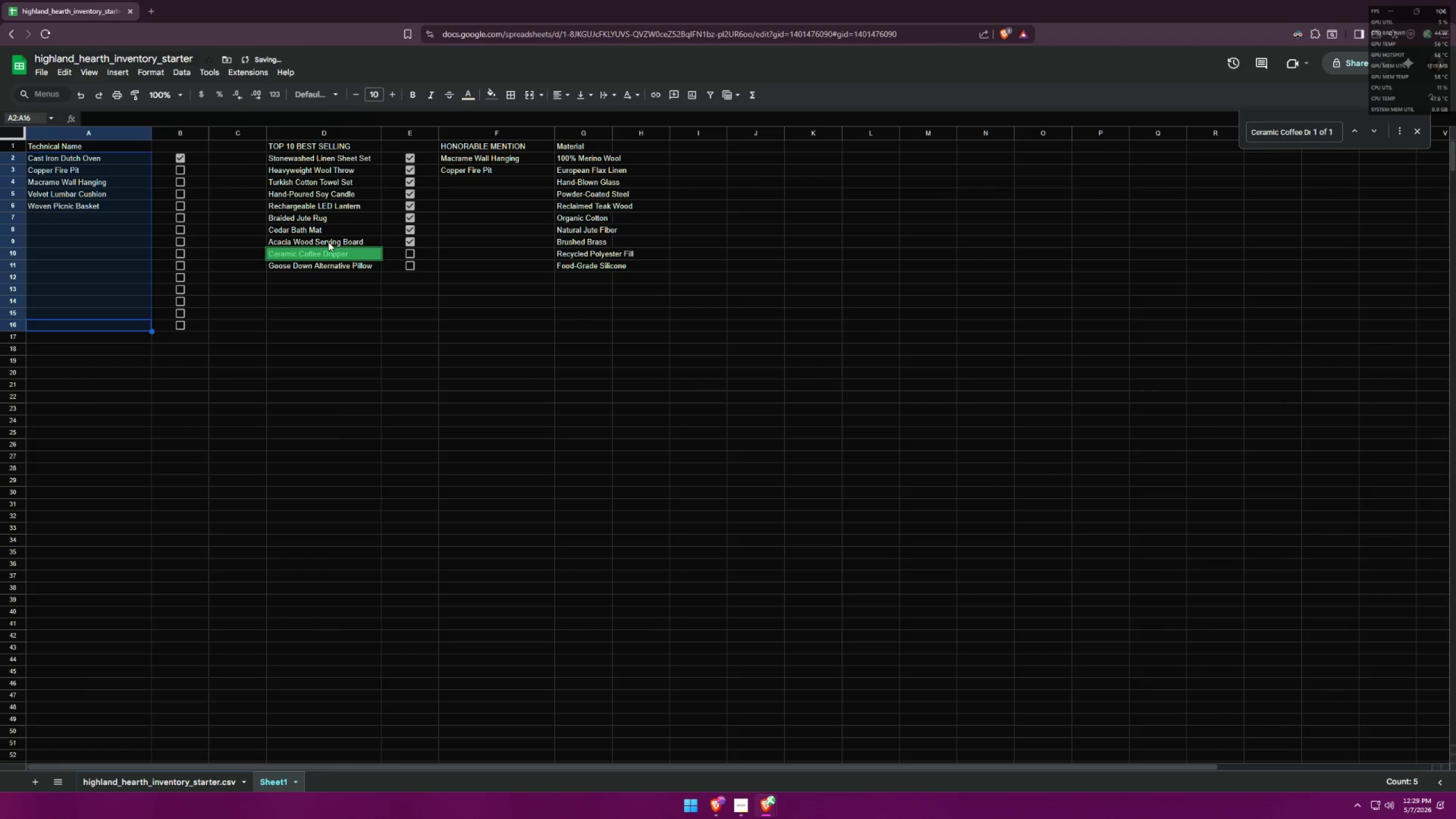 
left_click([304, 344])
 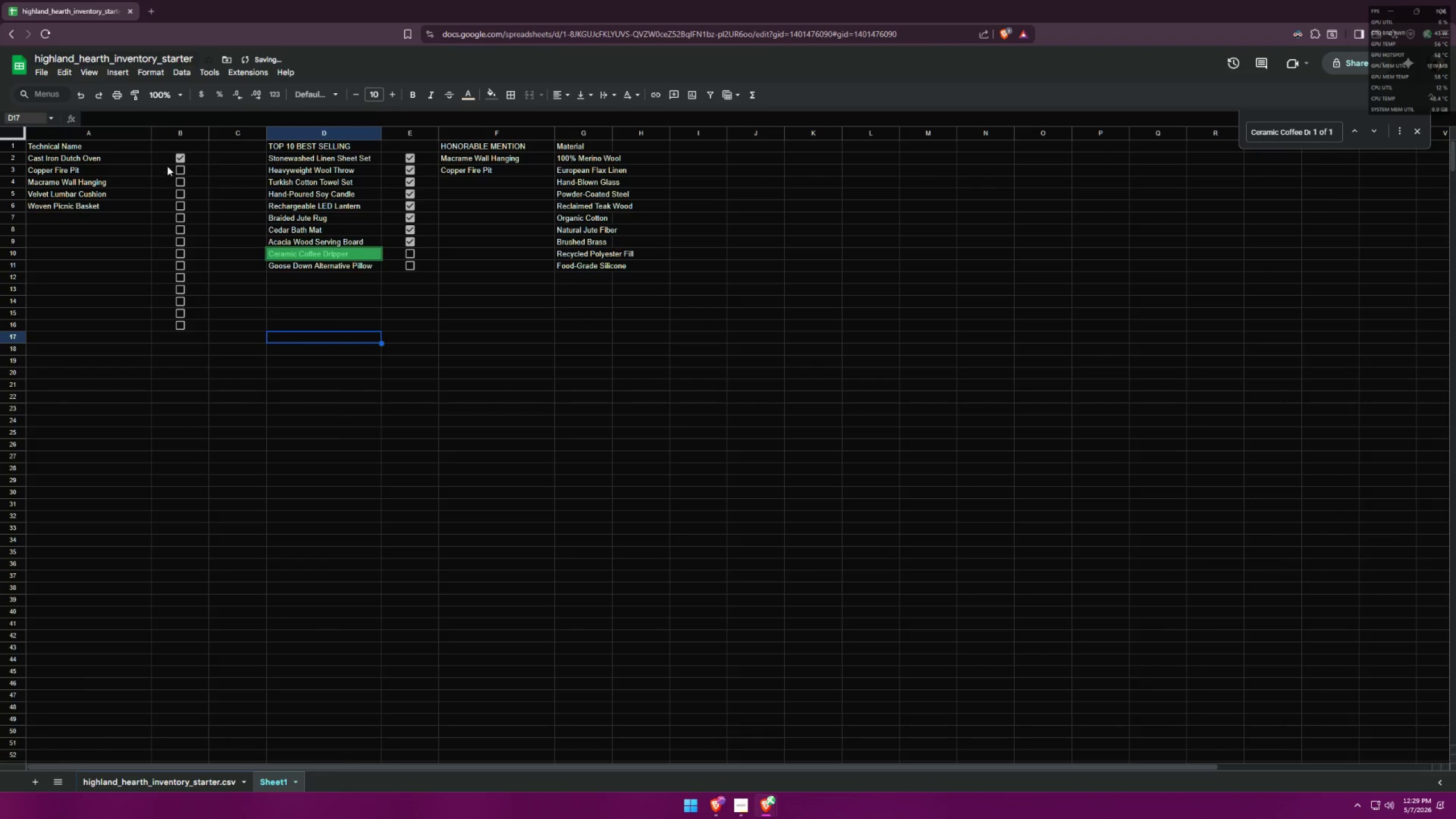 
left_click_drag(start_coordinate=[188, 146], to_coordinate=[200, 348])
 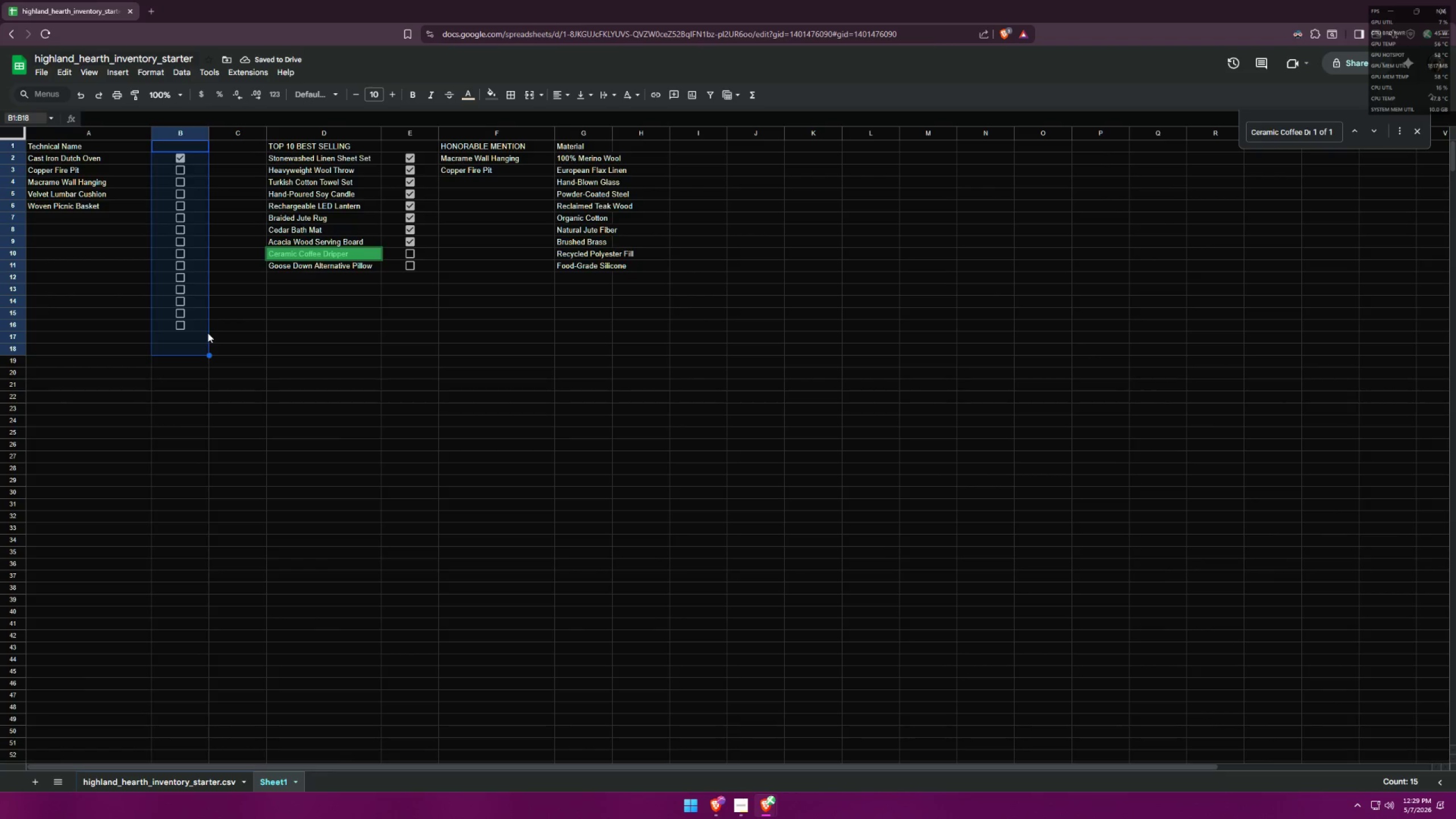 
key(Backspace)
 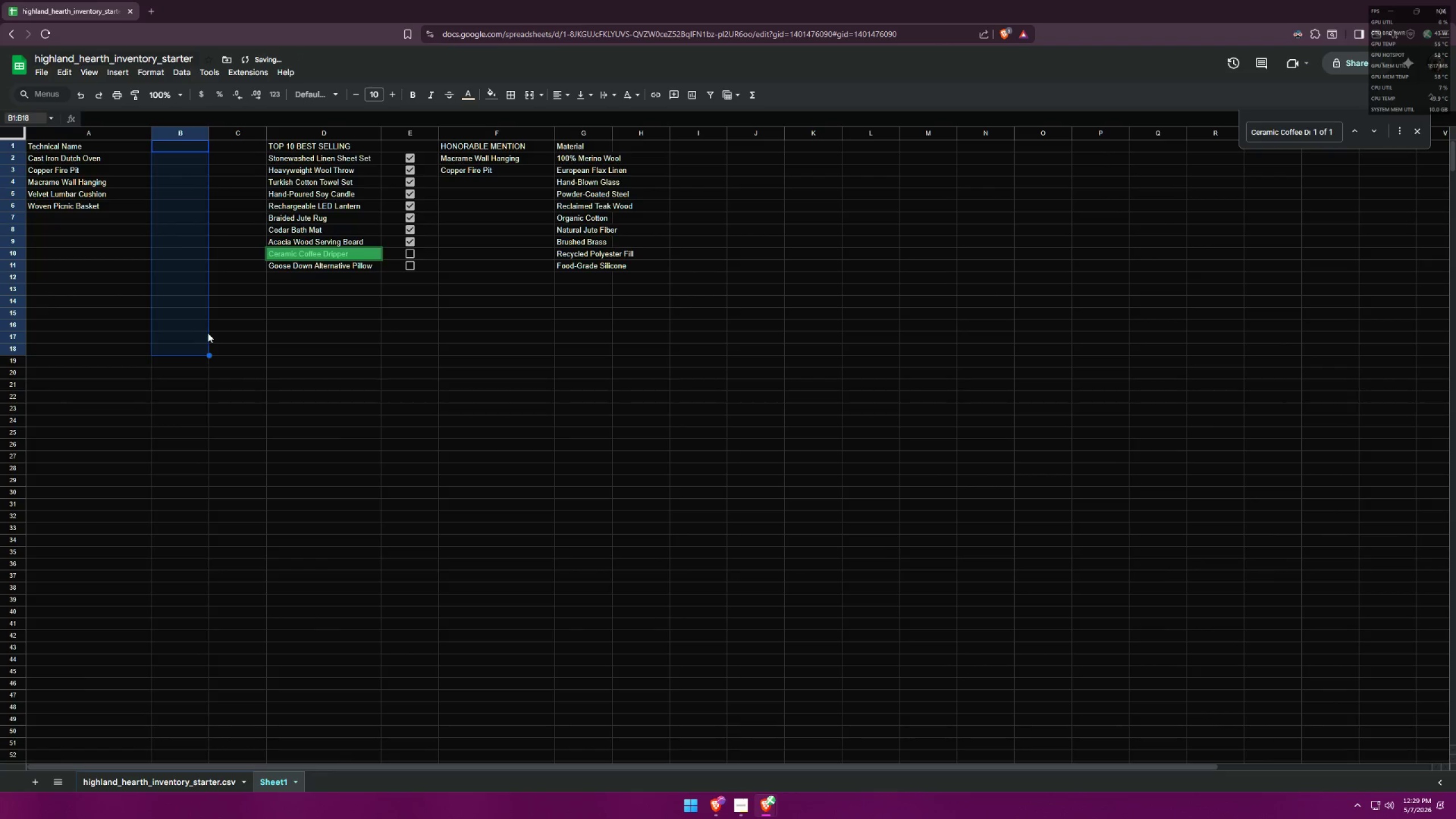 
left_click([304, 356])
 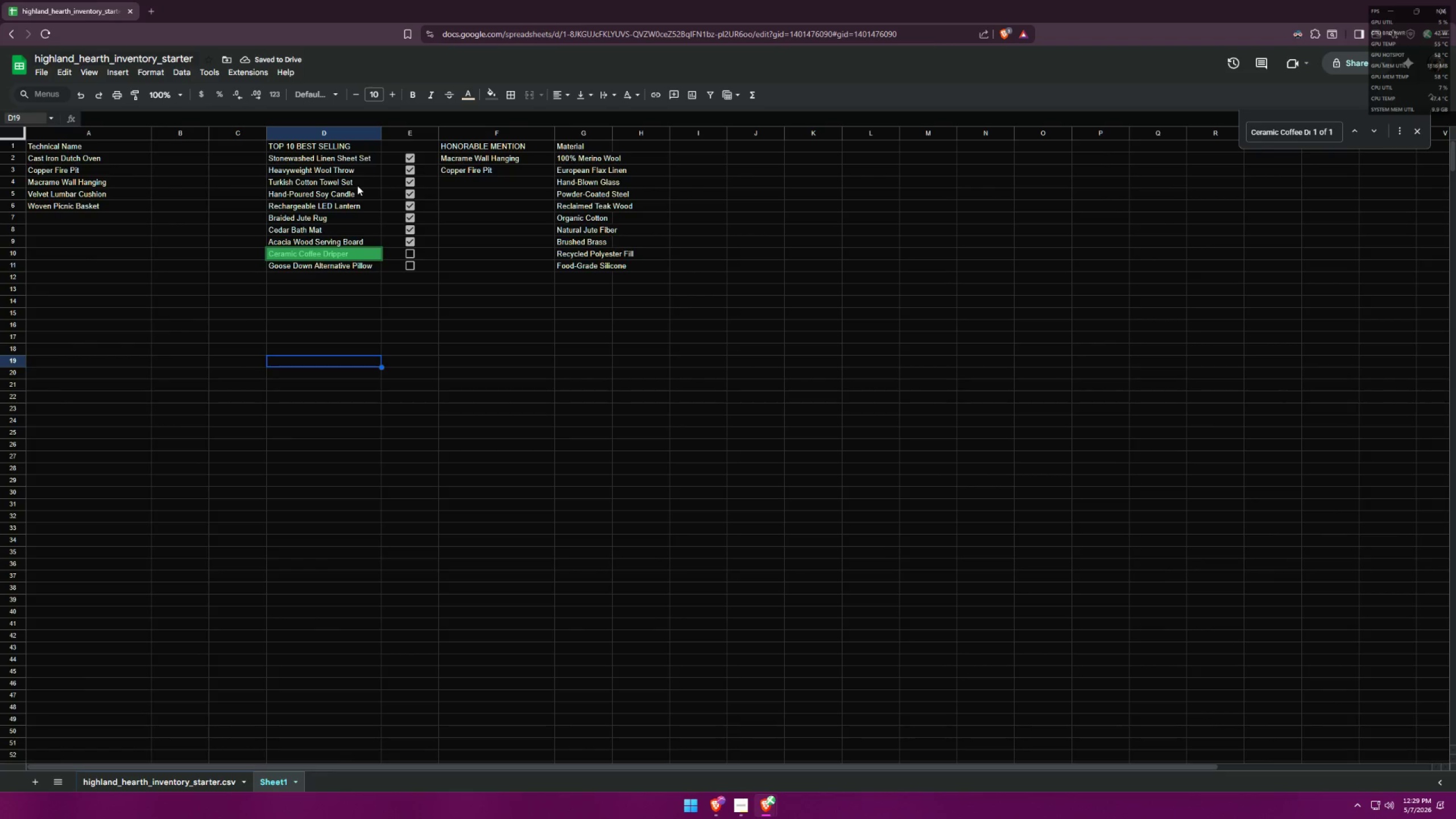 
left_click([94, 184])
 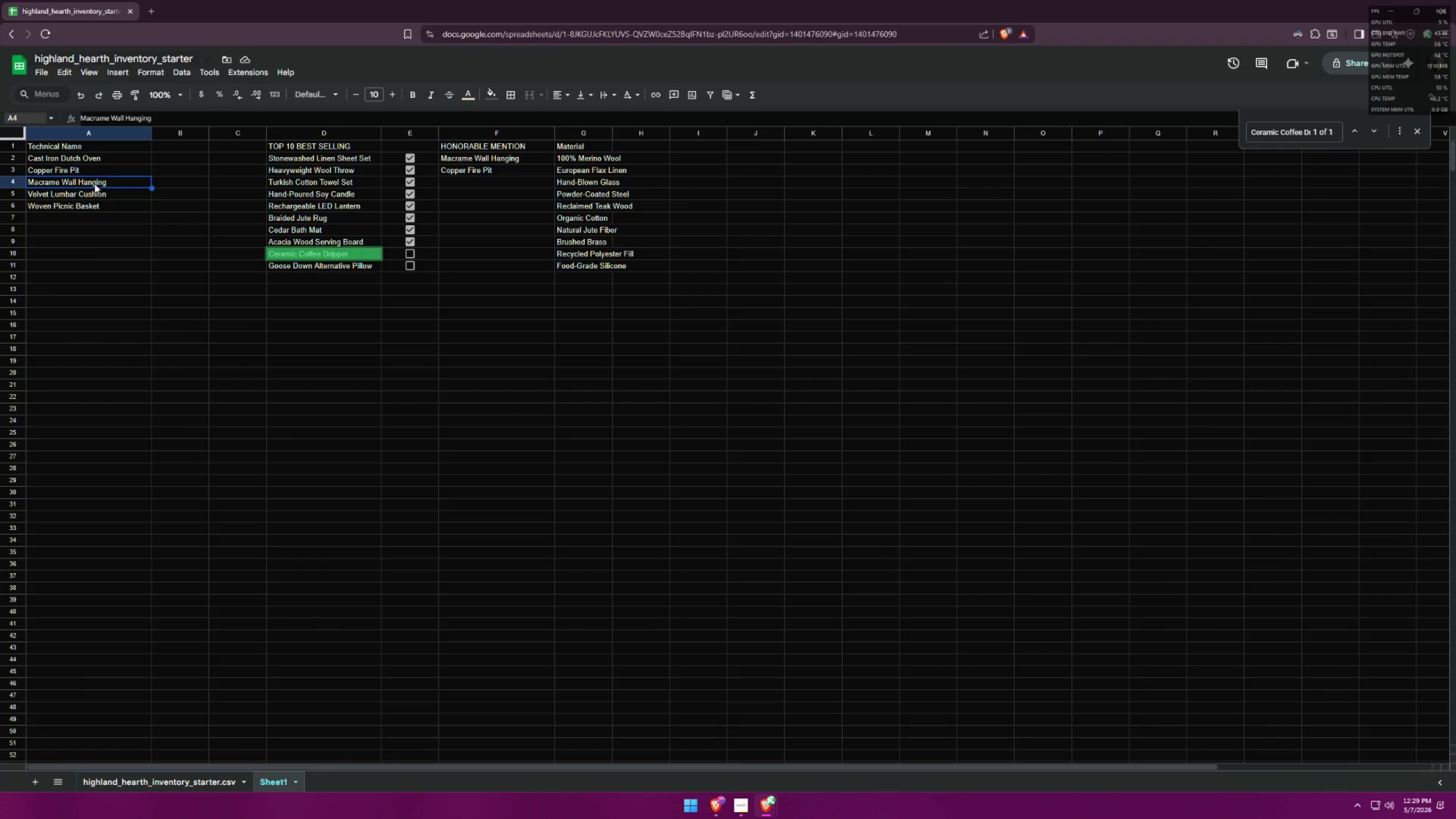 
key(Backspace)
 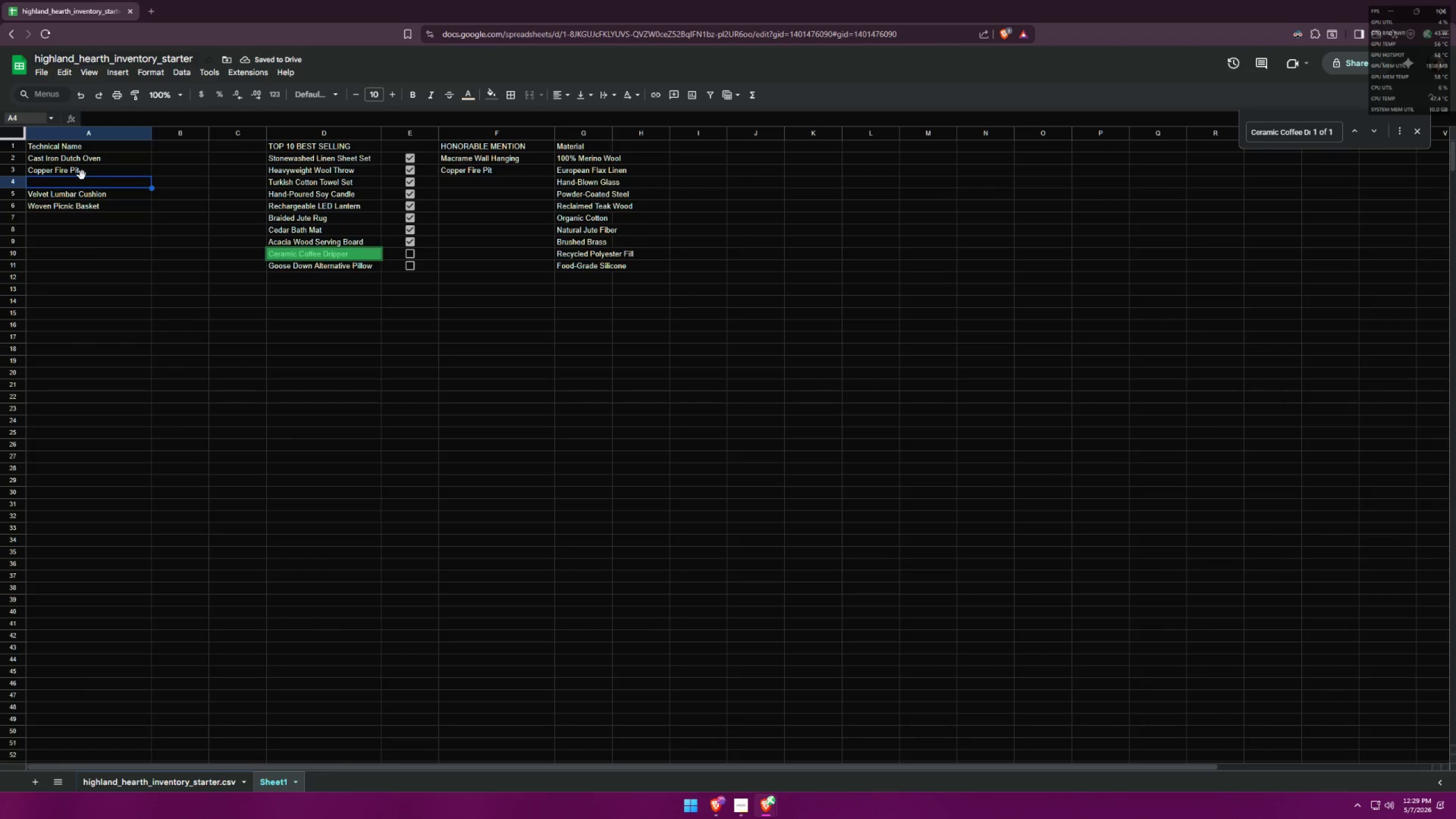 
double_click([82, 170])
 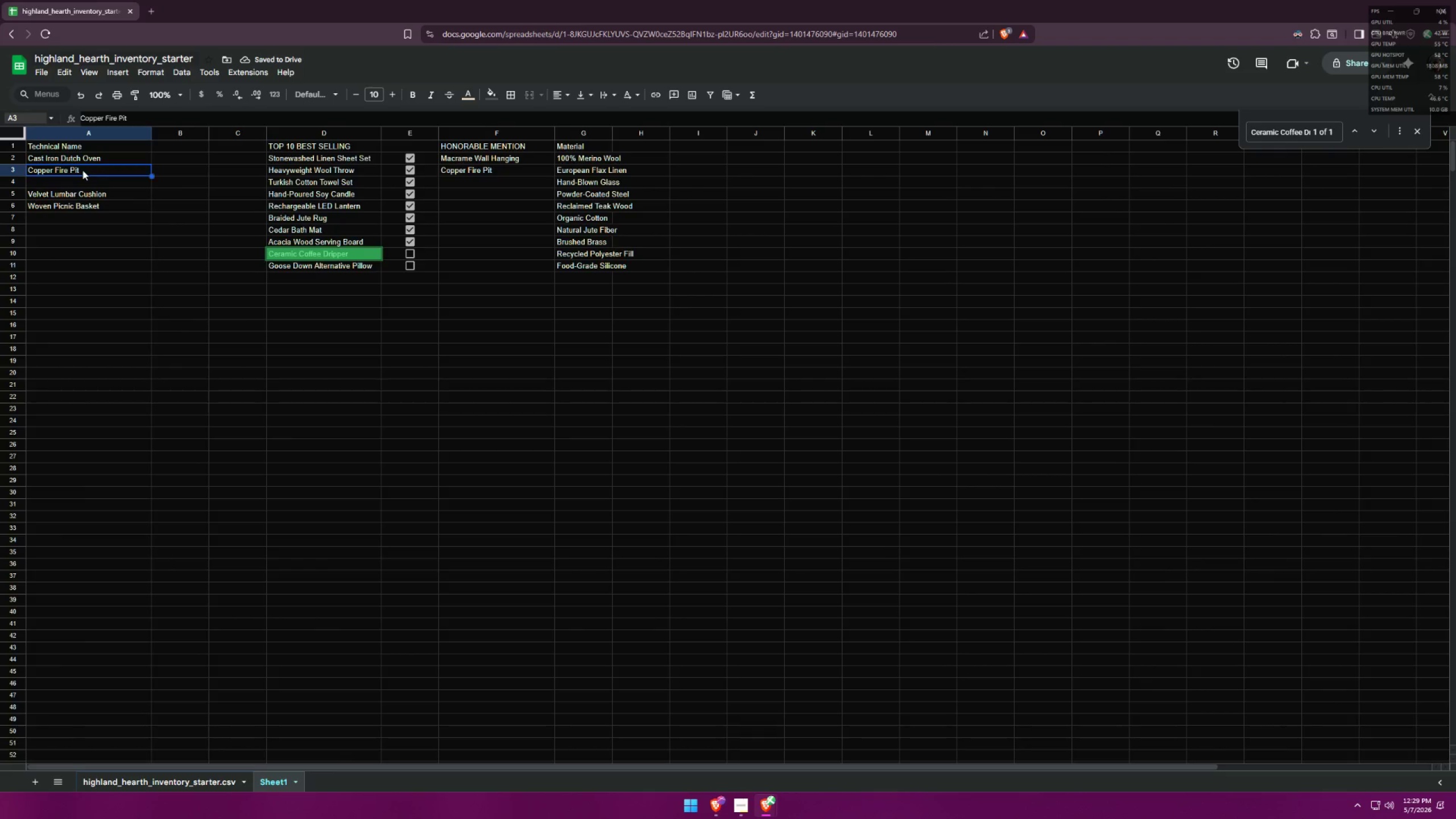 
key(Backspace)
 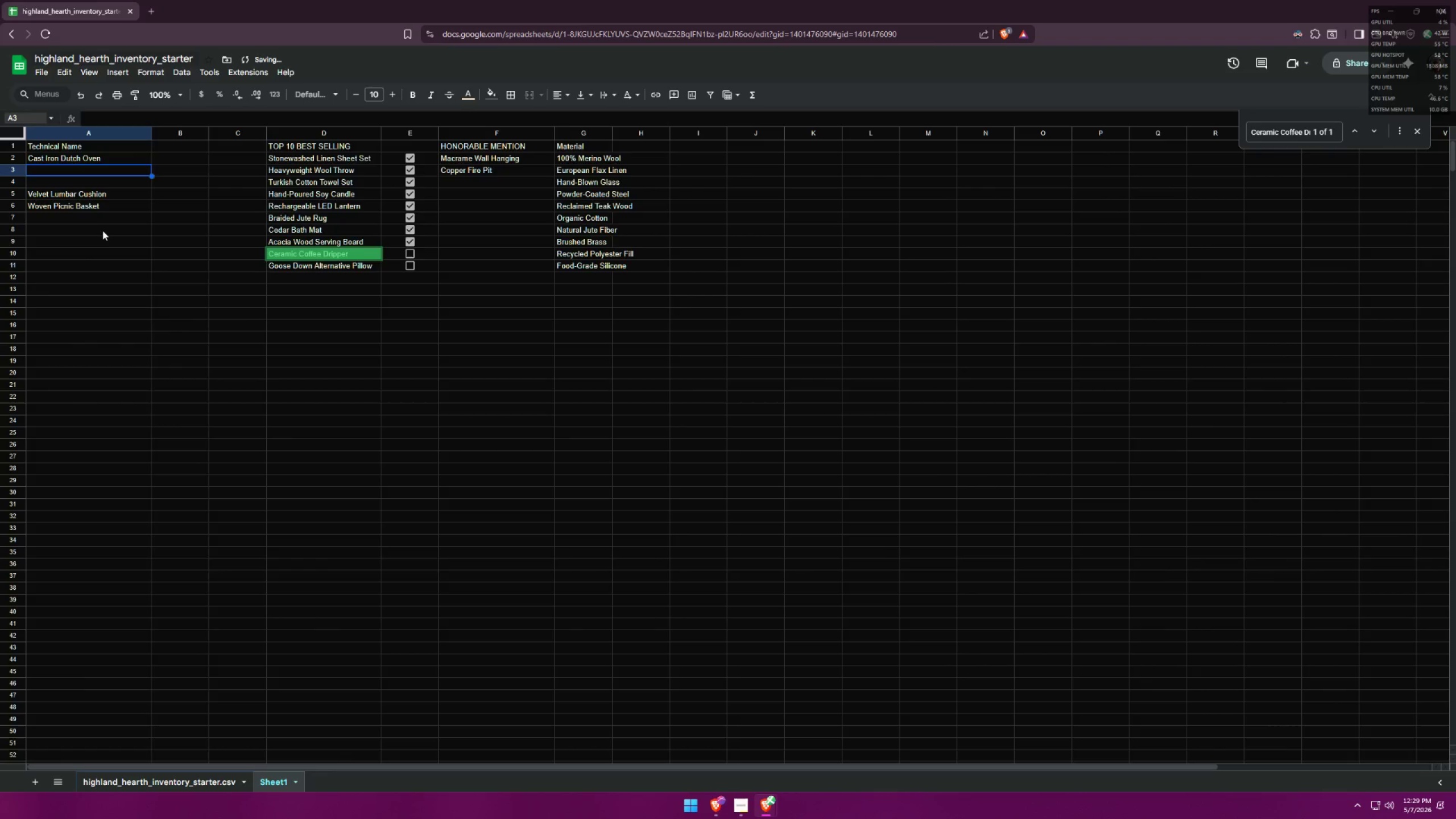 
triple_click([102, 235])
 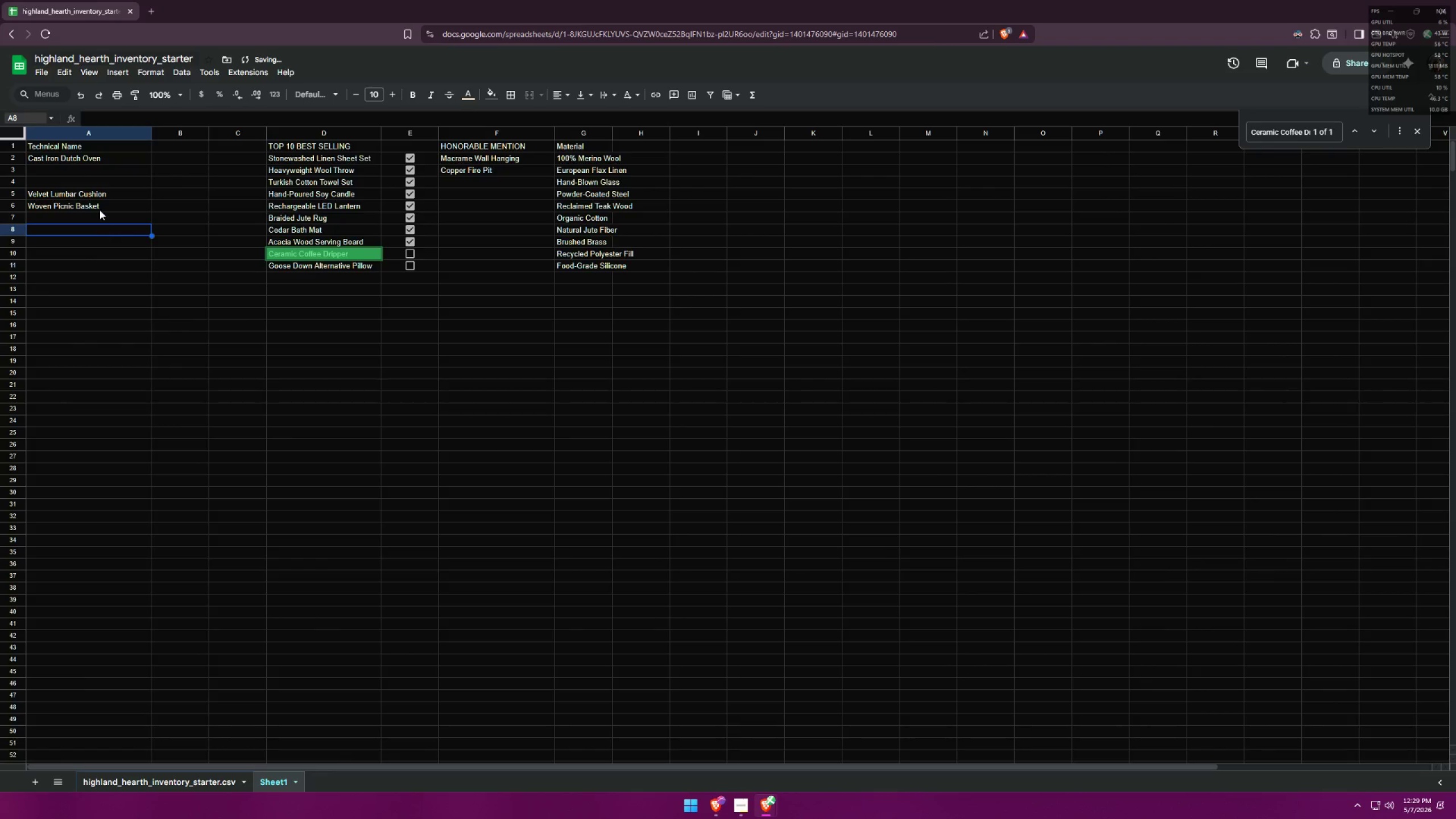 
left_click_drag(start_coordinate=[100, 210], to_coordinate=[99, 195])
 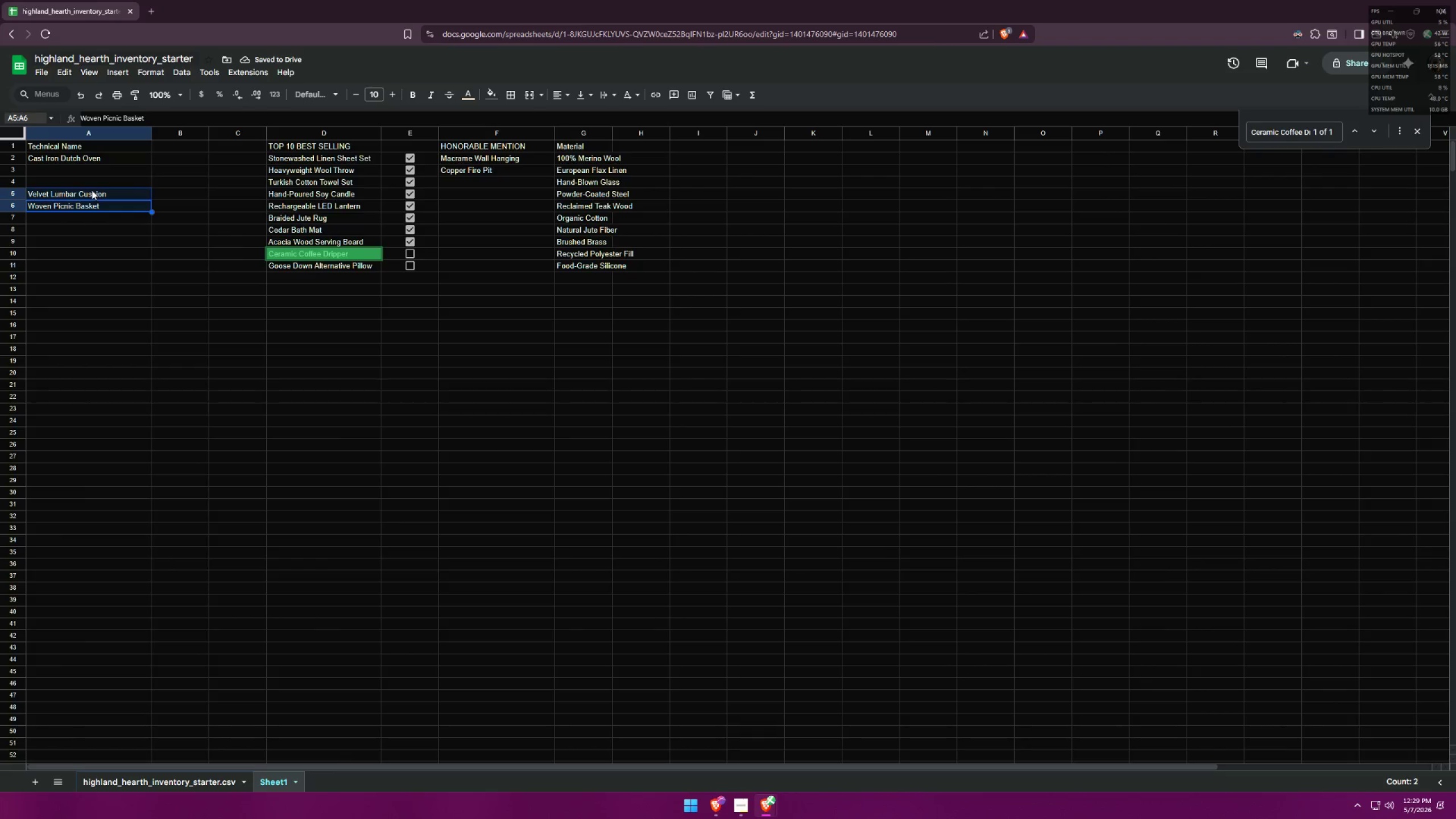 
left_click_drag(start_coordinate=[92, 189], to_coordinate=[93, 174])
 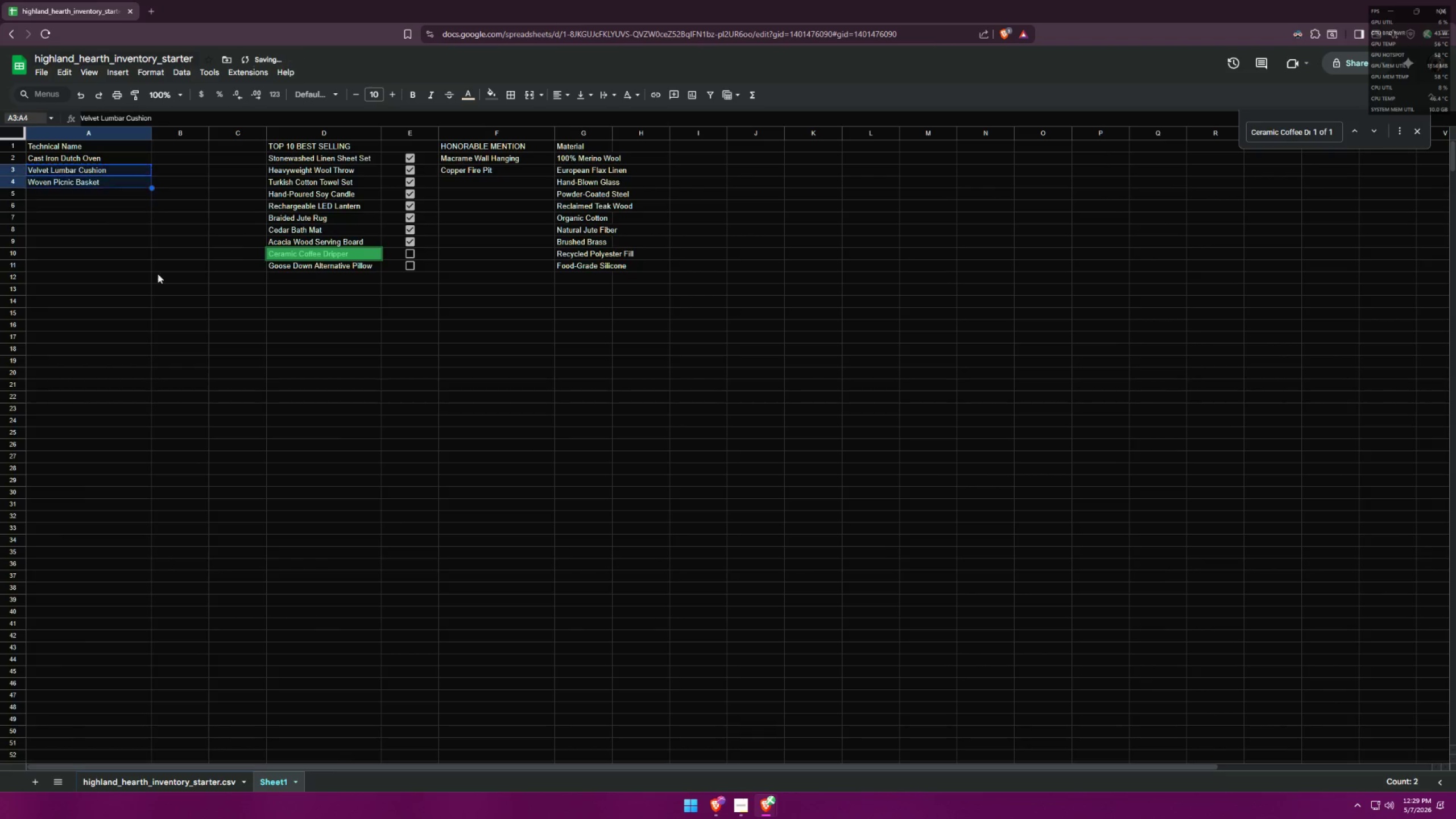 
left_click([172, 304])
 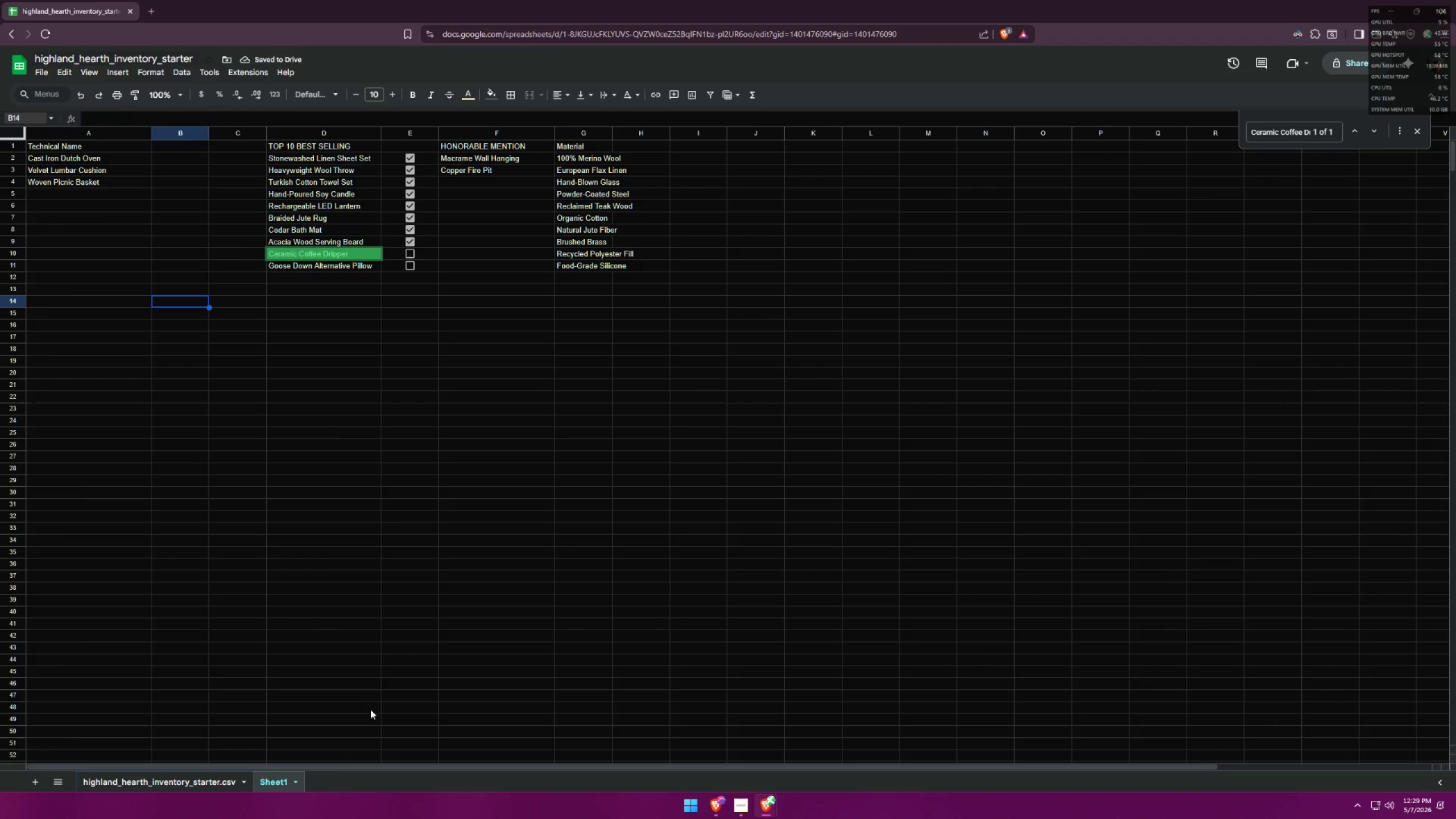 
wait(9.81)
 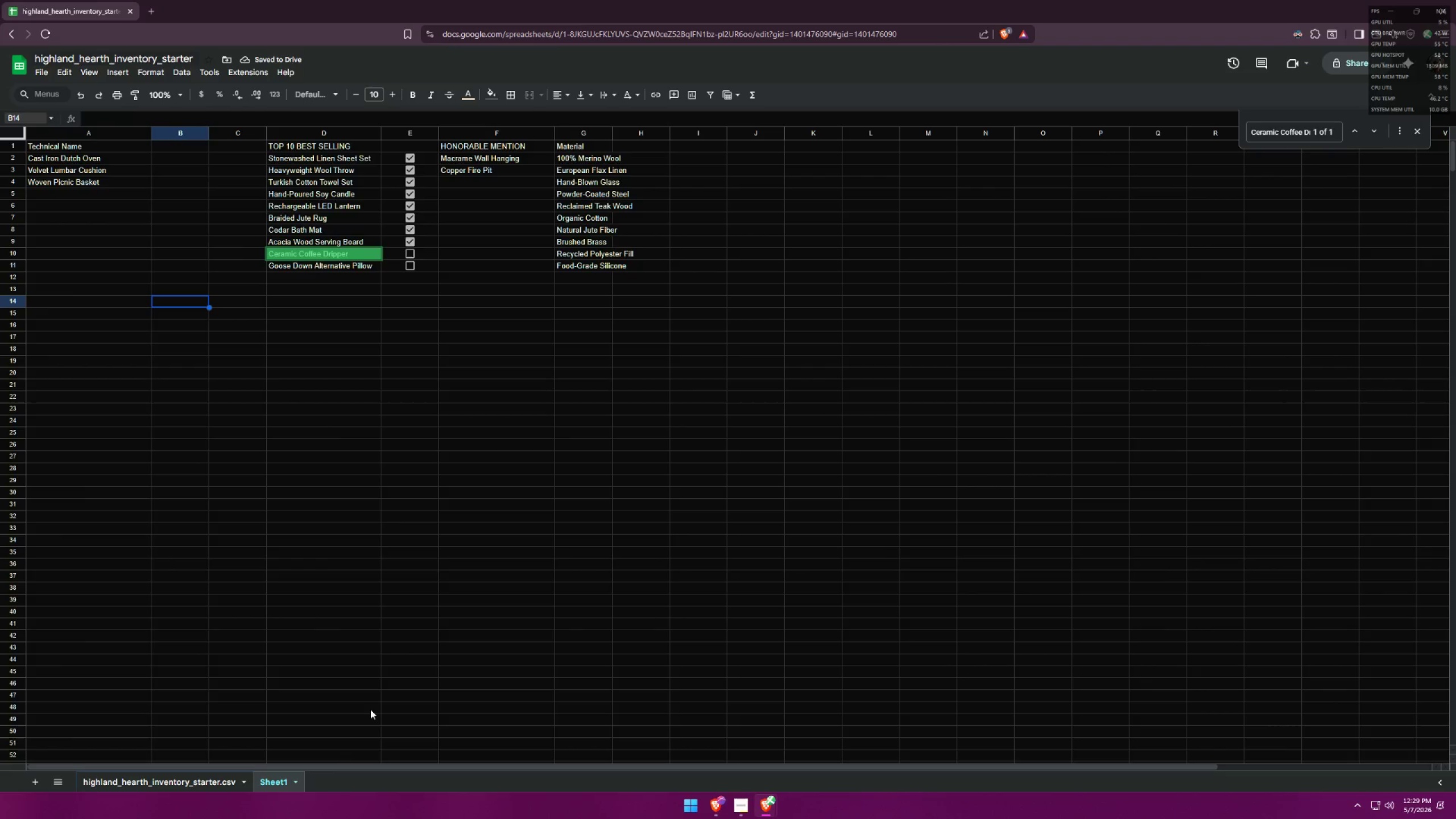 
left_click([791, 758])
 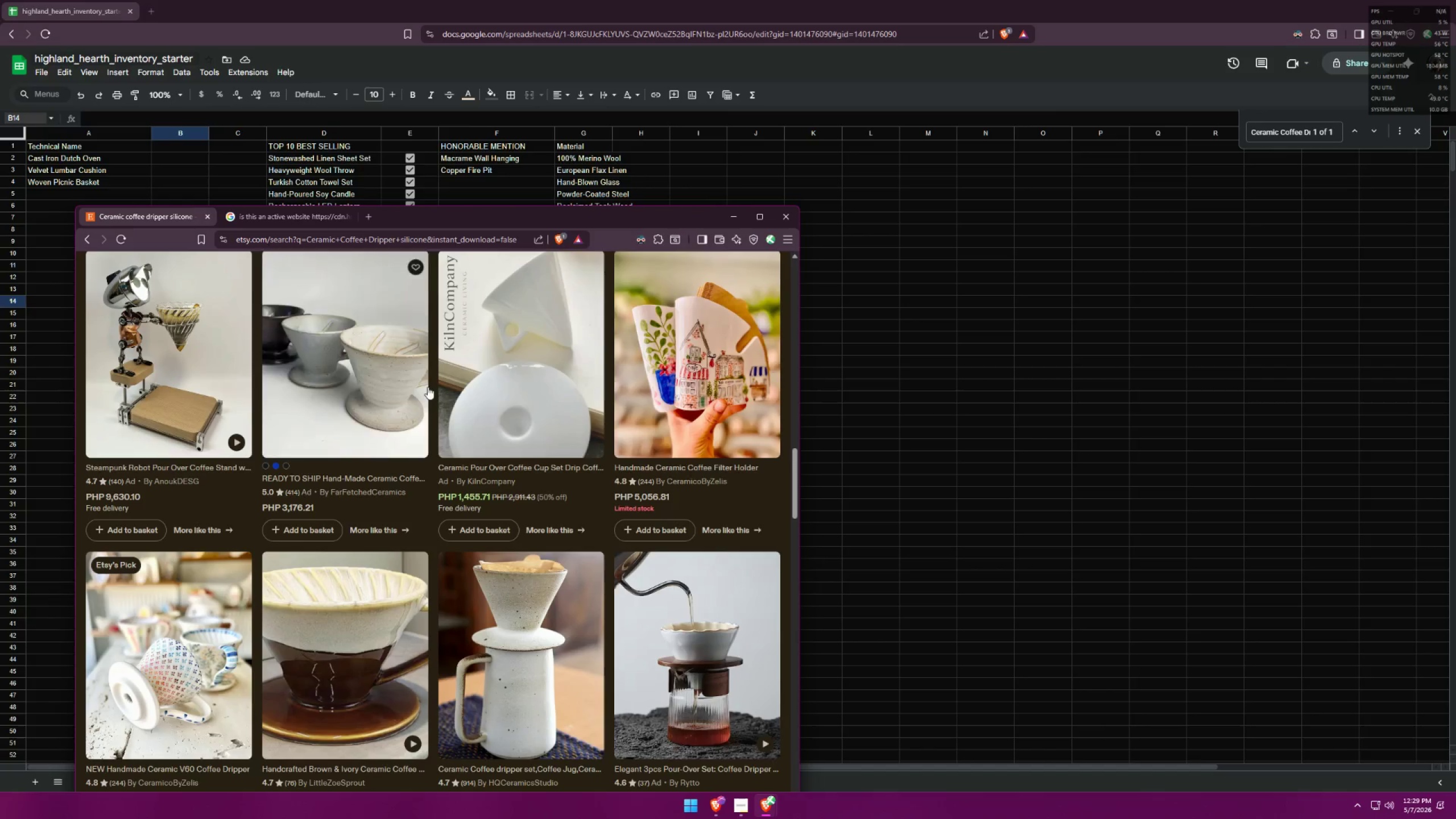 
scroll: coordinate [468, 470], scroll_direction: up, amount: 38.0
 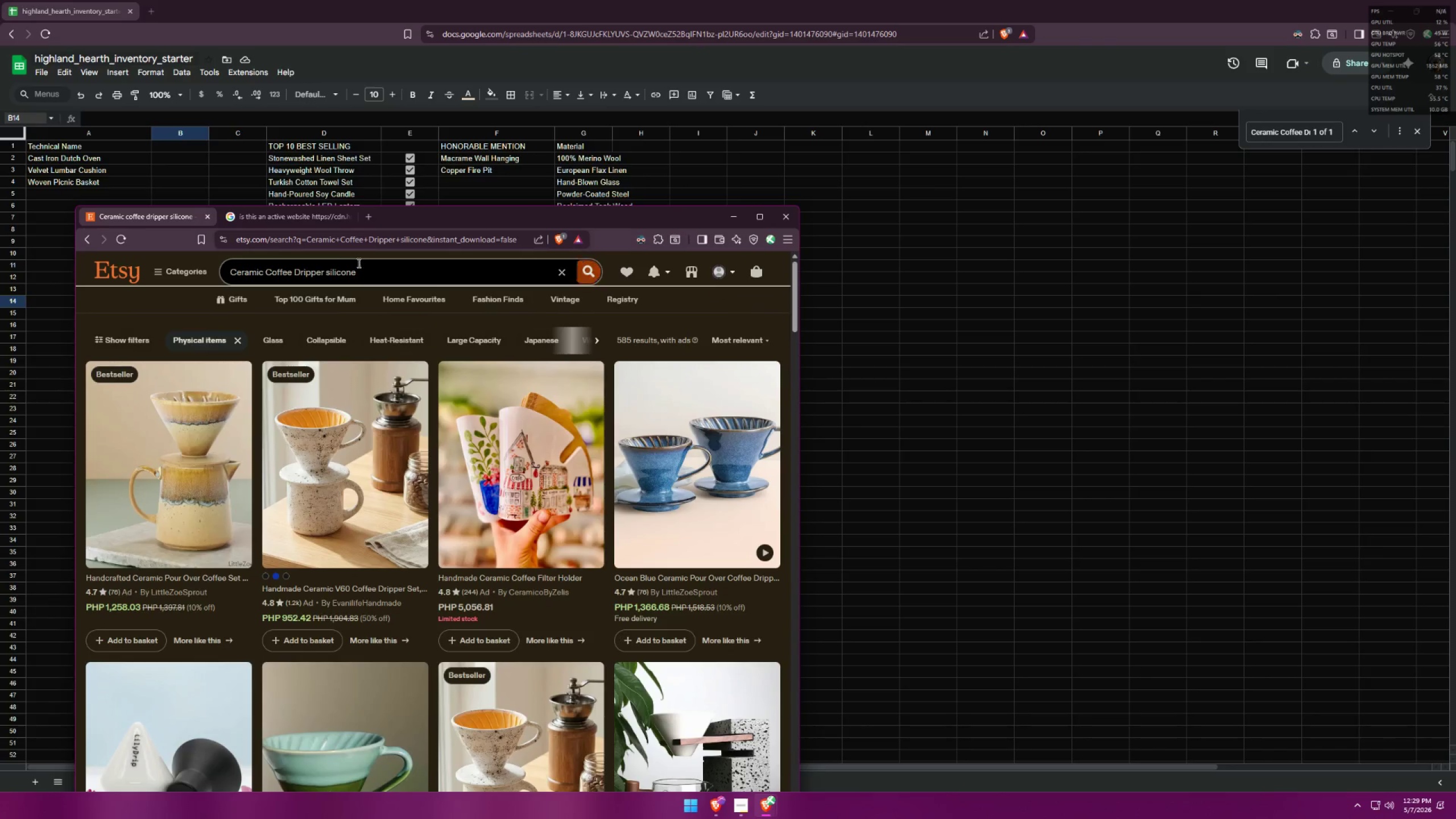 
left_click_drag(start_coordinate=[361, 265], to_coordinate=[324, 271])
 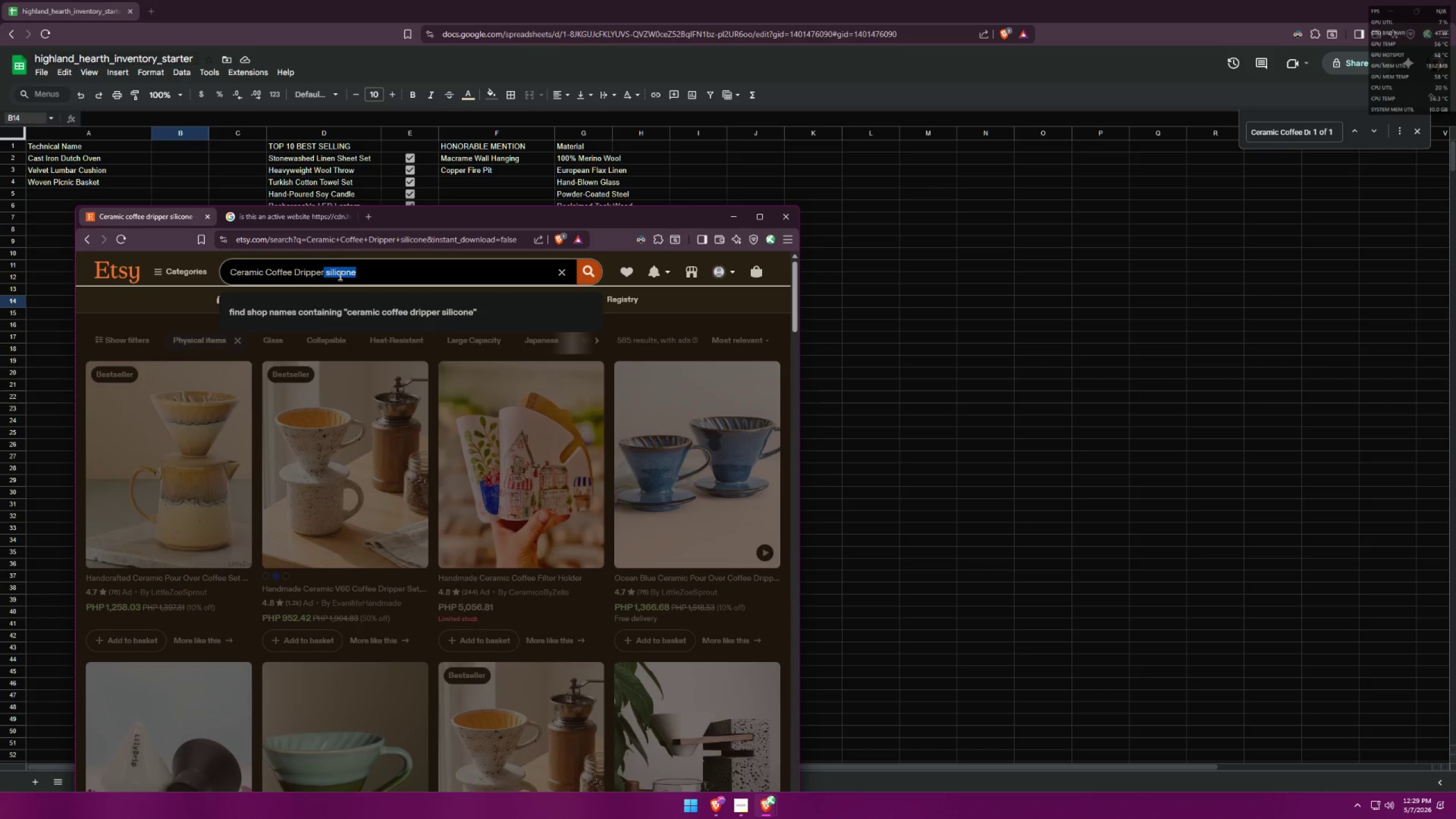 
key(Backspace)
type( brush)
key(Backspace)
 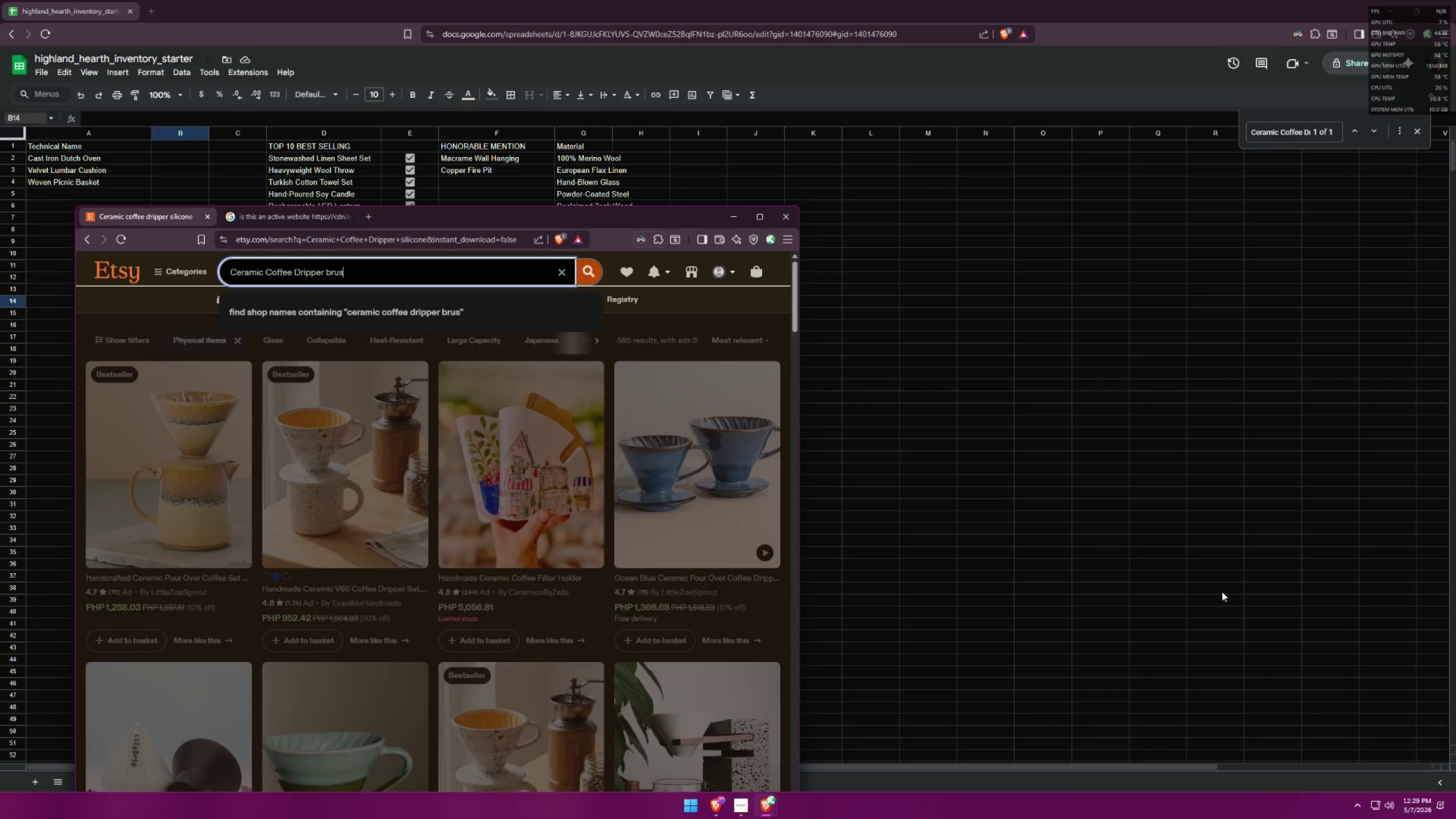 
type(h brass)
 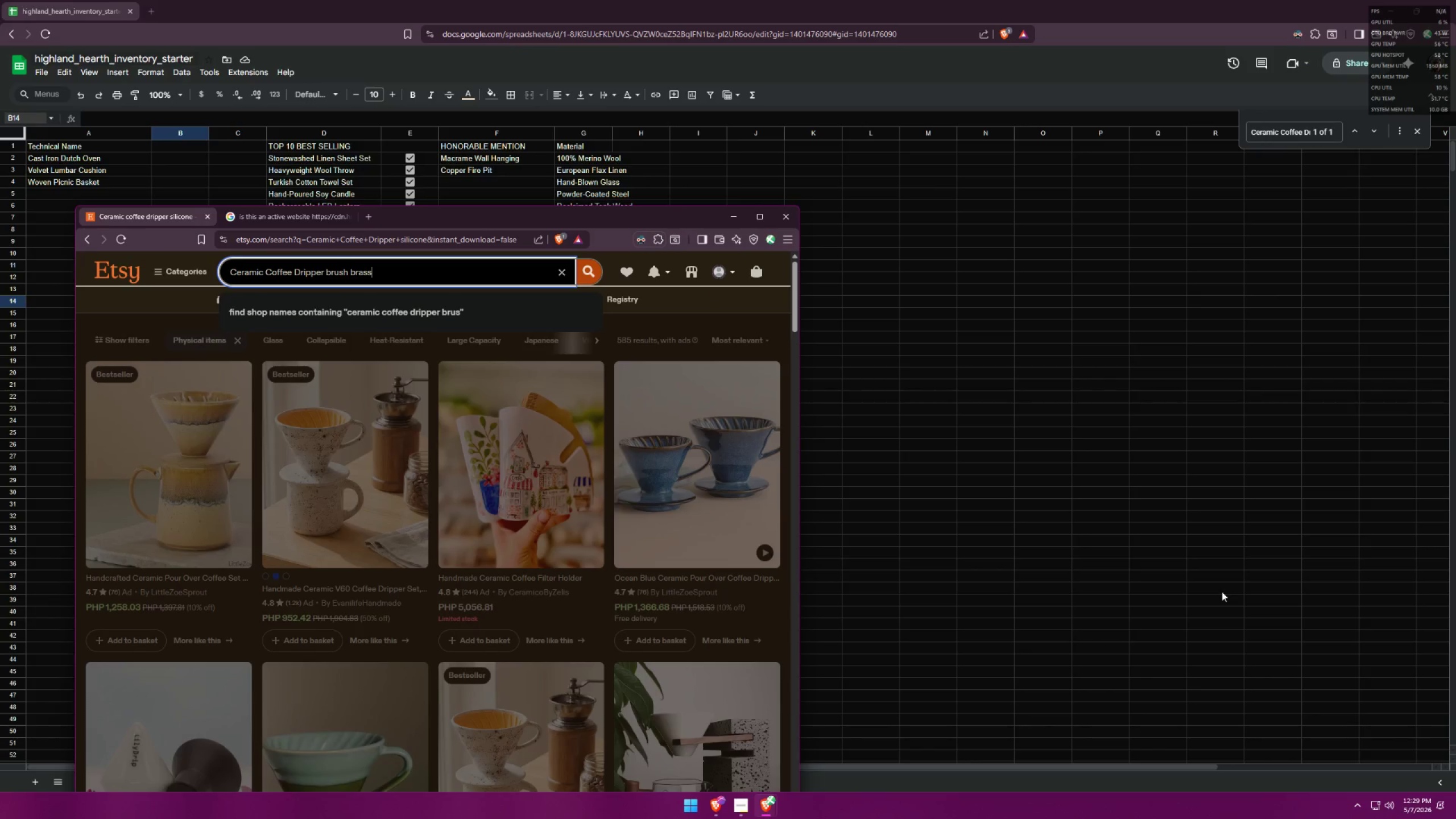 
key(Enter)
 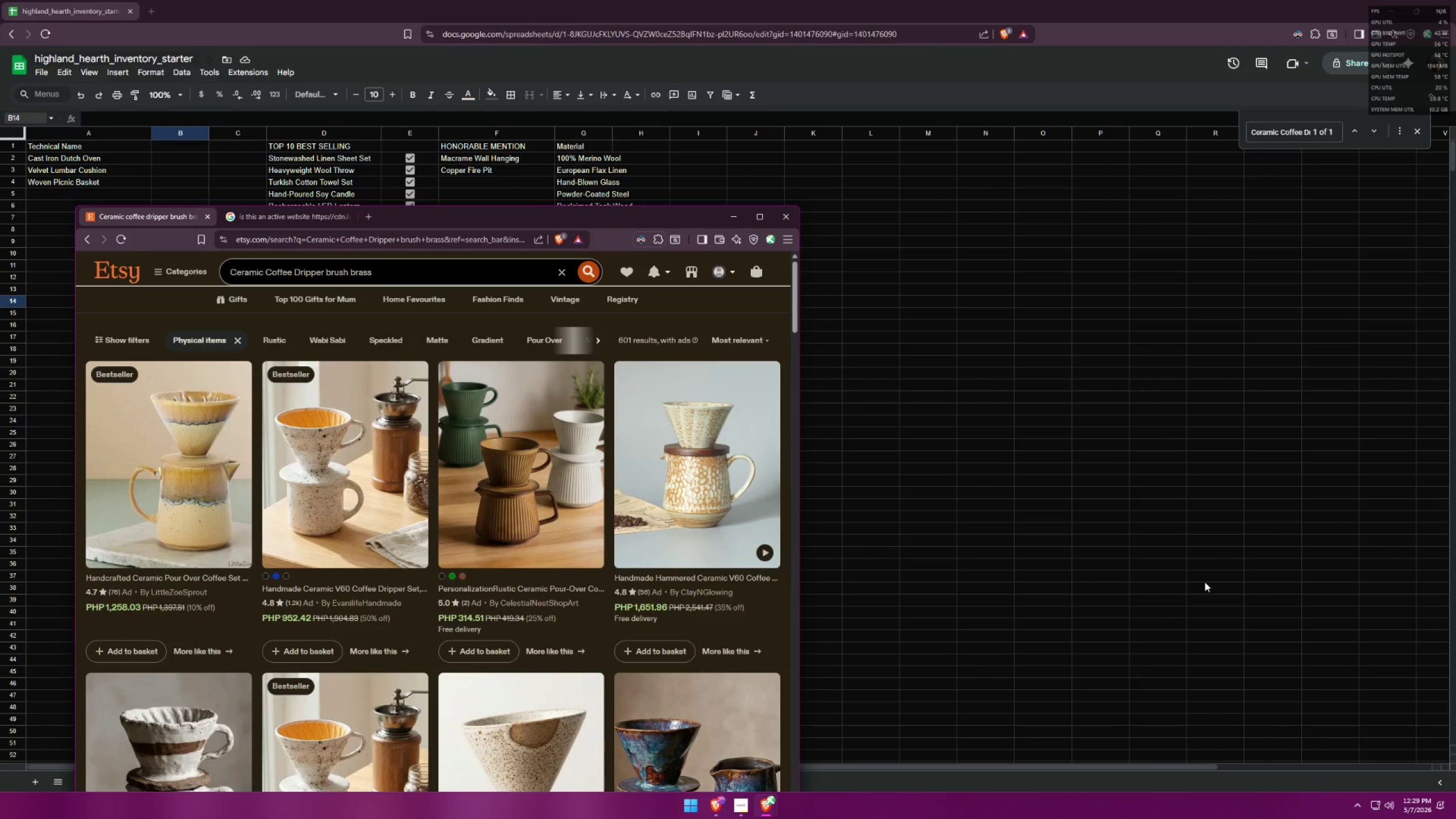 
wait(5.31)
 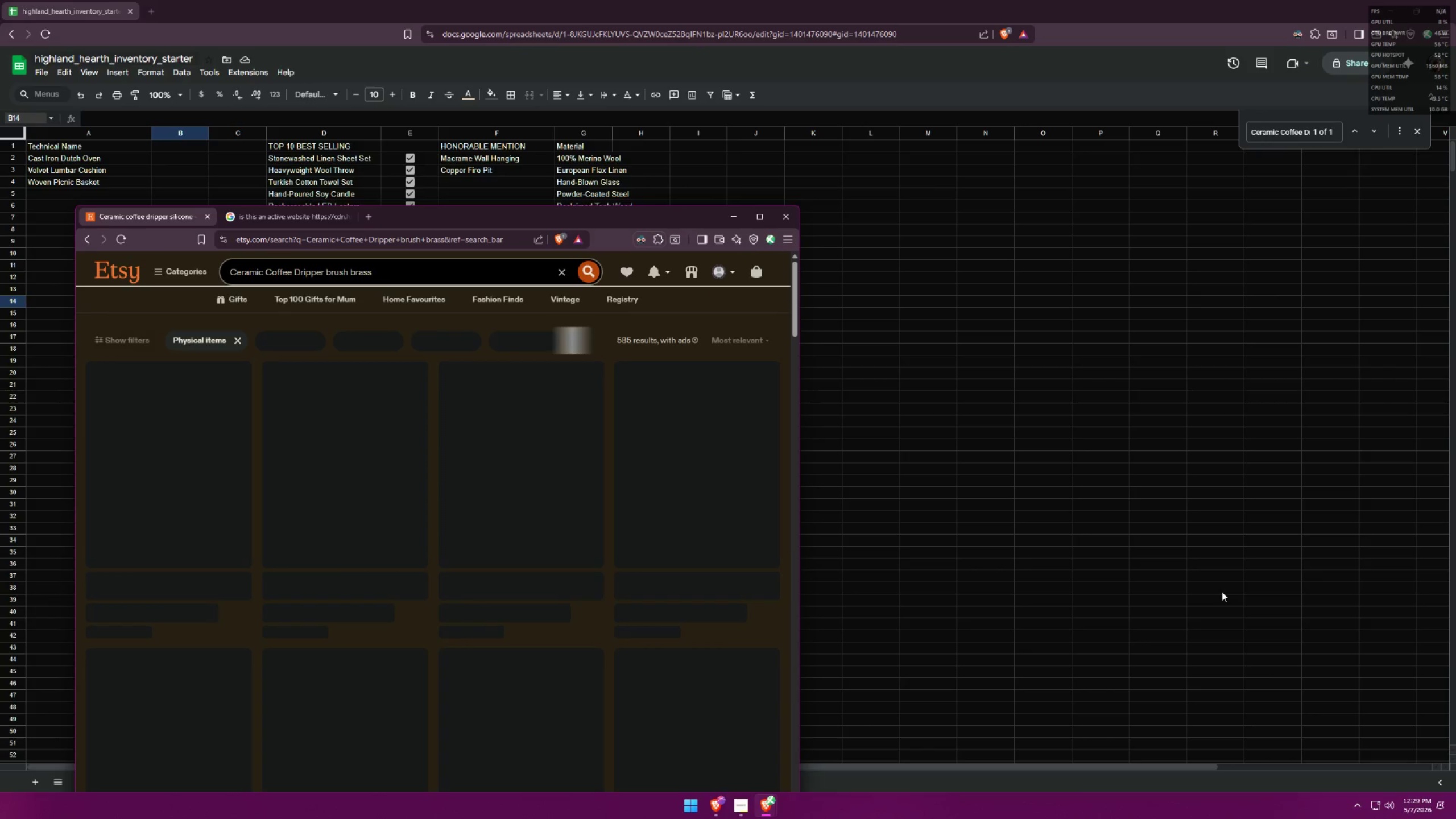 
scroll: coordinate [578, 510], scroll_direction: down, amount: 10.0
 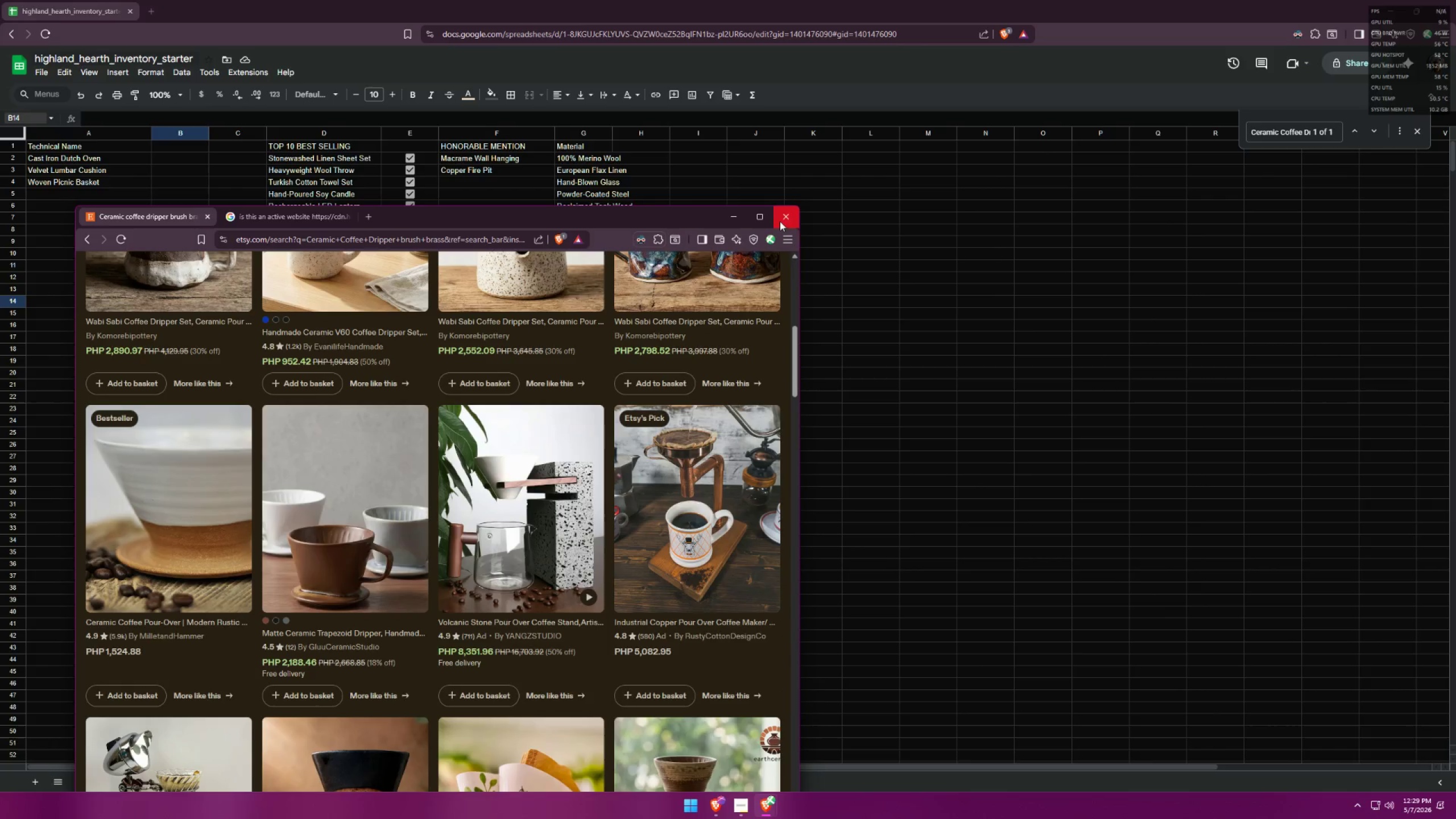 
left_click([768, 220])
 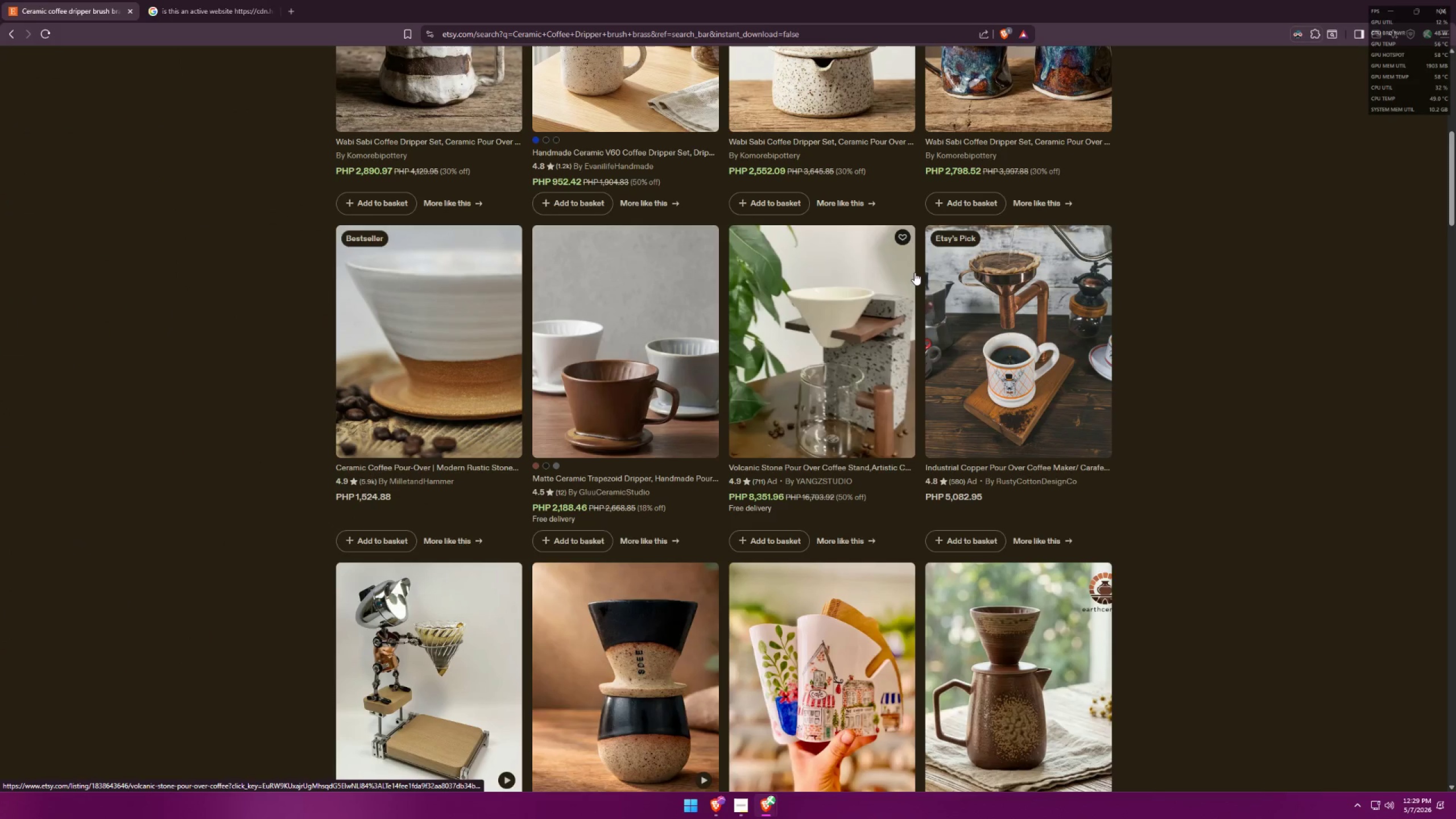 
type([F3]brush brass)
 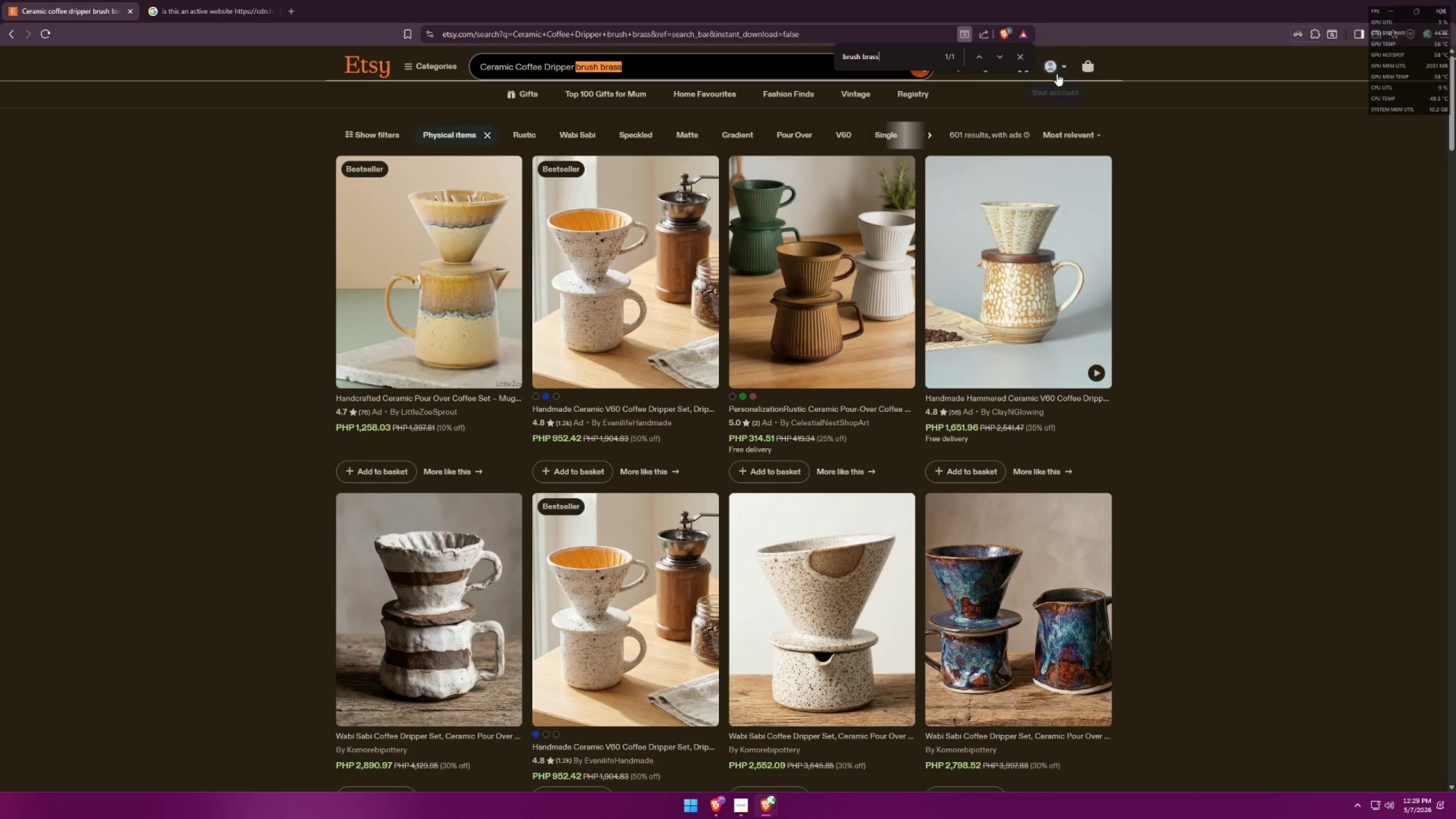 
left_click([1026, 53])
 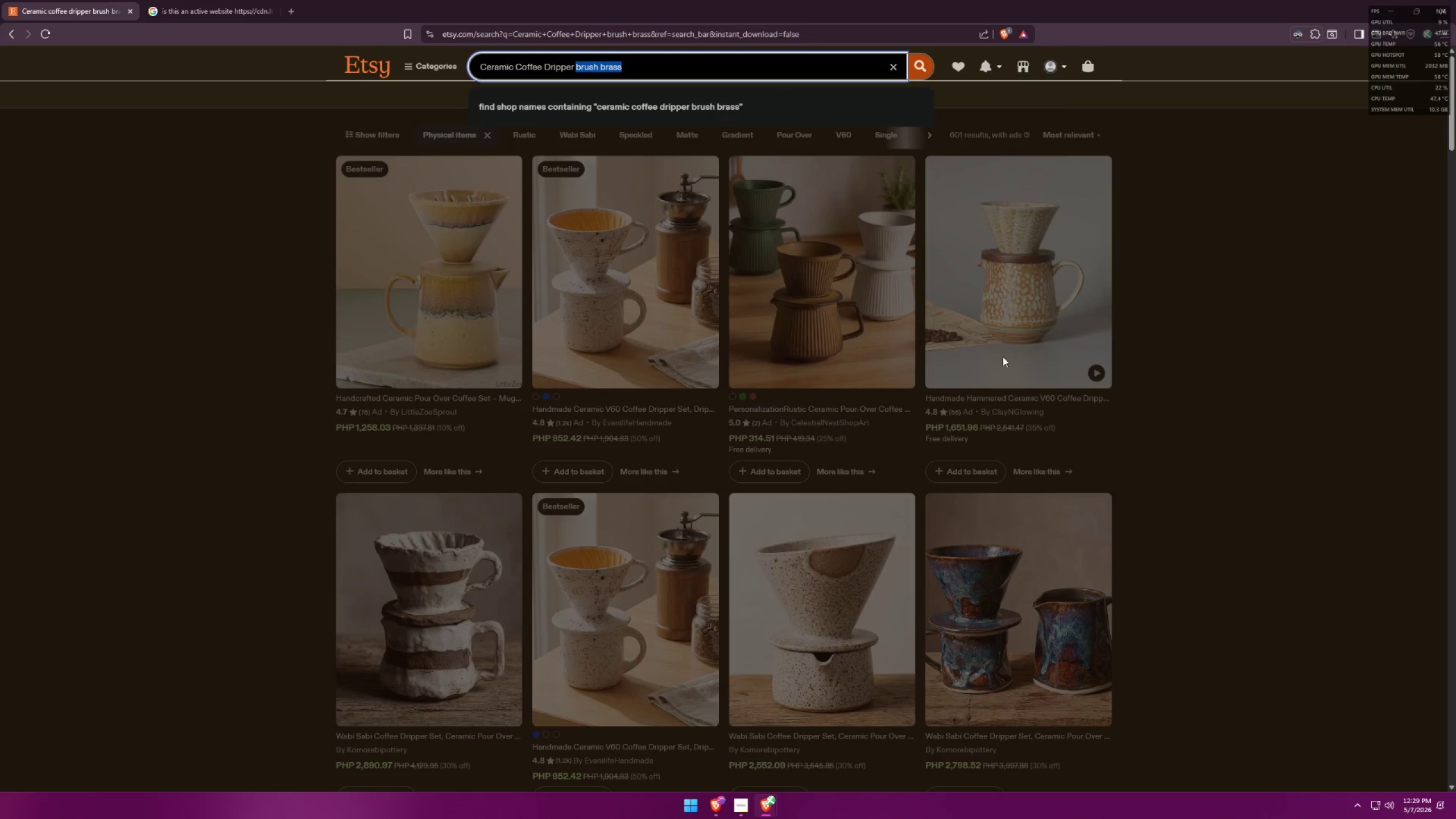 
left_click([1215, 367])
 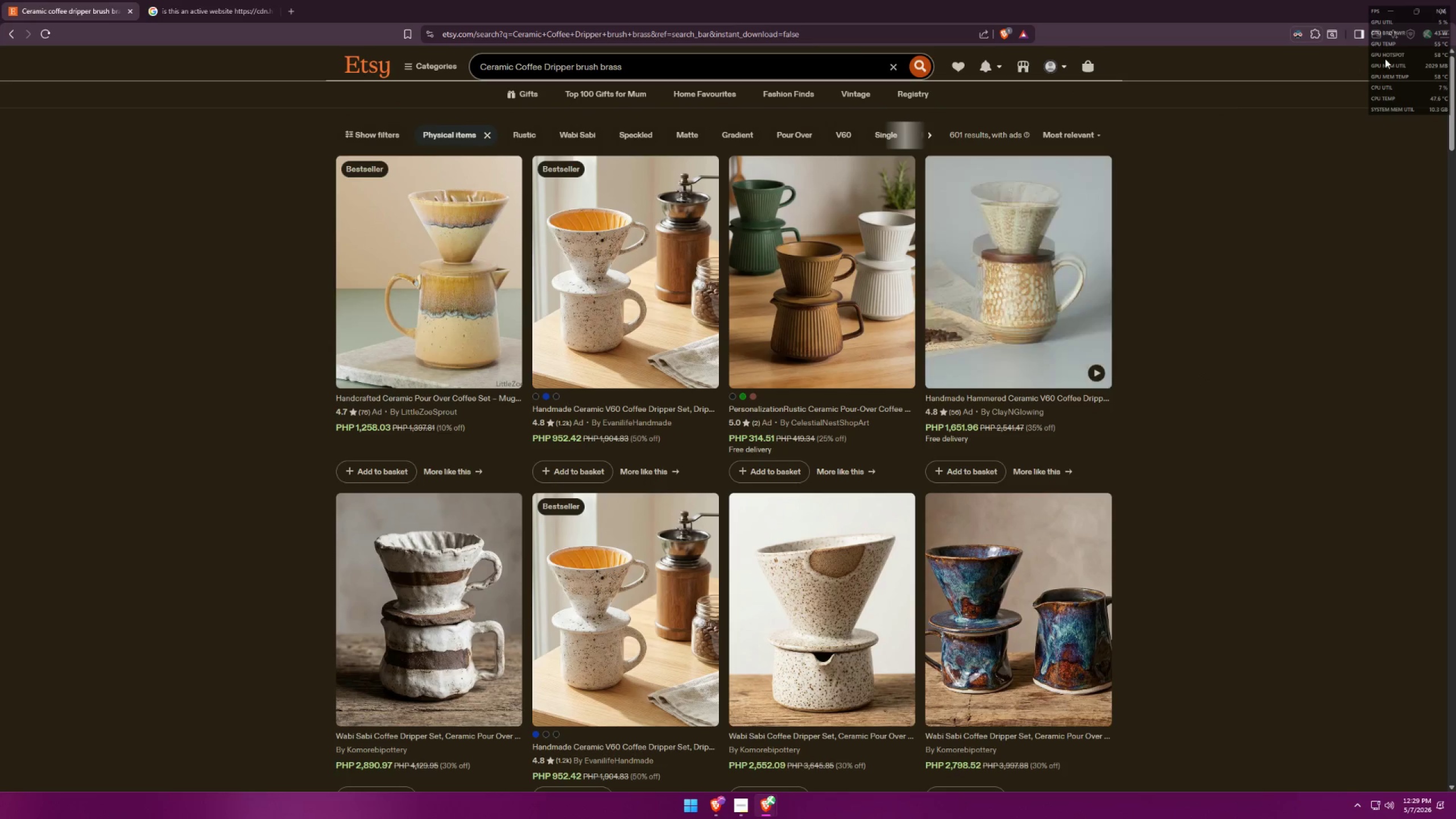 
wait(5.02)
 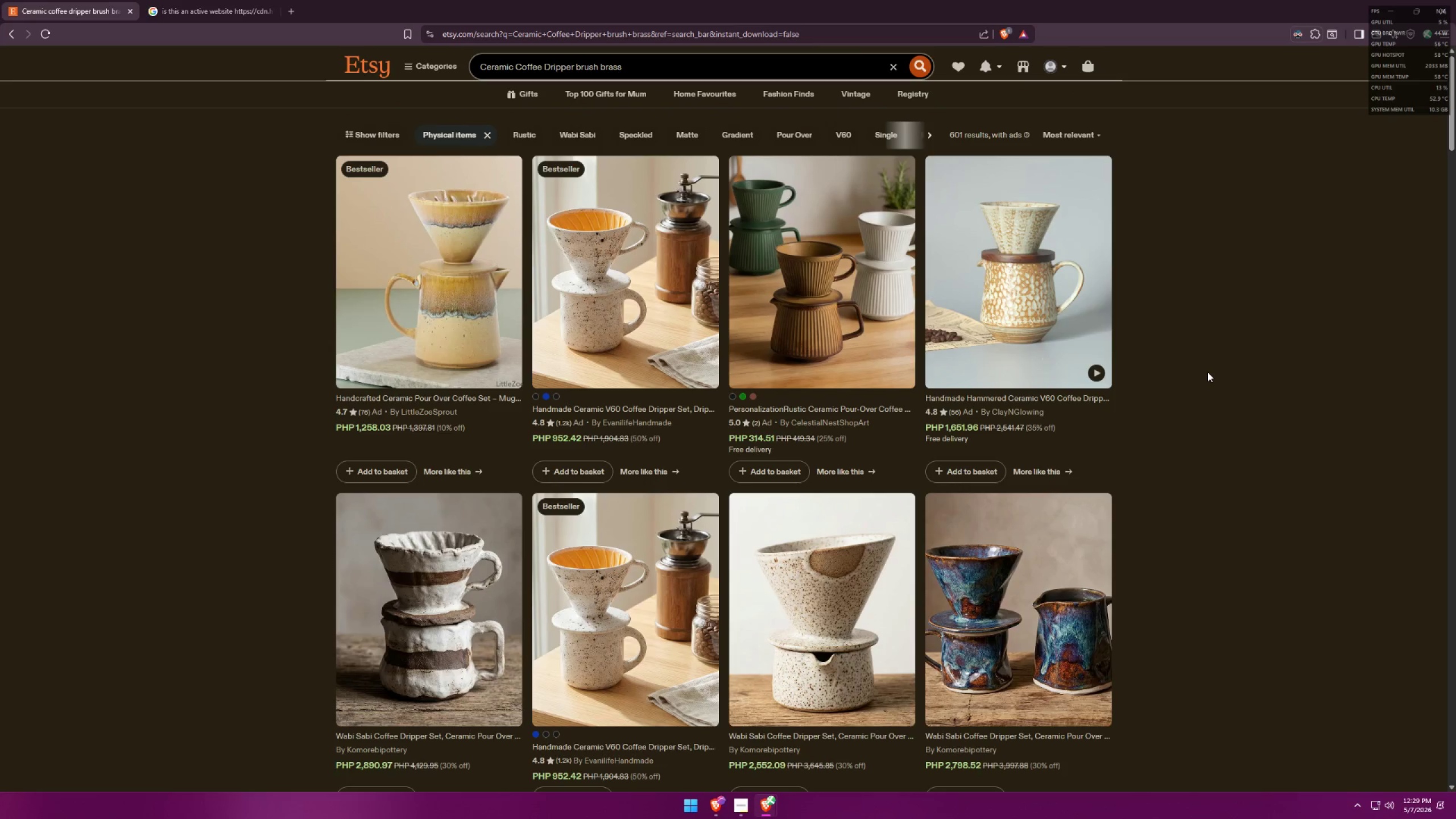 
left_click([1416, 1])
 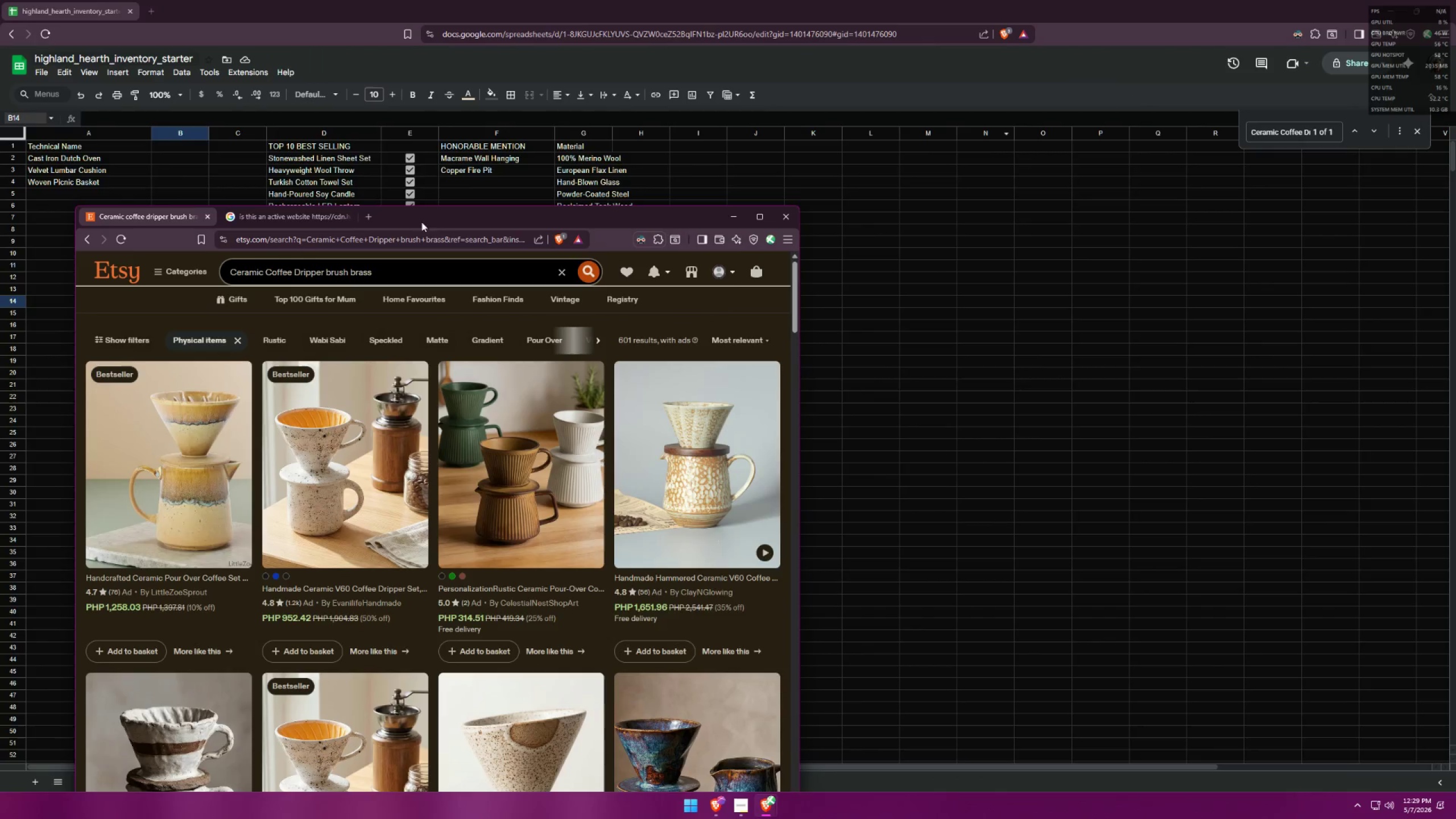 
left_click([271, 222])
 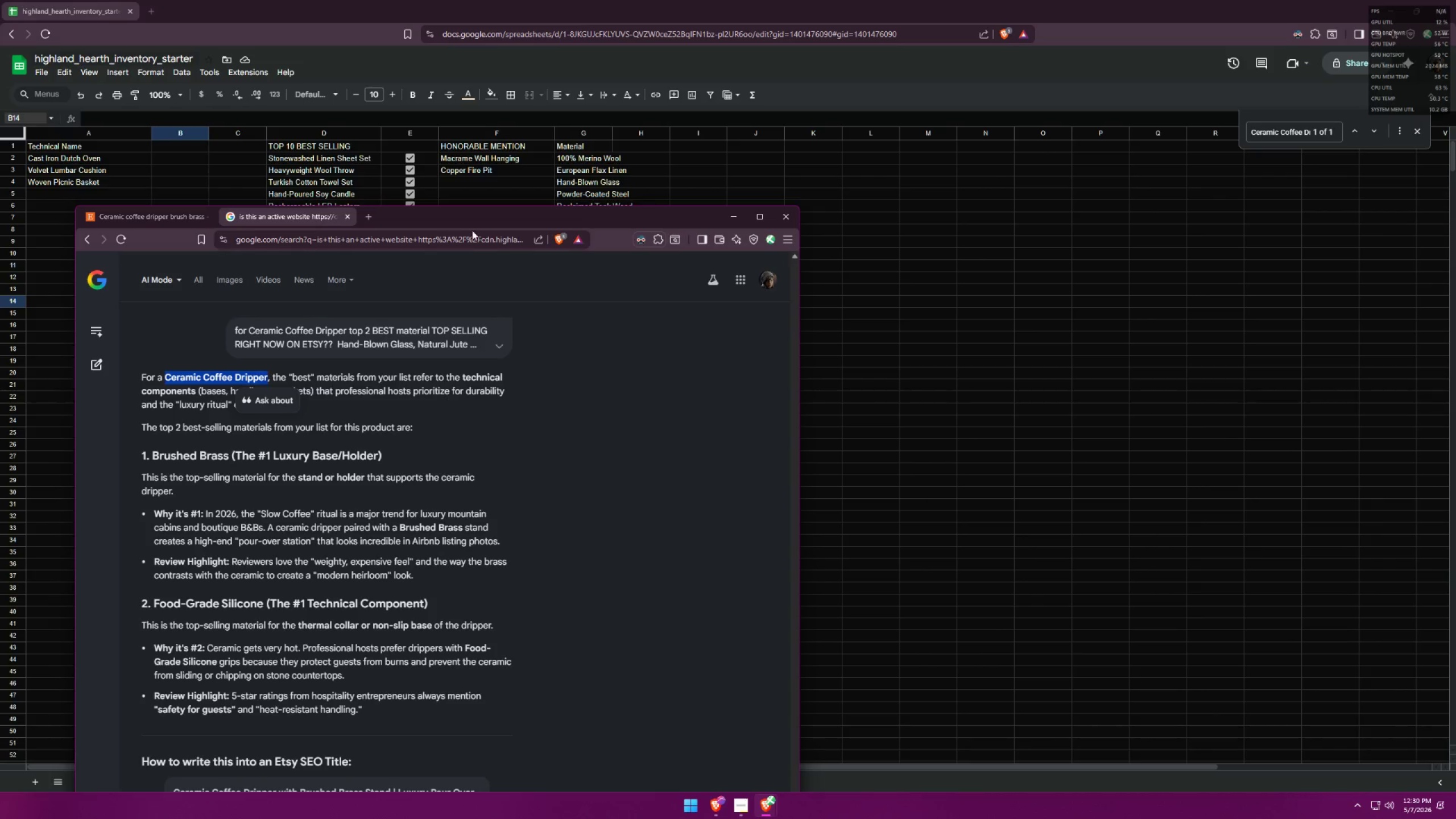 
left_click_drag(start_coordinate=[496, 222], to_coordinate=[774, 103])
 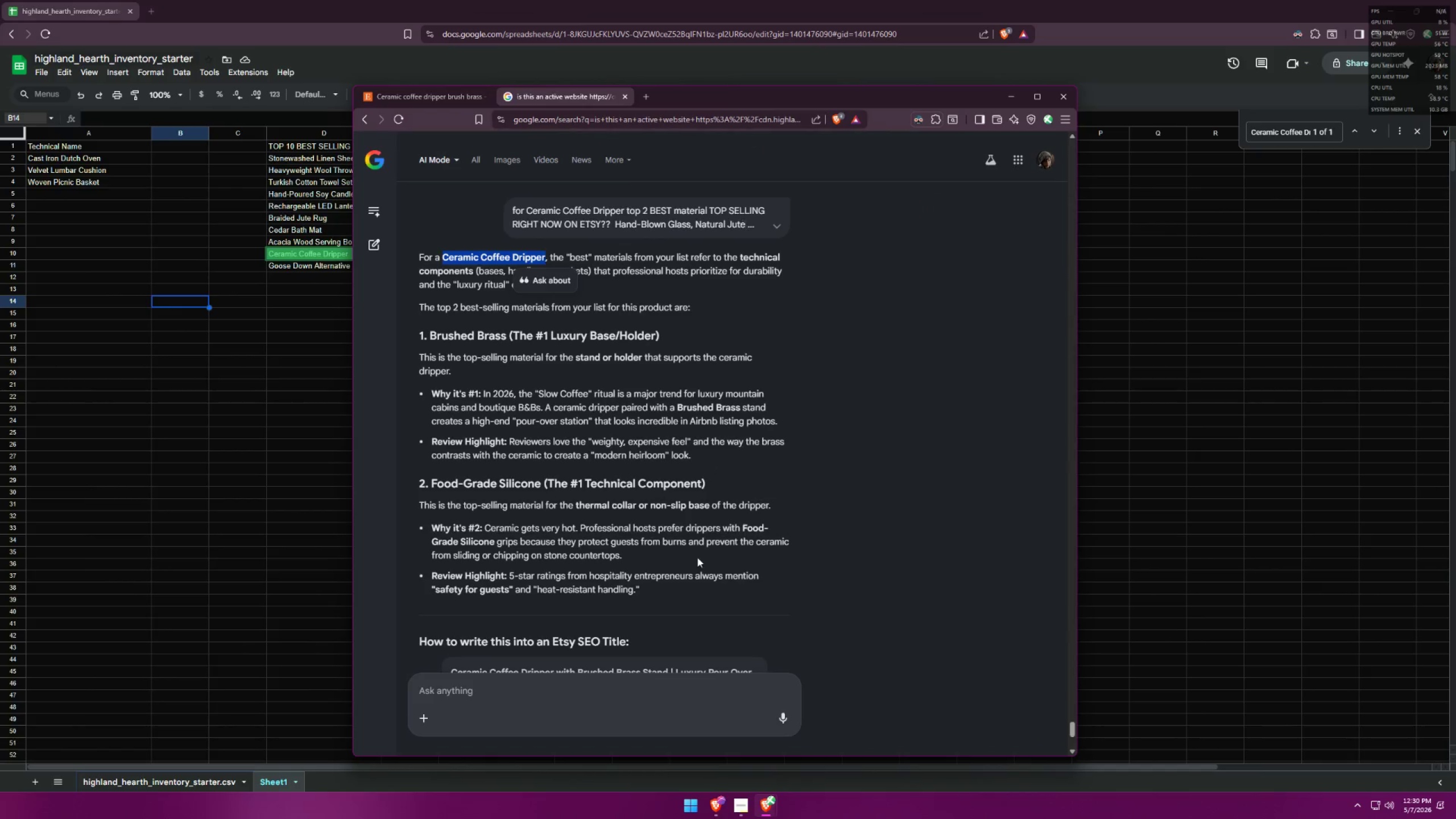 
scroll: coordinate [541, 598], scroll_direction: down, amount: 8.0
 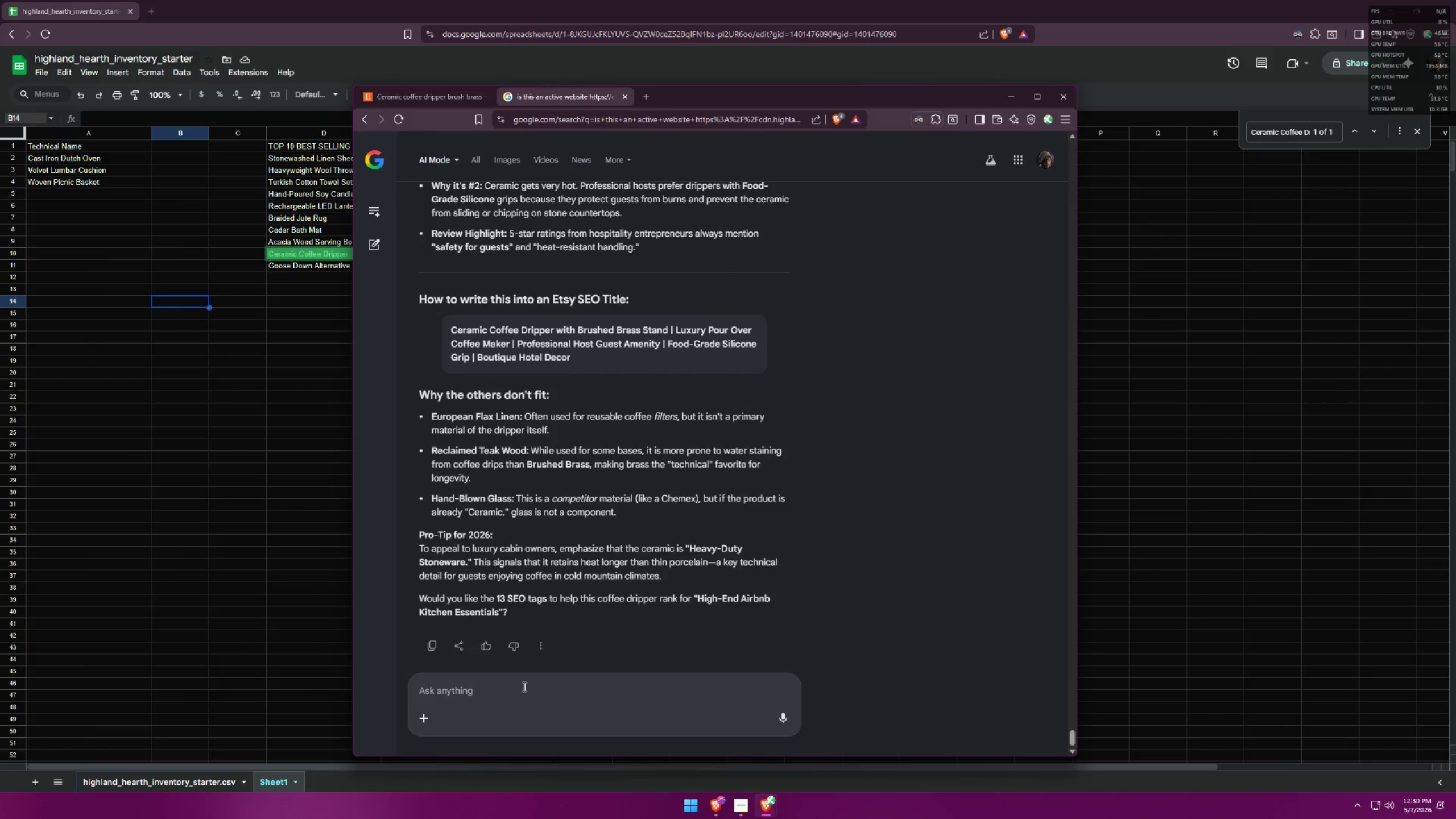 
scroll: coordinate [606, 579], scroll_direction: up, amount: 8.0
 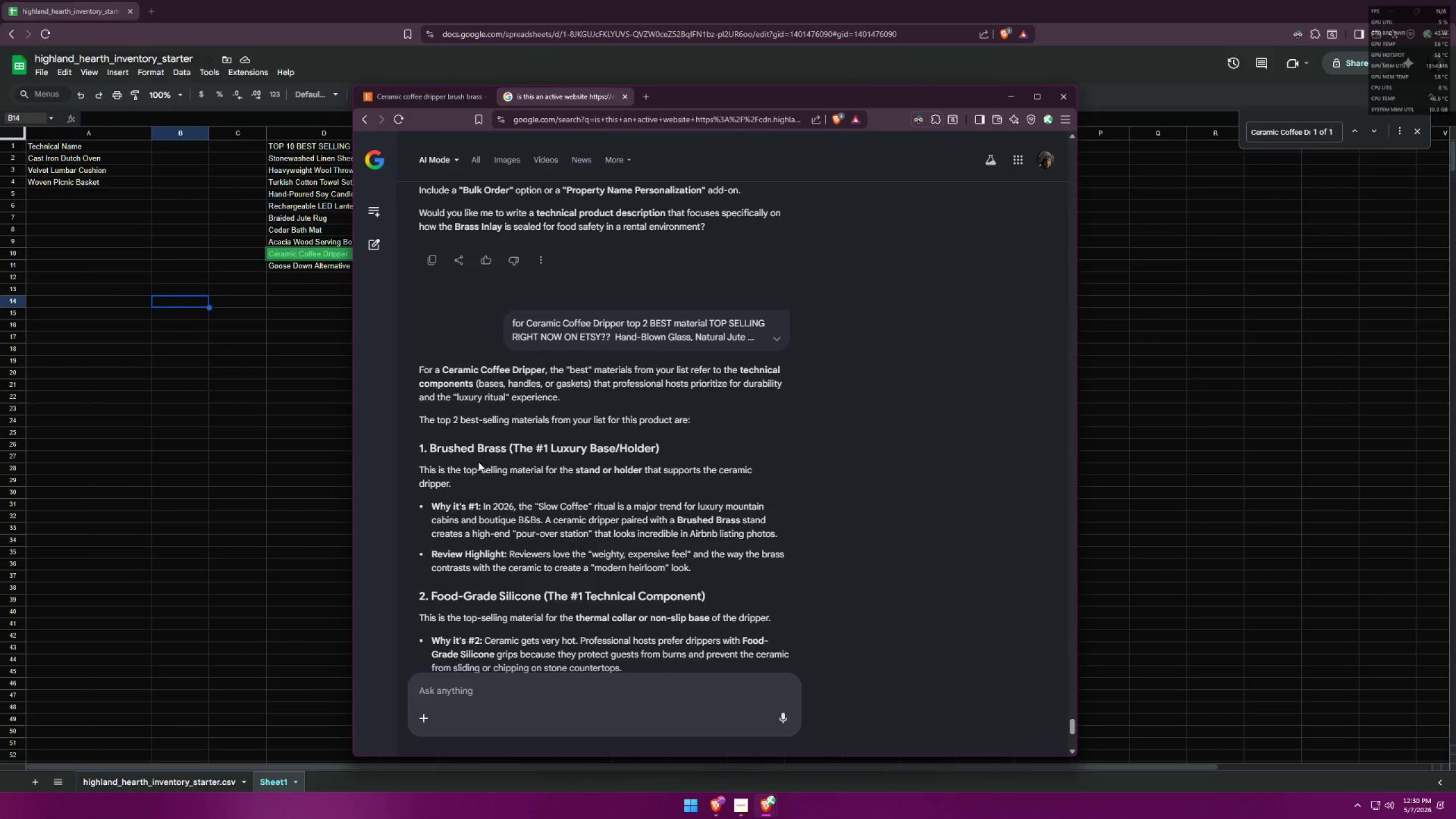 
wait(9.65)
 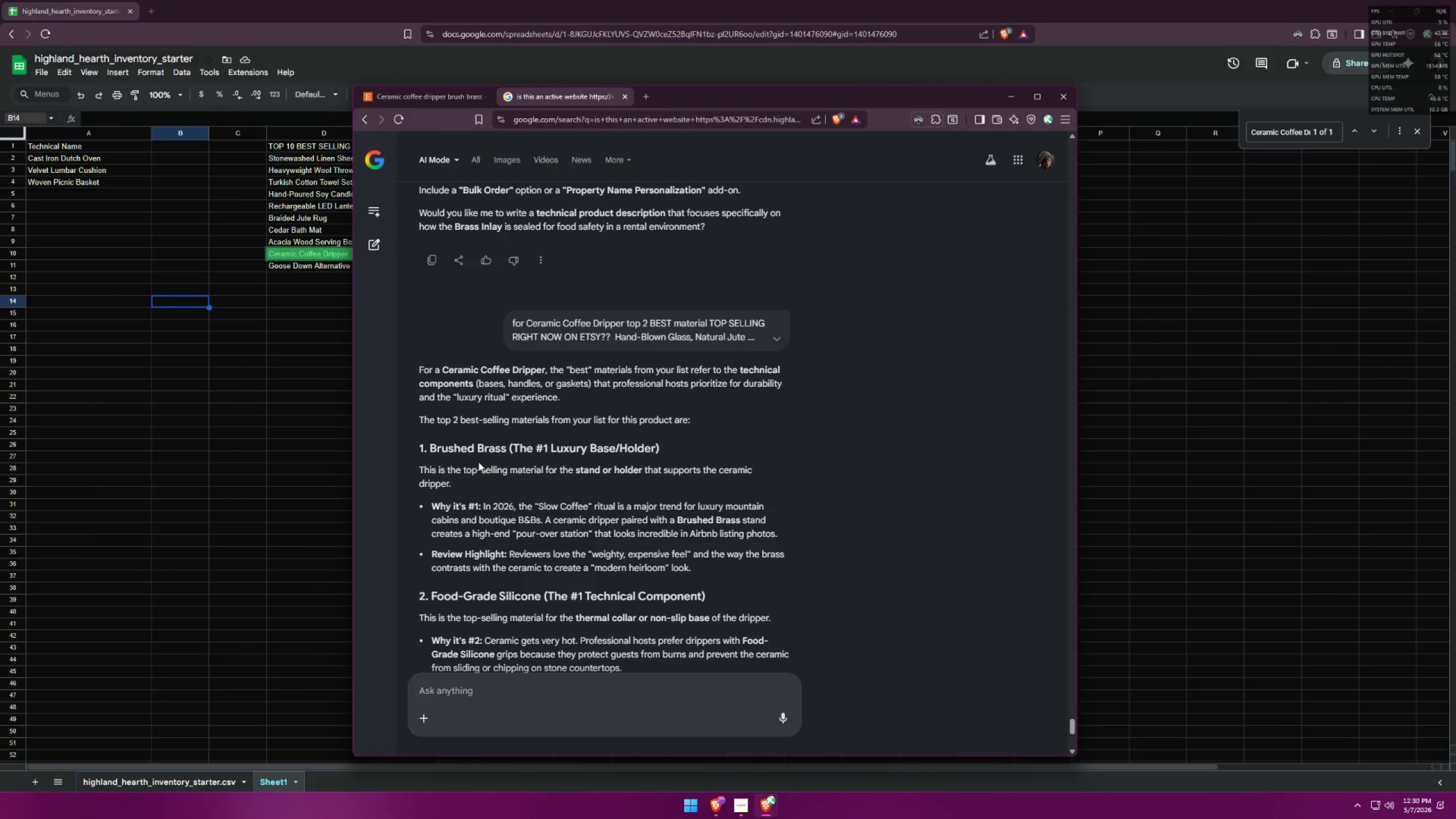 
left_click([532, 693])
 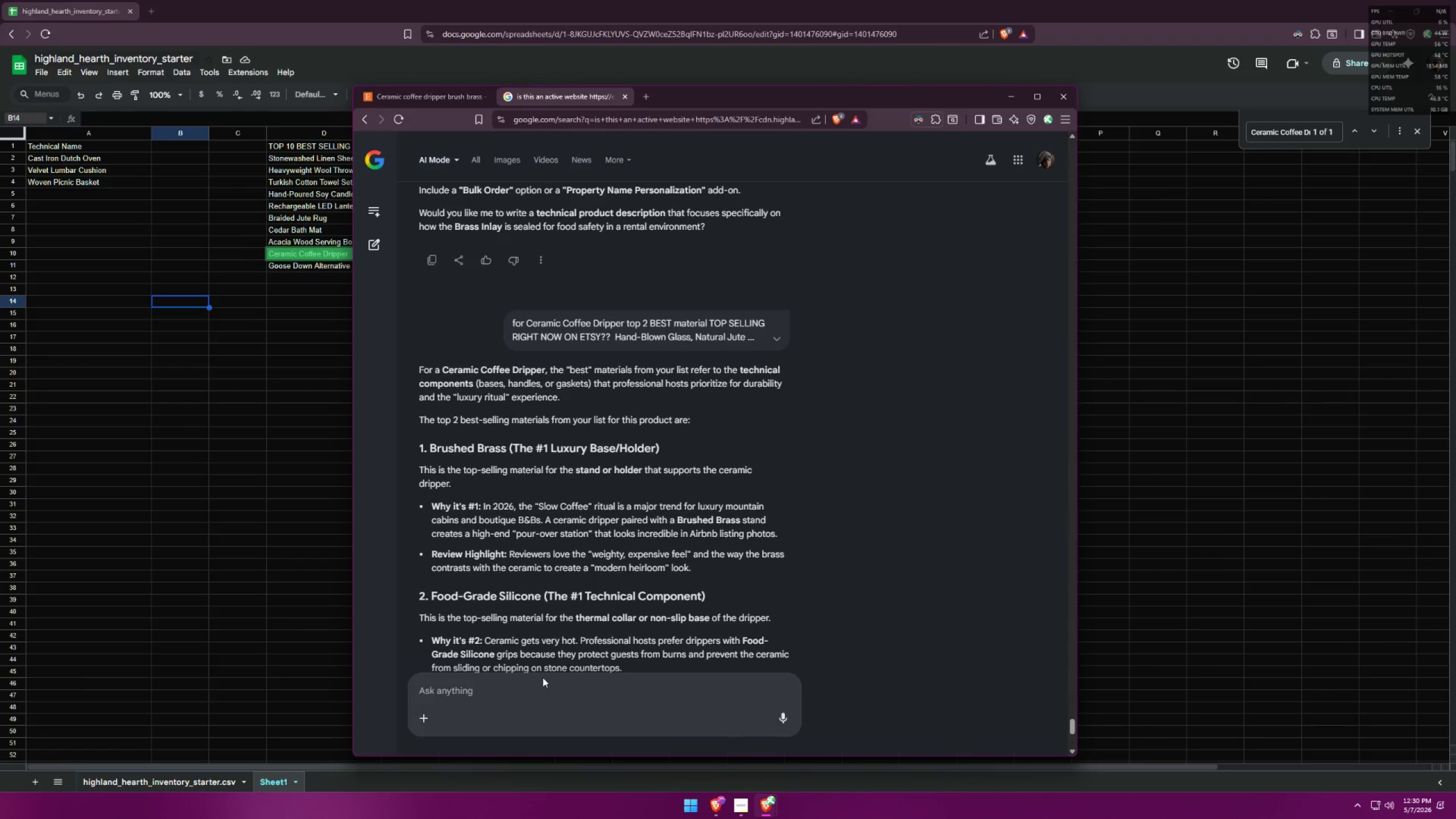 
type(what is exactl )
key(Backspace)
type(y is a ceramic coffee dripper that is made of brushed brass )
 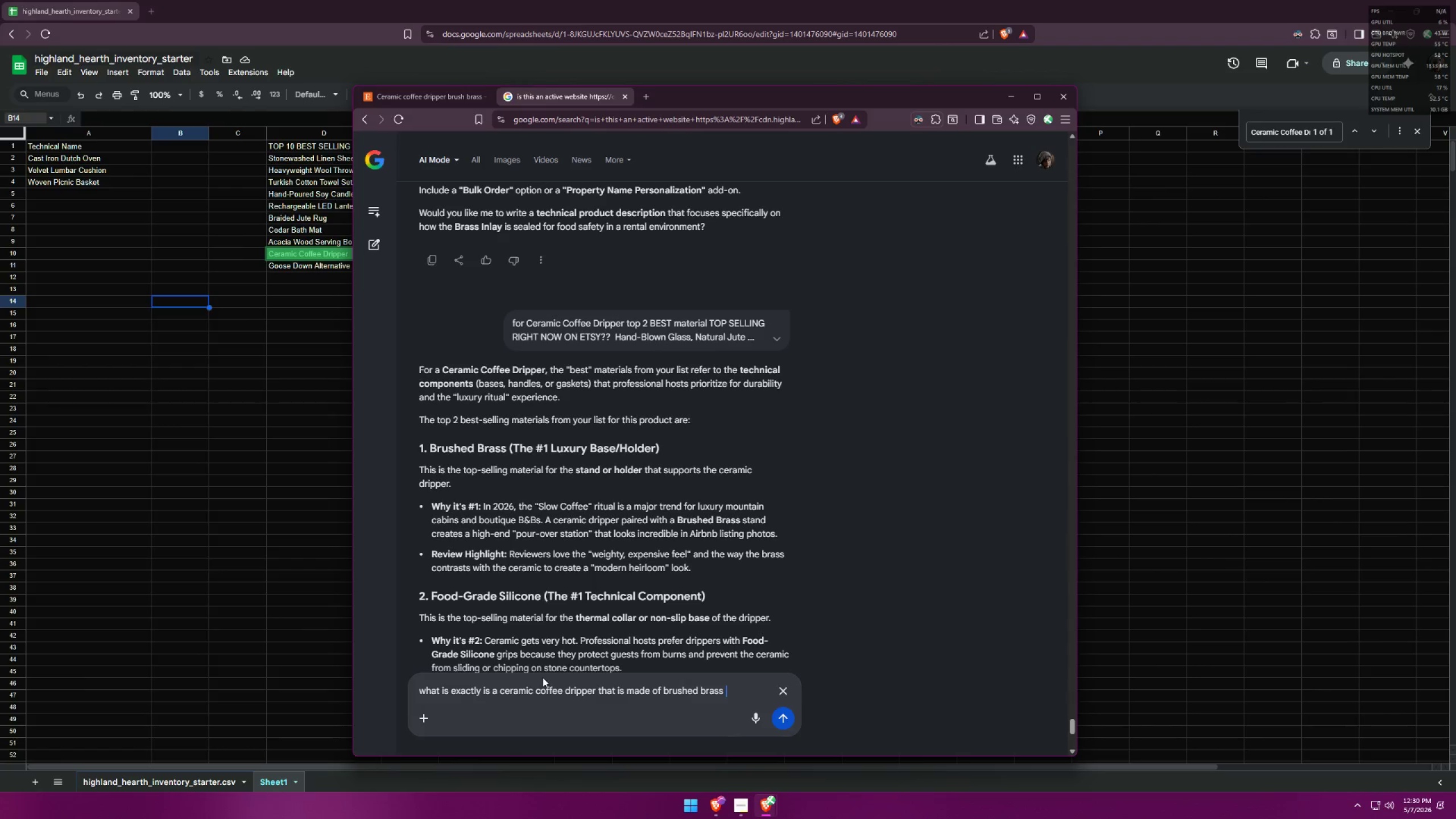 
key(Enter)
 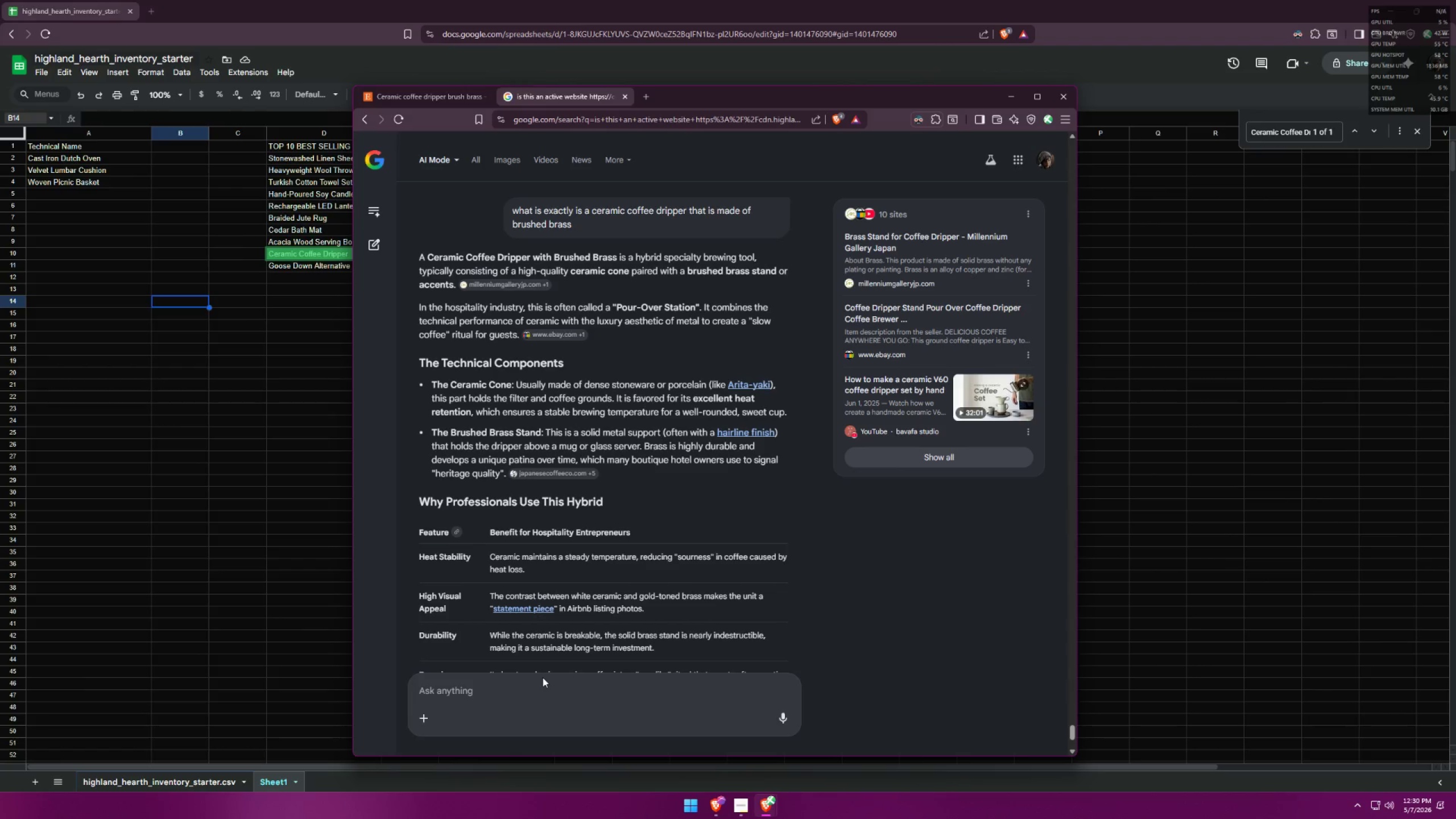 
wait(27.17)
 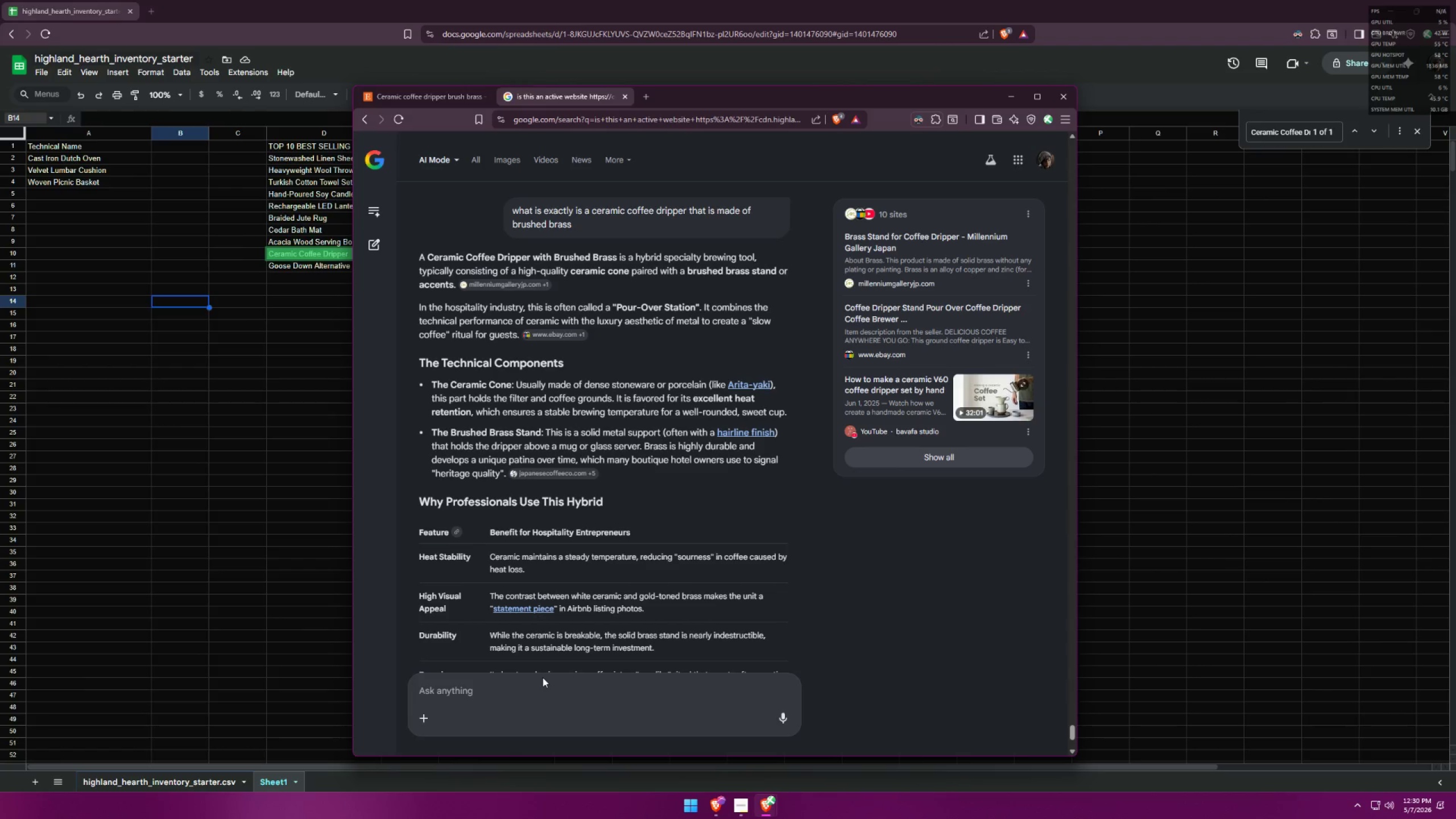 
left_click([420, 98])
 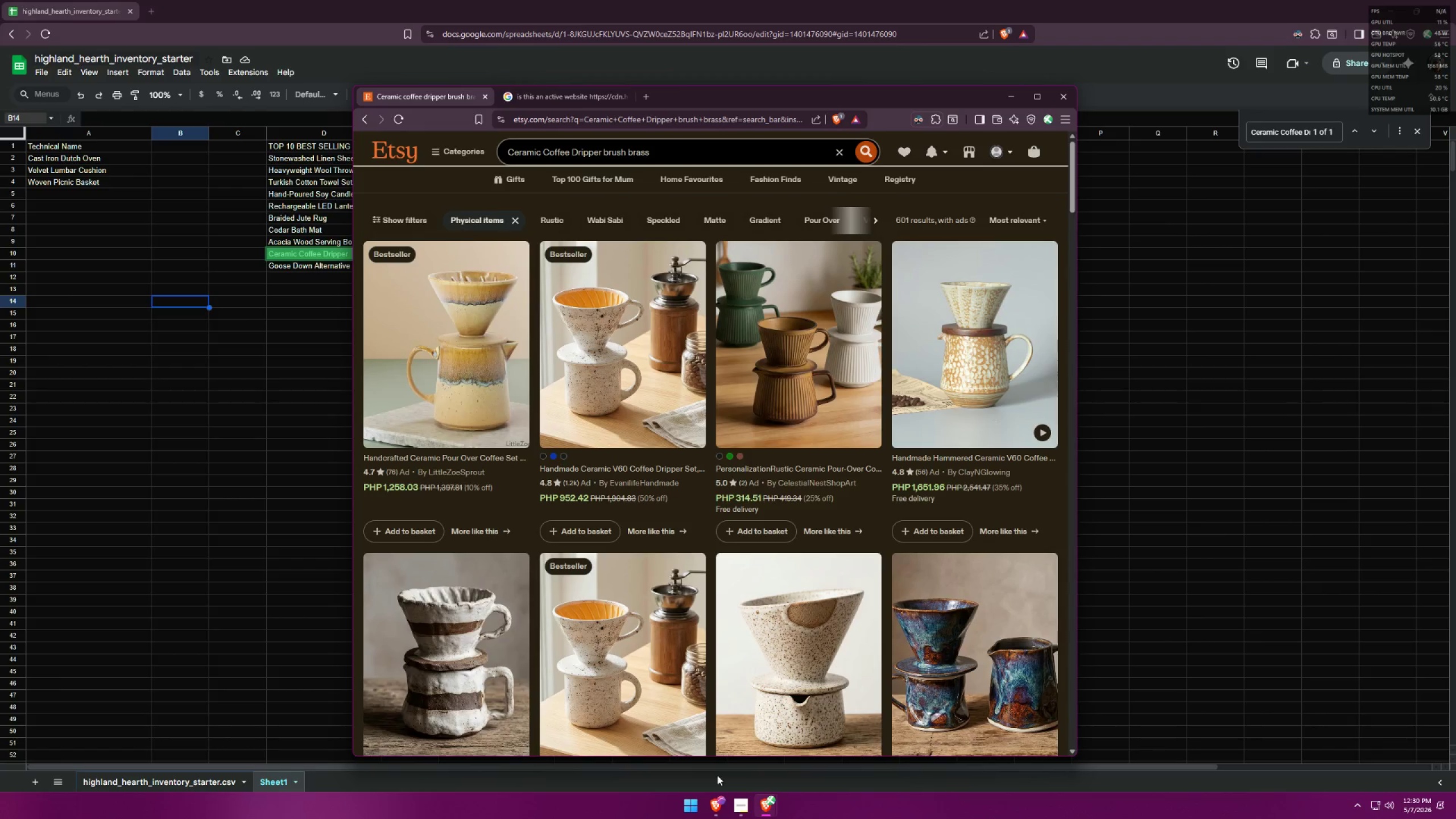 
left_click([763, 808])
 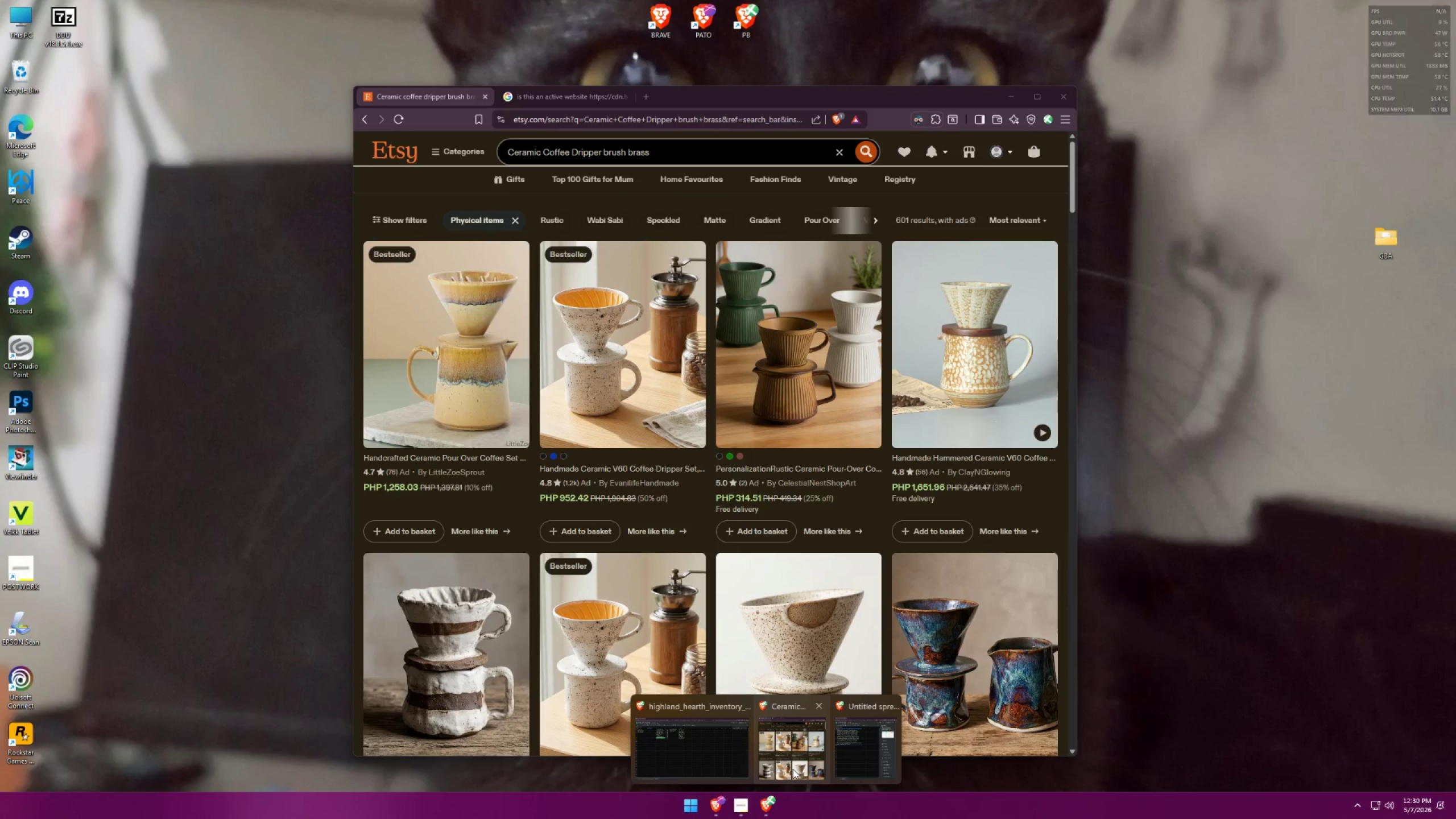 
left_click([793, 769])
 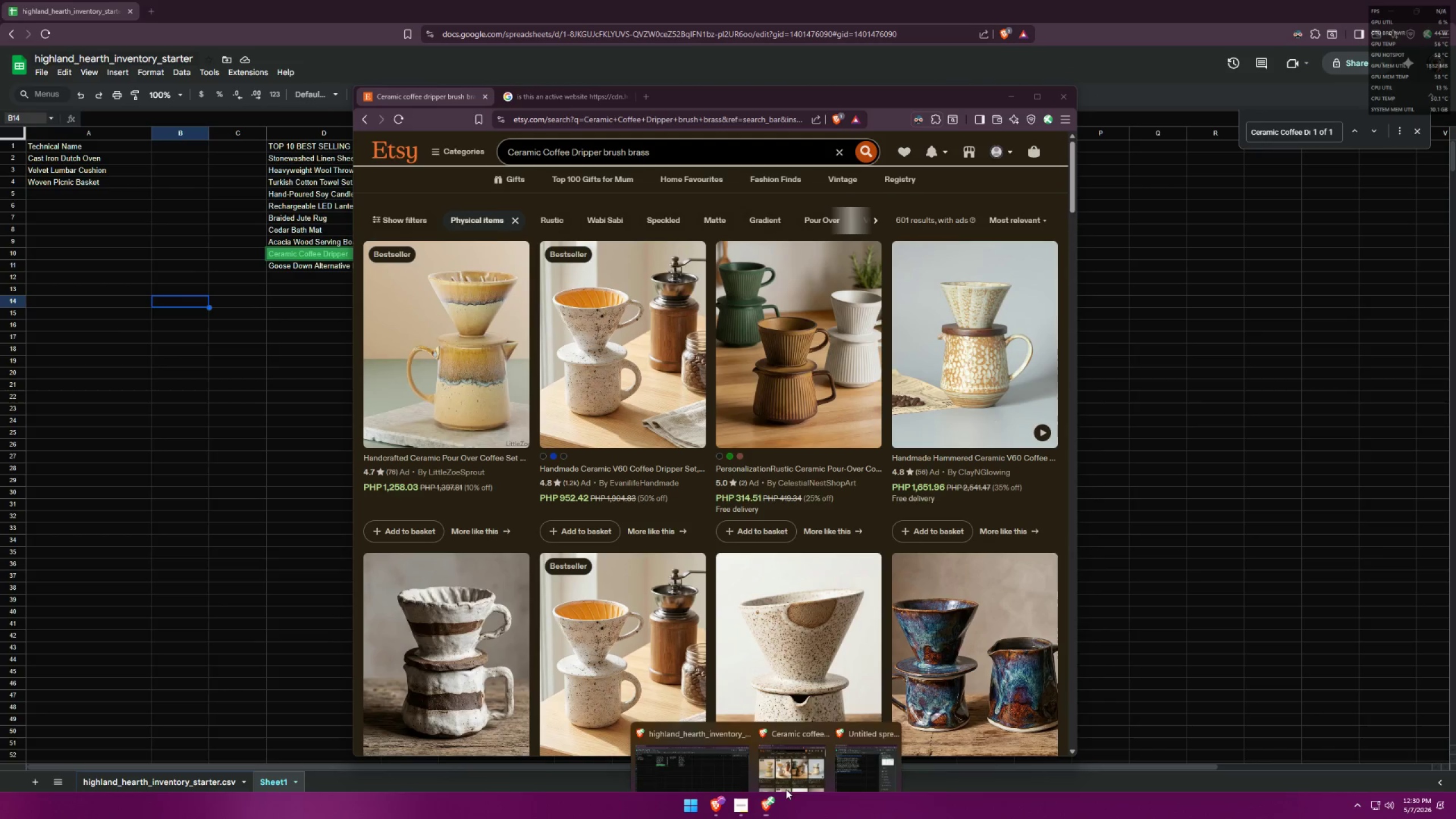 
left_click([878, 760])
 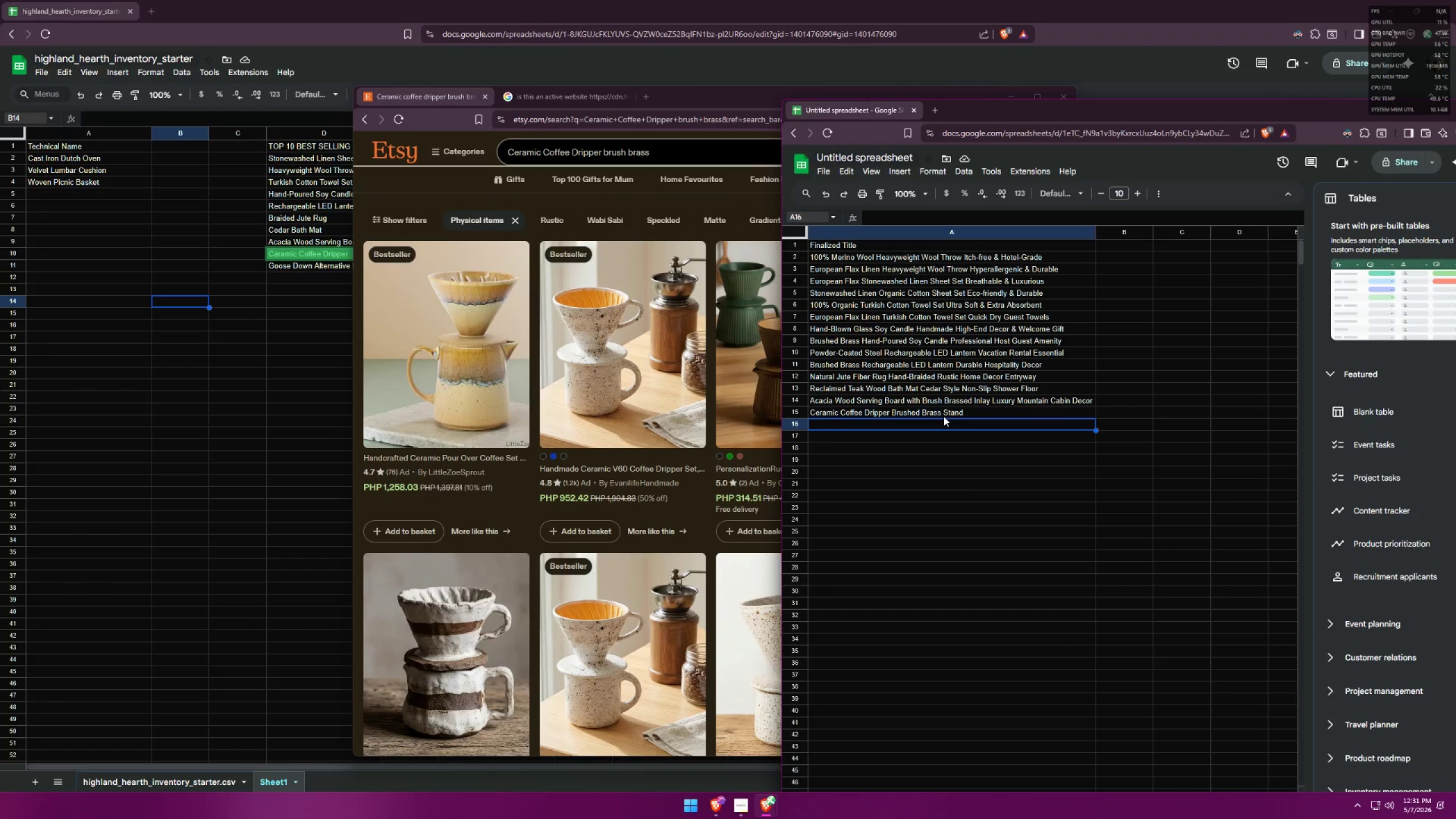 
double_click([943, 416])
 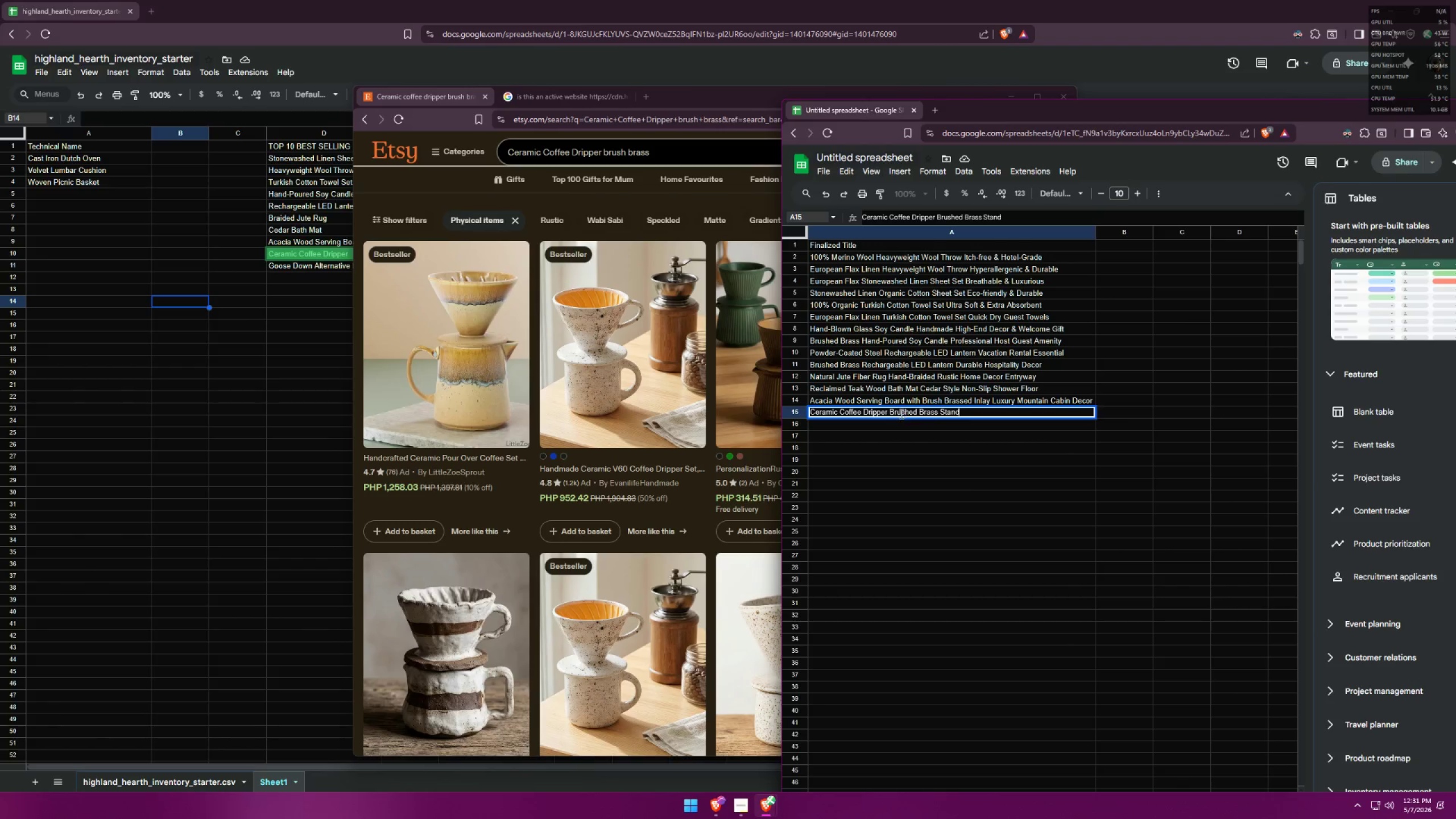 
left_click([896, 413])
 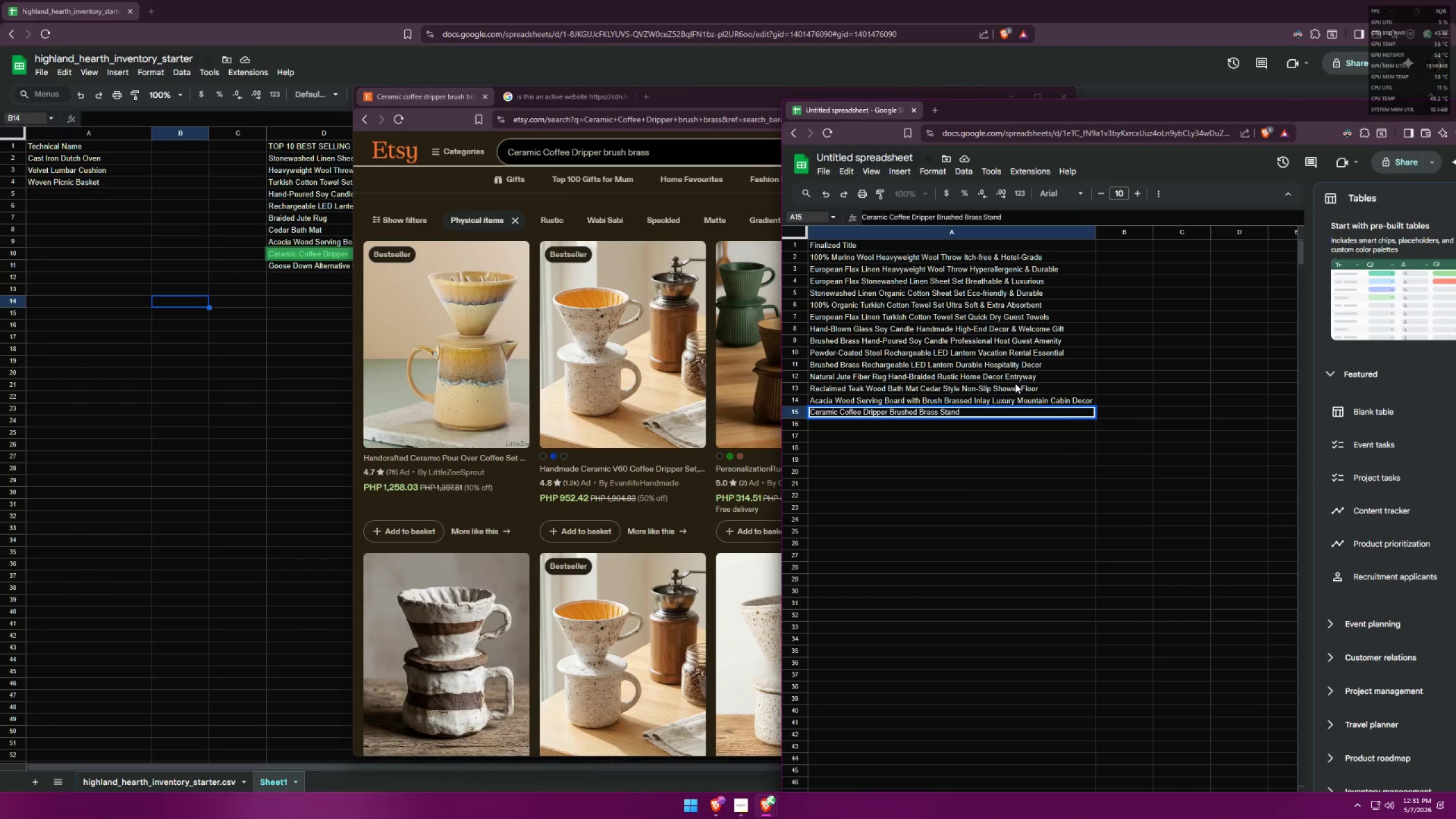 
key(ArrowLeft)
 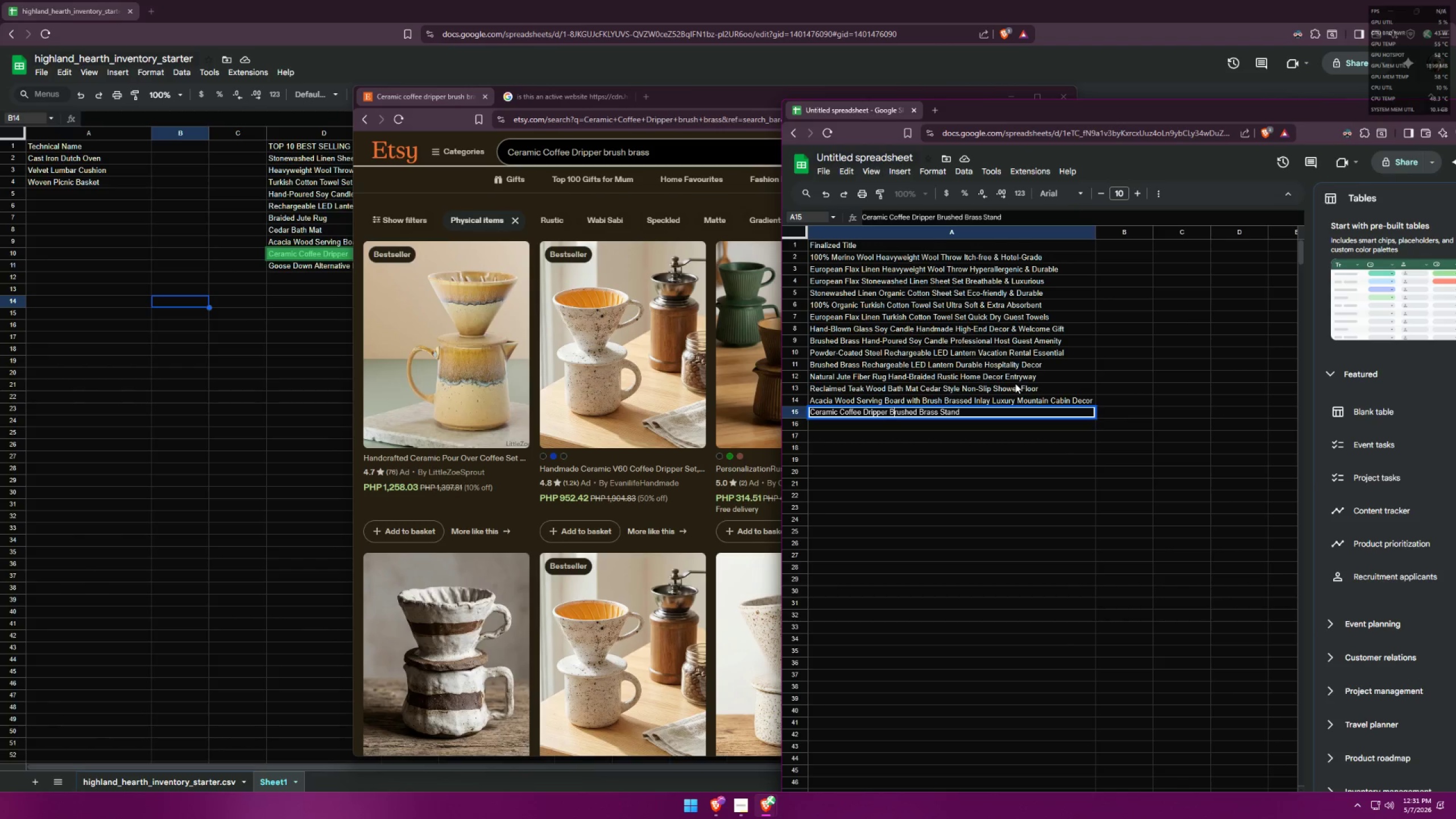 
key(ArrowLeft)
 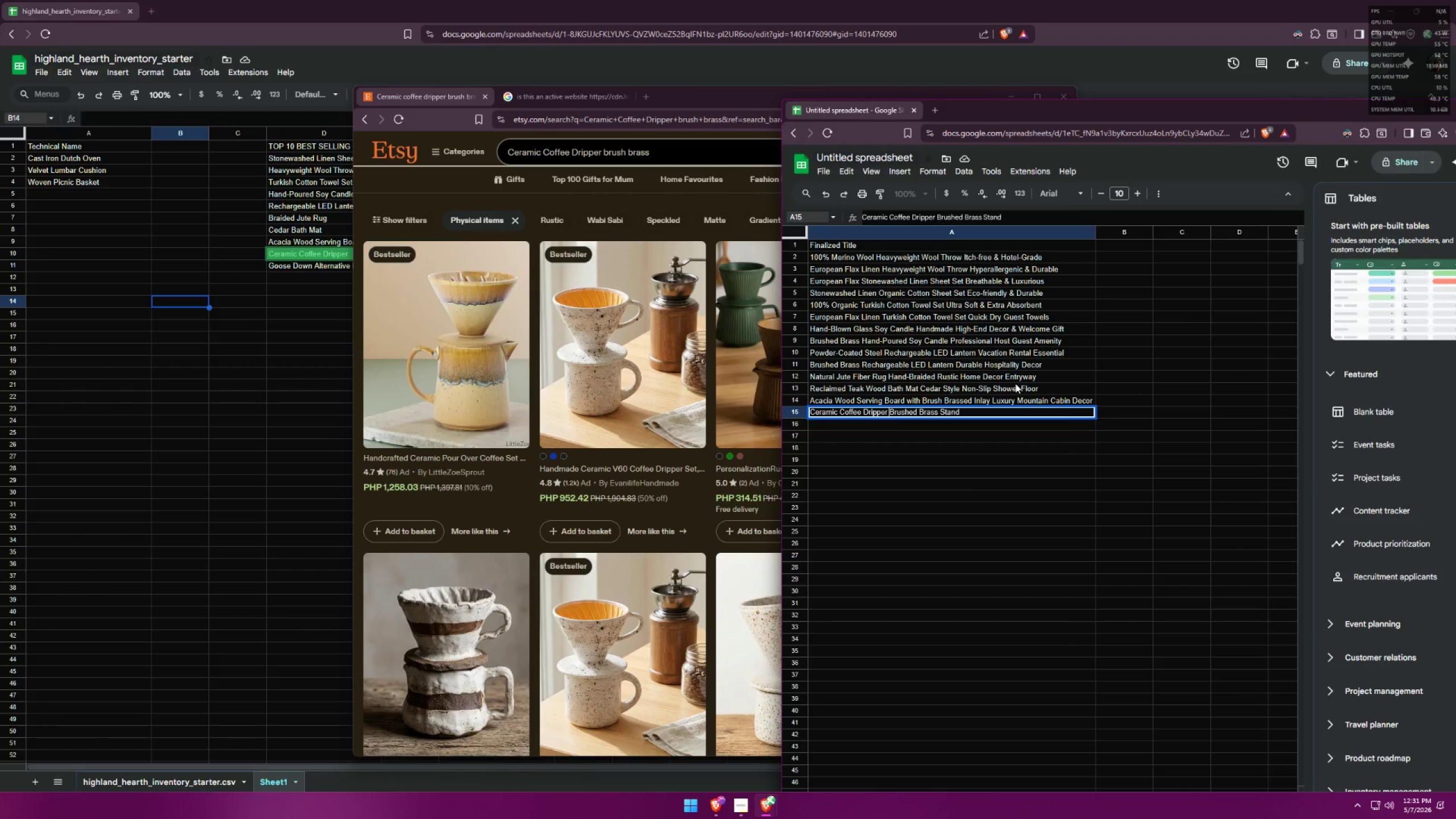 
type(with )
 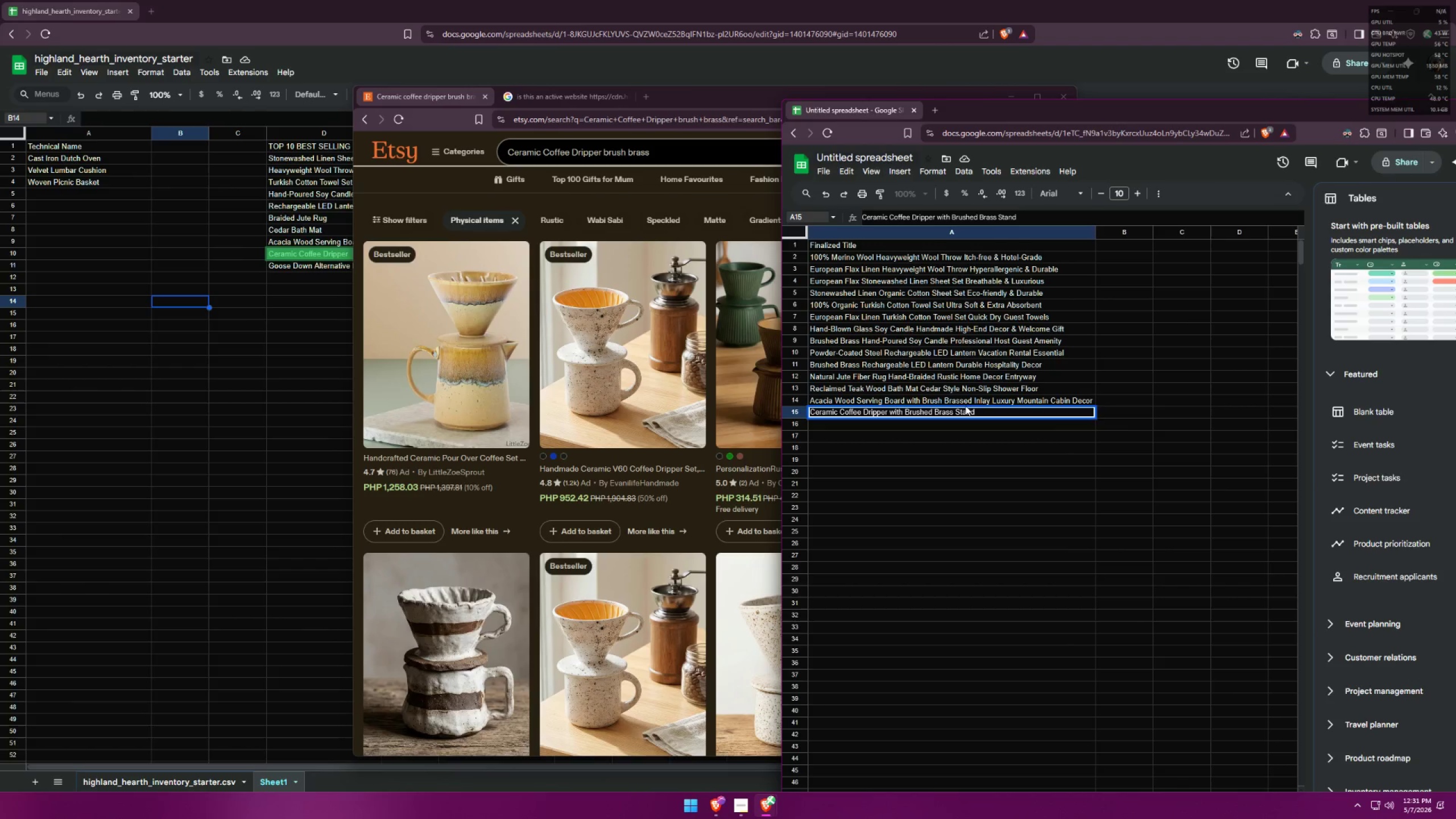 
left_click([958, 408])
 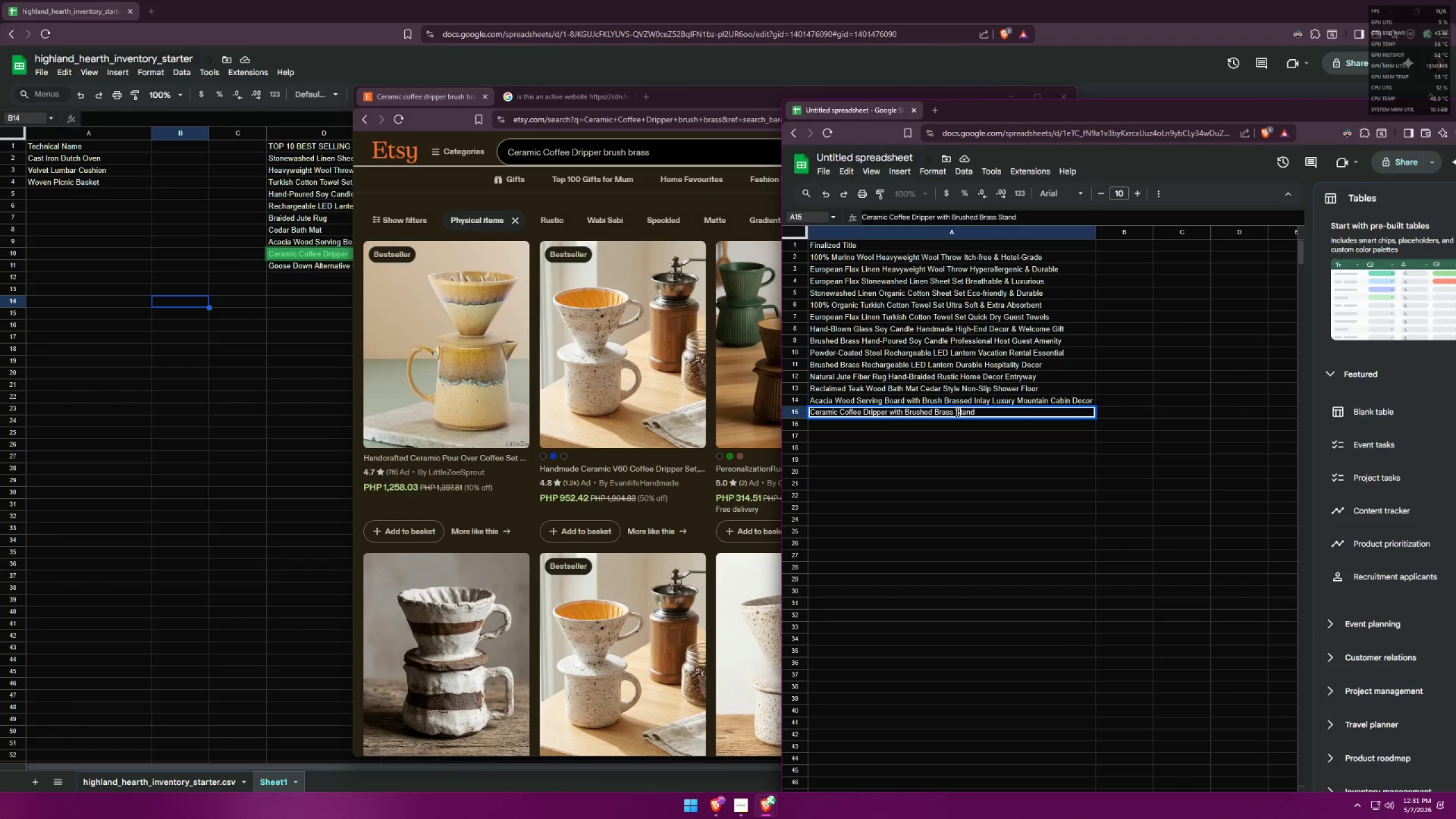 
left_click_drag(start_coordinate=[954, 412], to_coordinate=[1019, 412])
 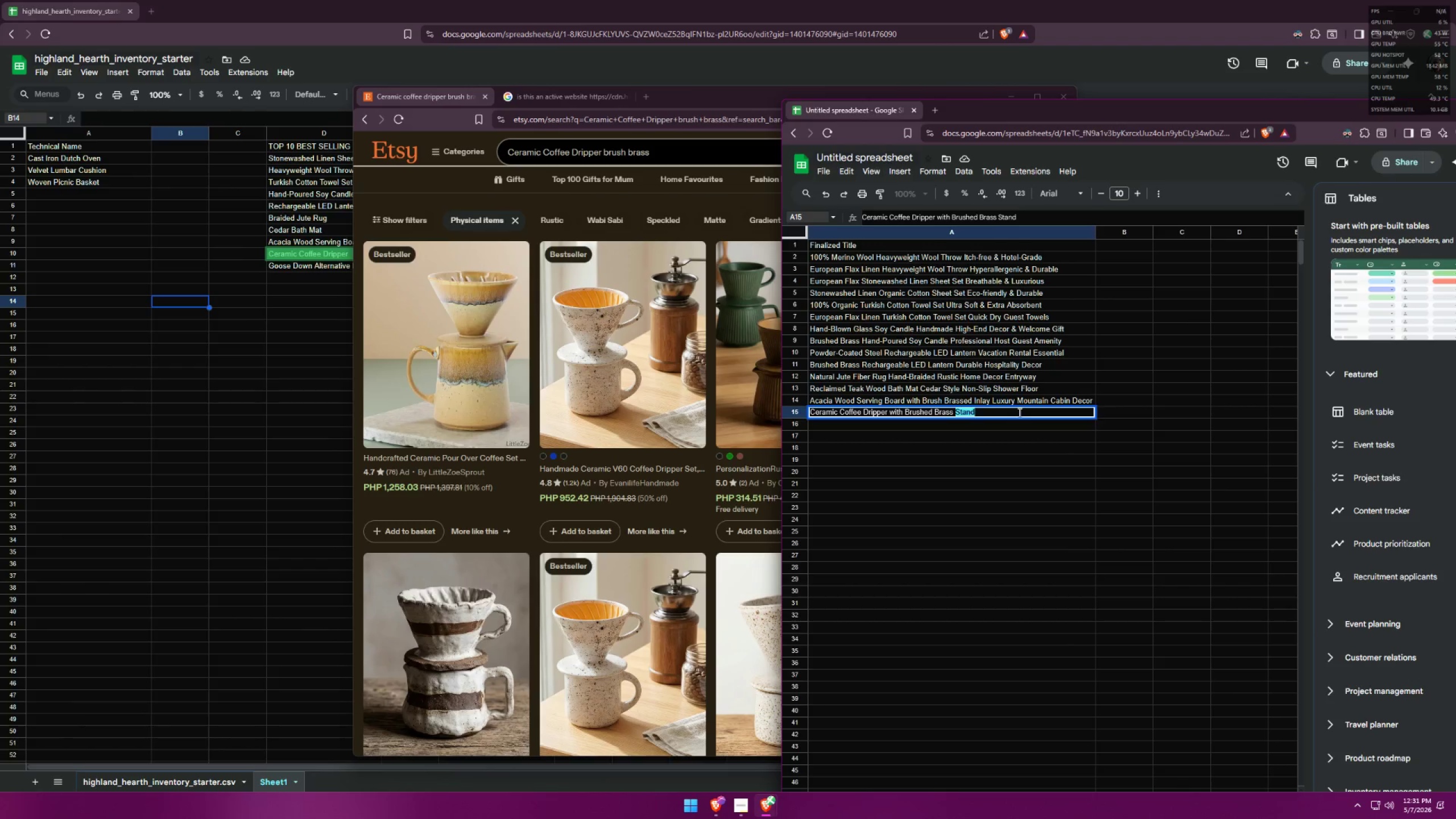 
key(Backspace)
 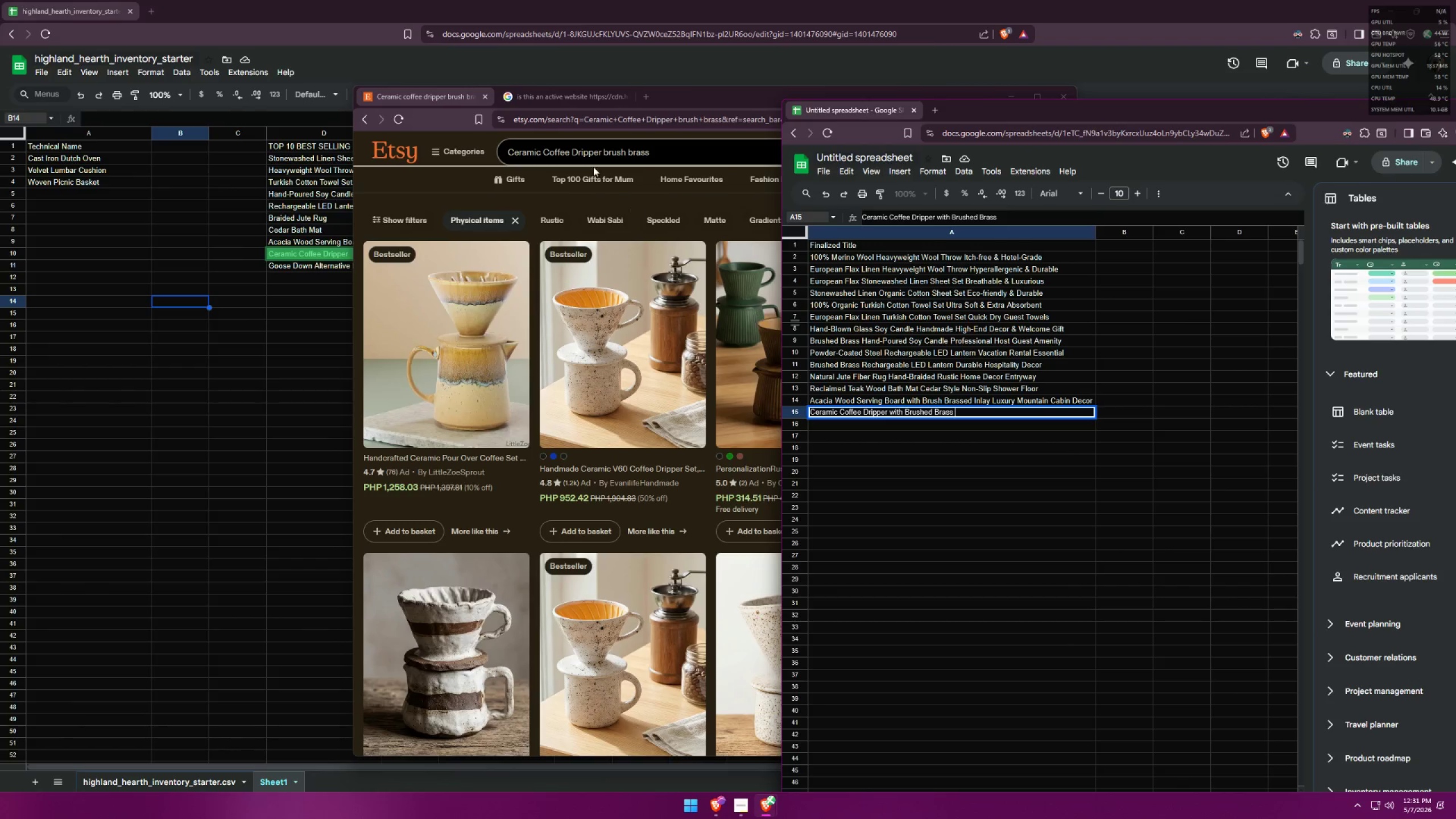 
left_click([566, 92])
 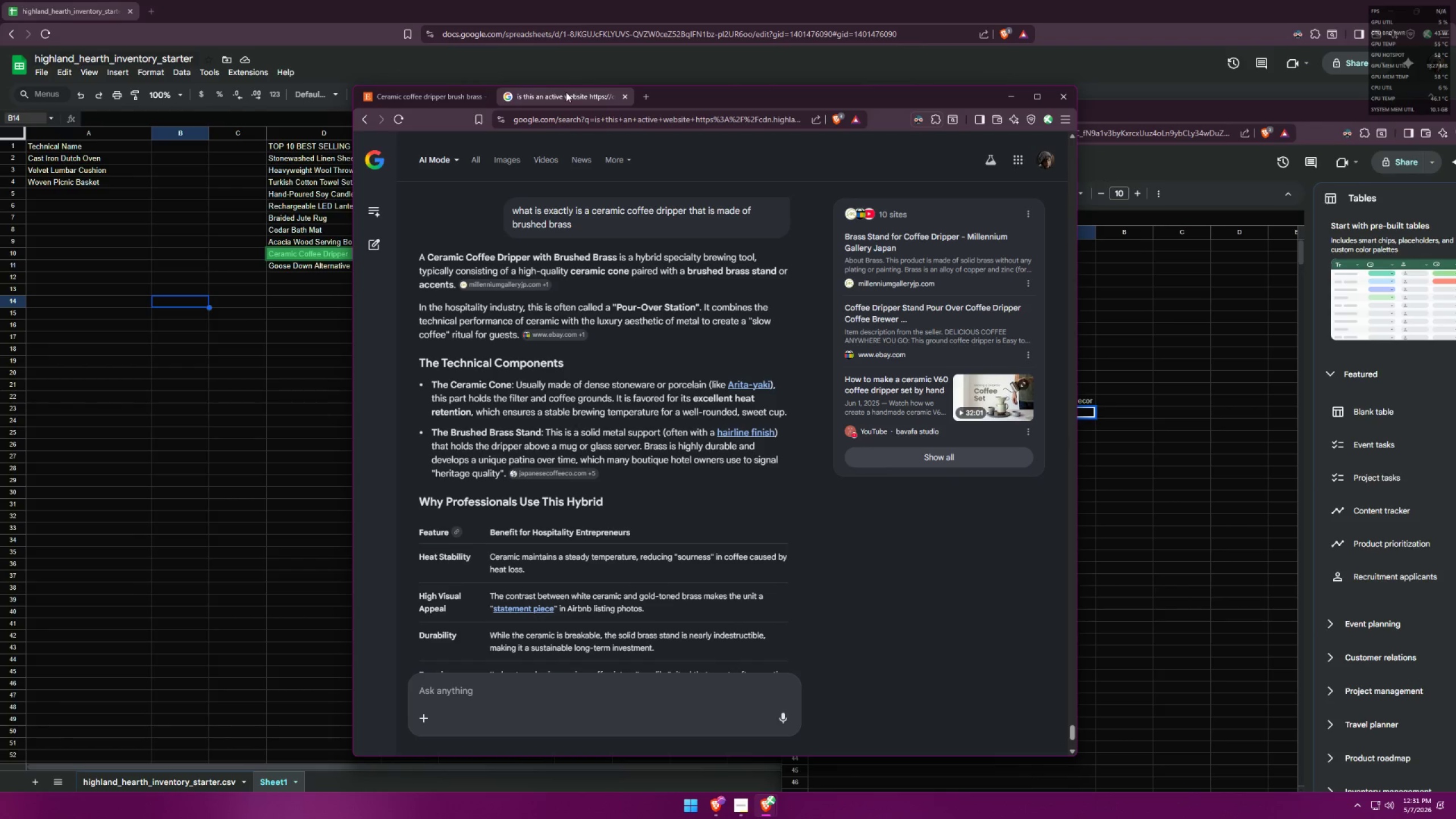 
wait(10.59)
 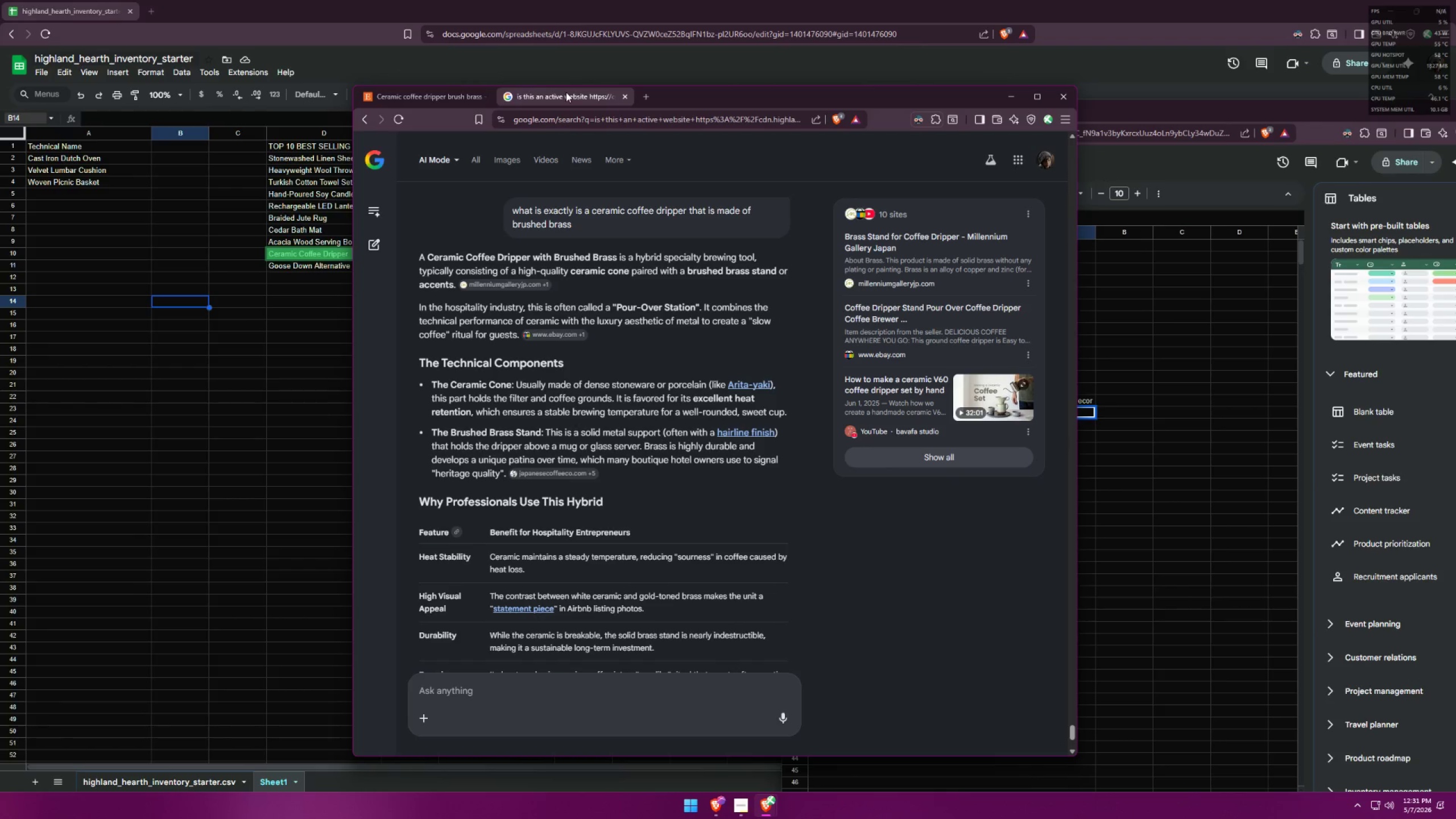 
left_click([1100, 465])
 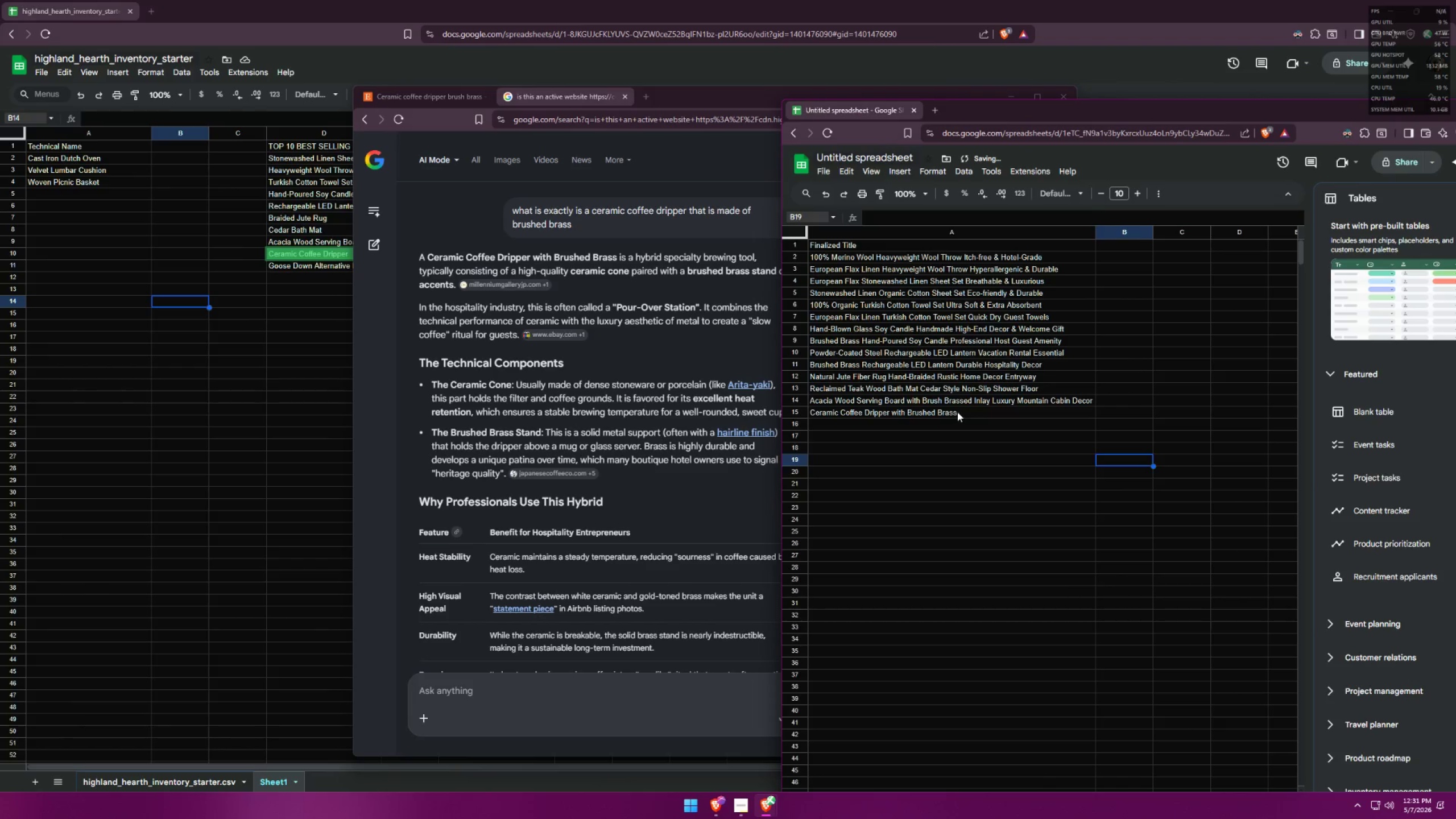 
double_click([954, 411])
 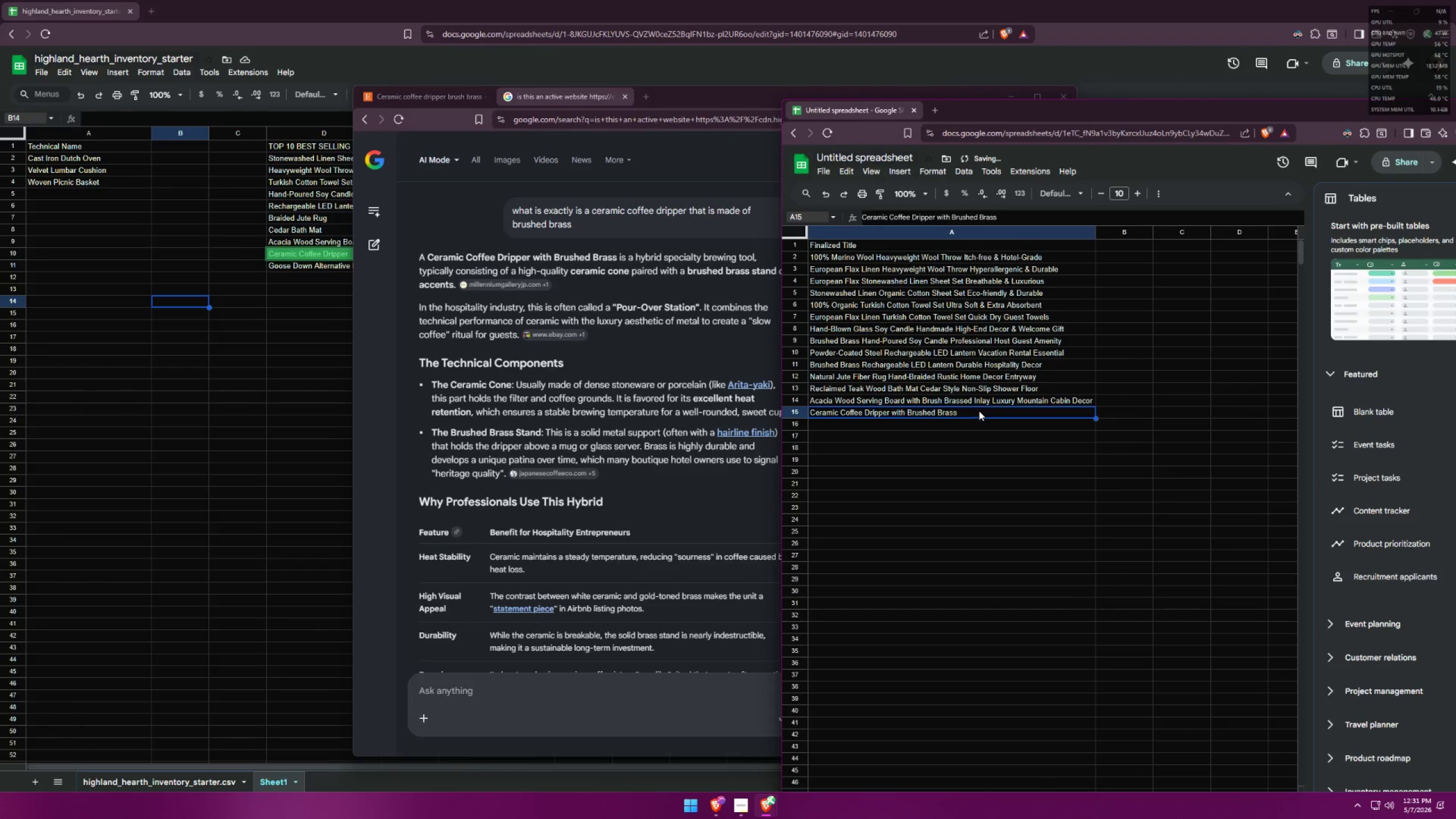 
triple_click([962, 411])
 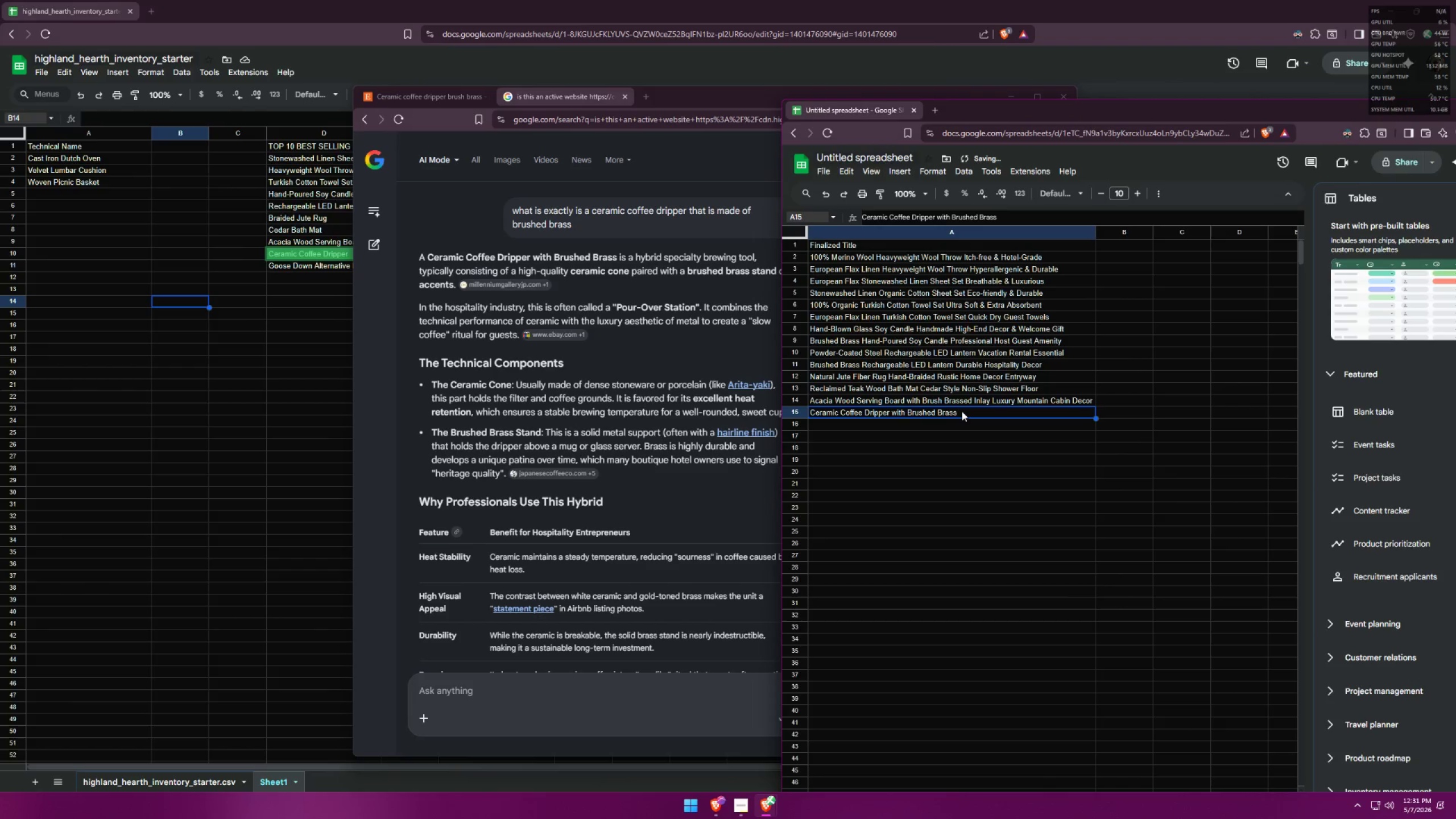 
triple_click([962, 411])
 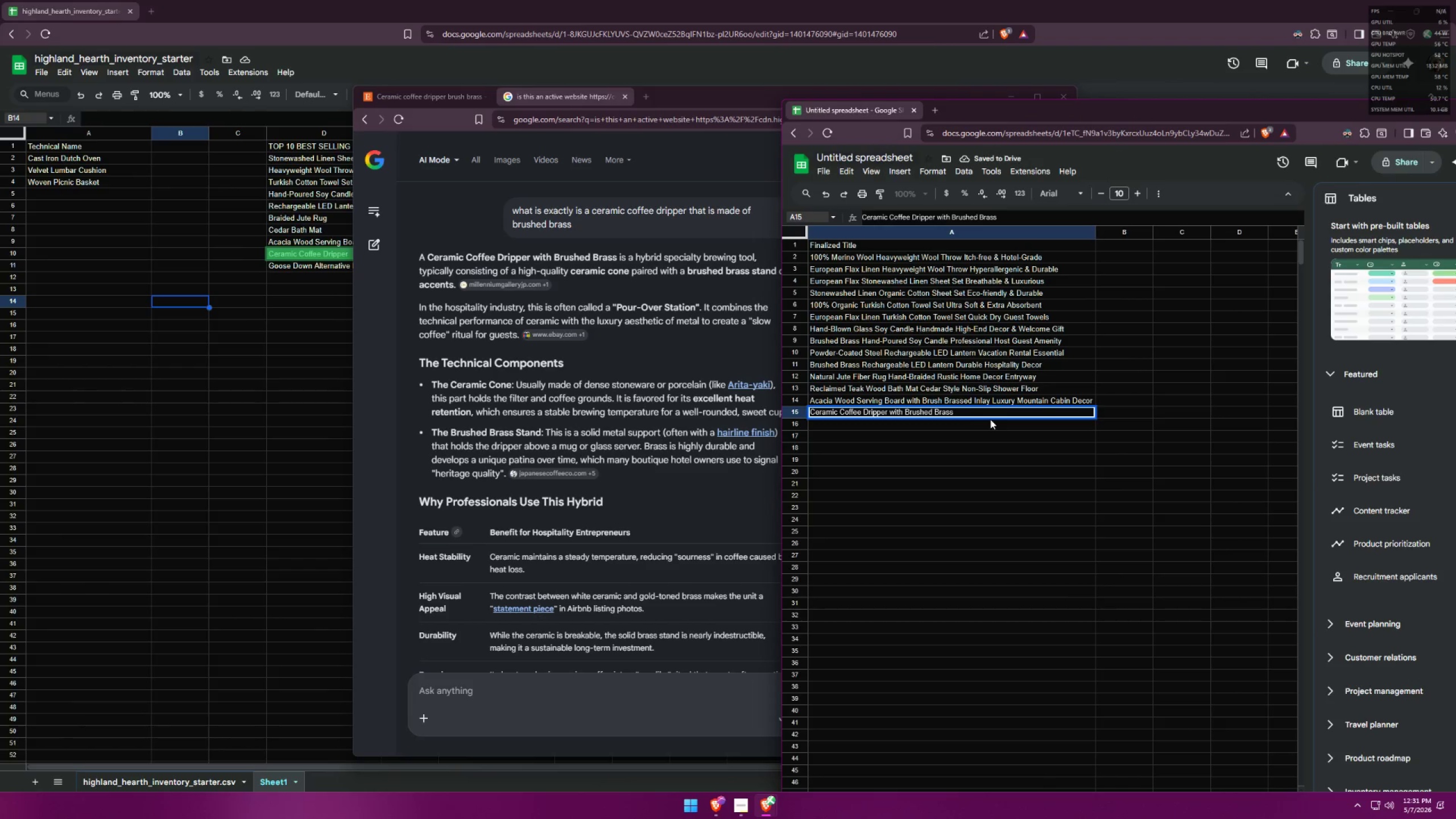 
type(")
key(Backspace)
type(Slow-coffee r)
key(Backspace)
type(Ritual  f)
key(Backspace)
key(Backspace)
key(Backspace)
type( for Guests)
 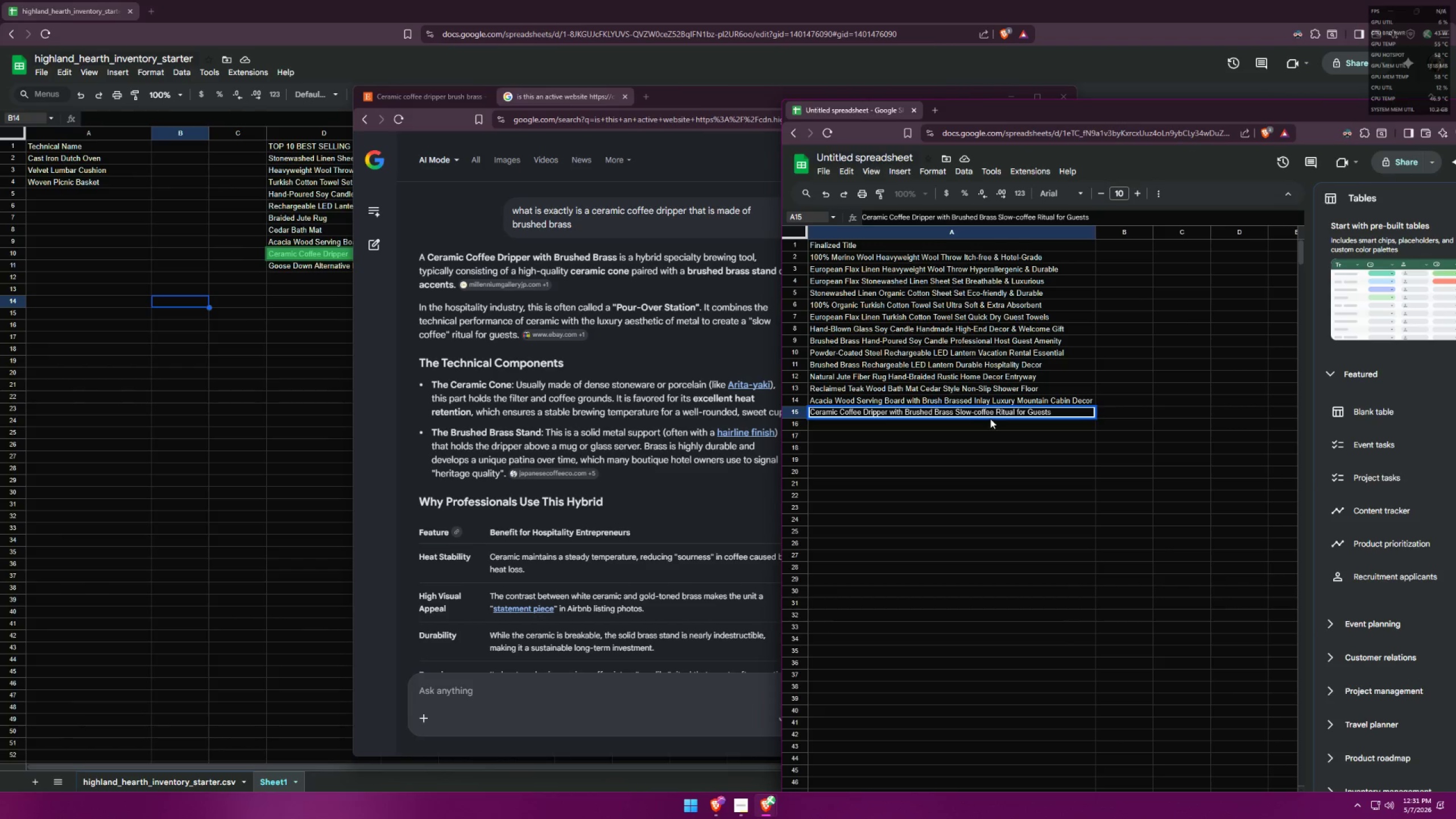 
left_click([995, 449])
 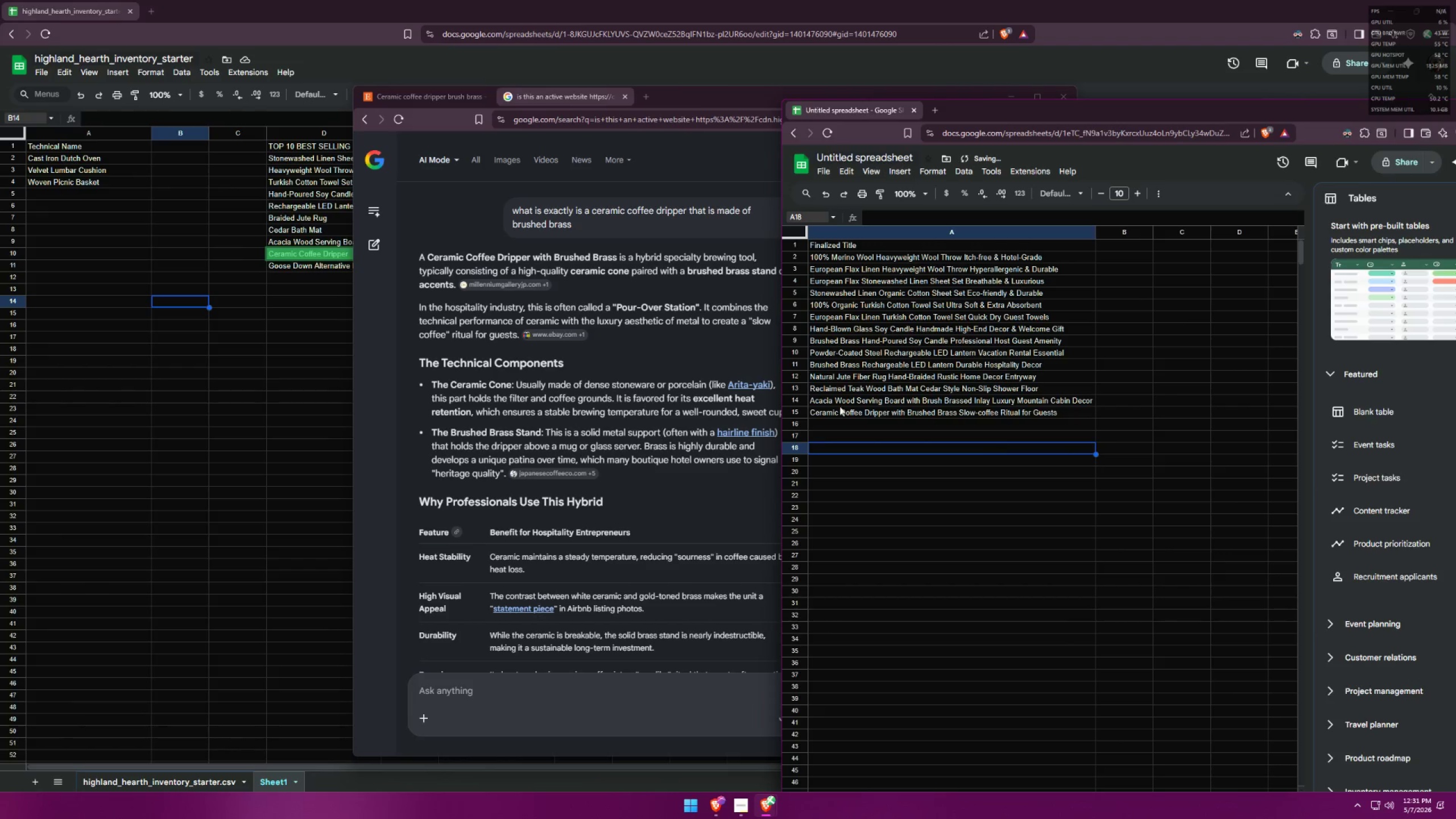 
scroll: coordinate [722, 461], scroll_direction: up, amount: 14.0
 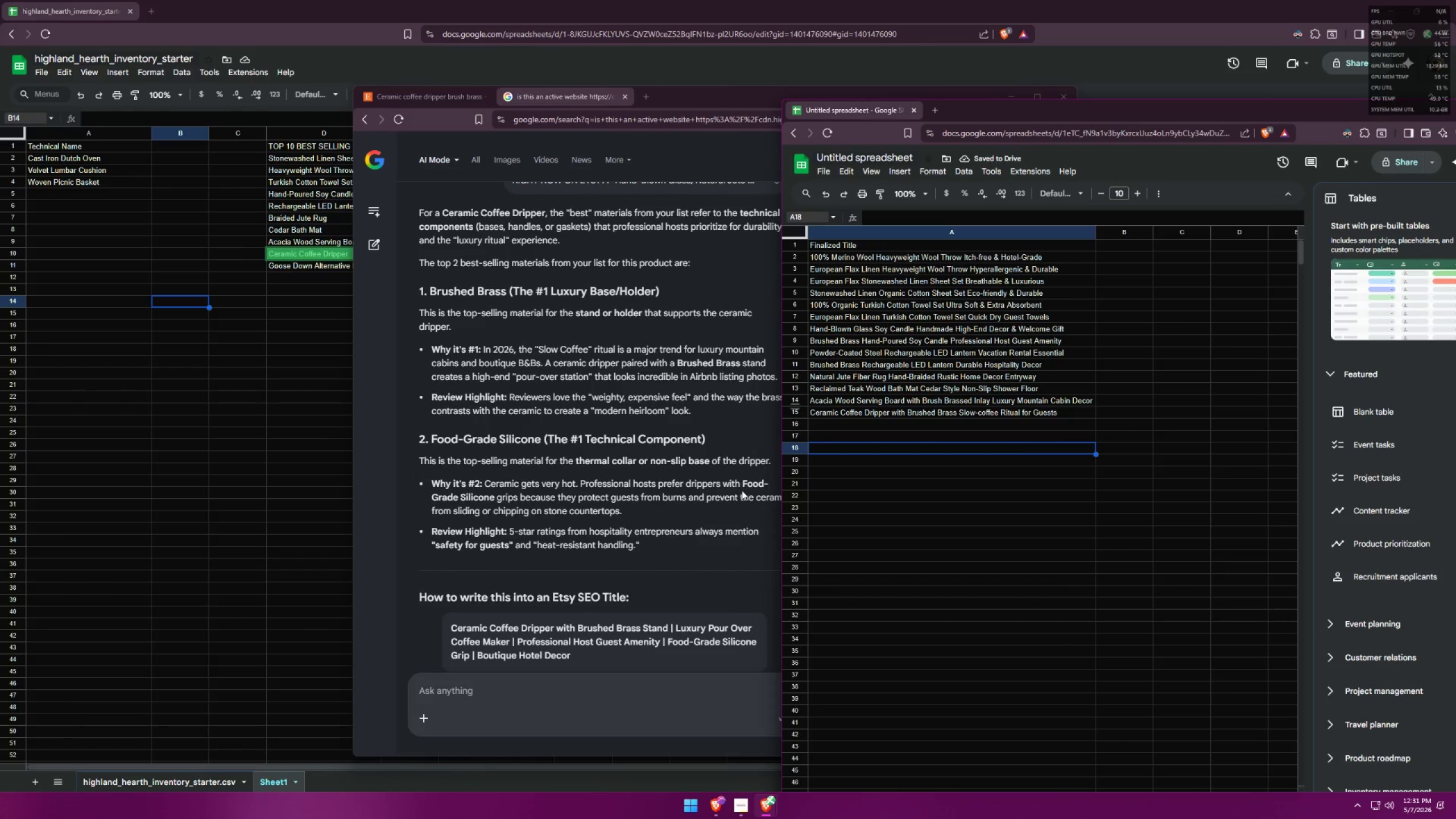 
scroll: coordinate [643, 436], scroll_direction: down, amount: 10.0
 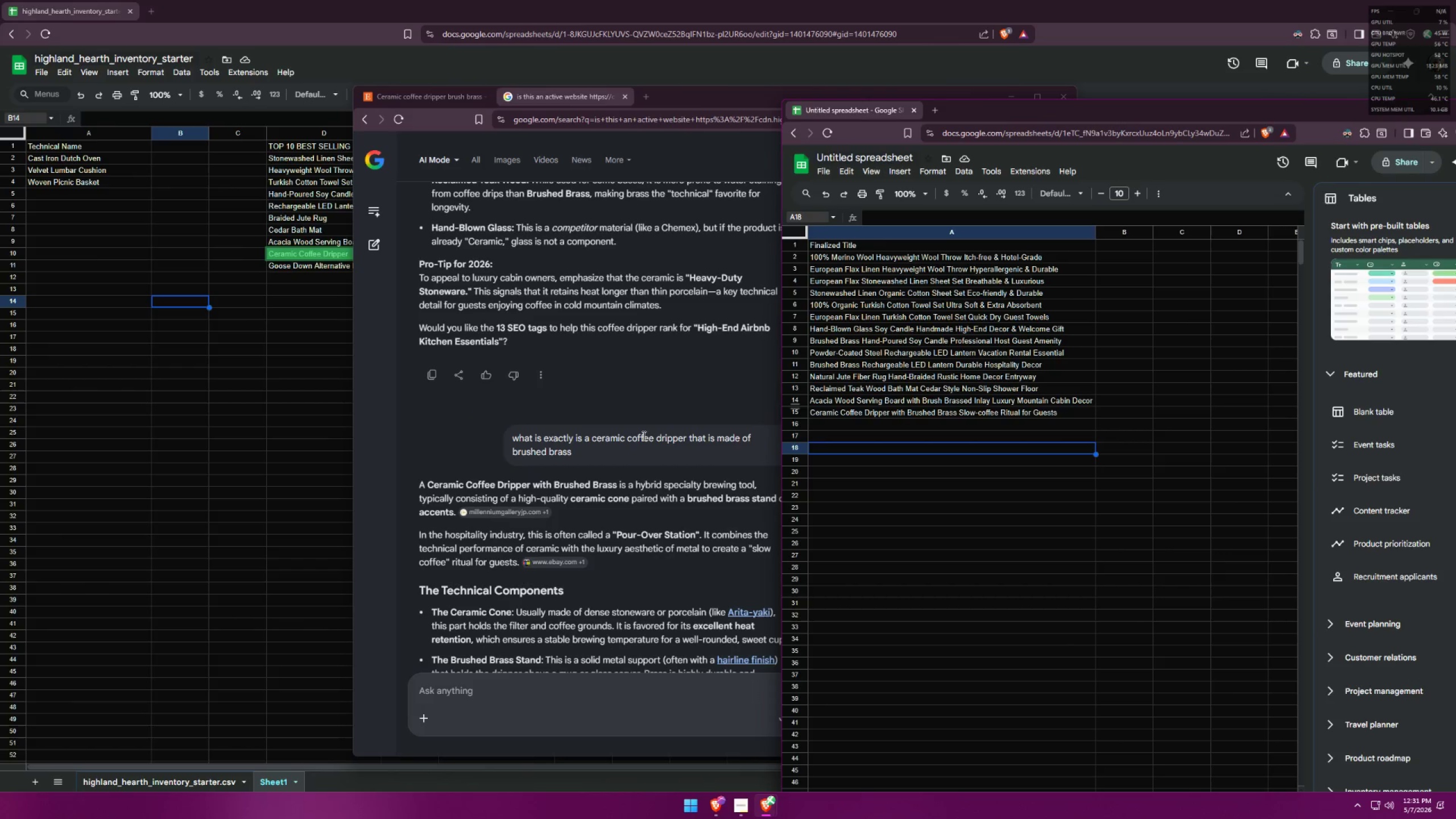 
scroll: coordinate [643, 436], scroll_direction: up, amount: 4.0
 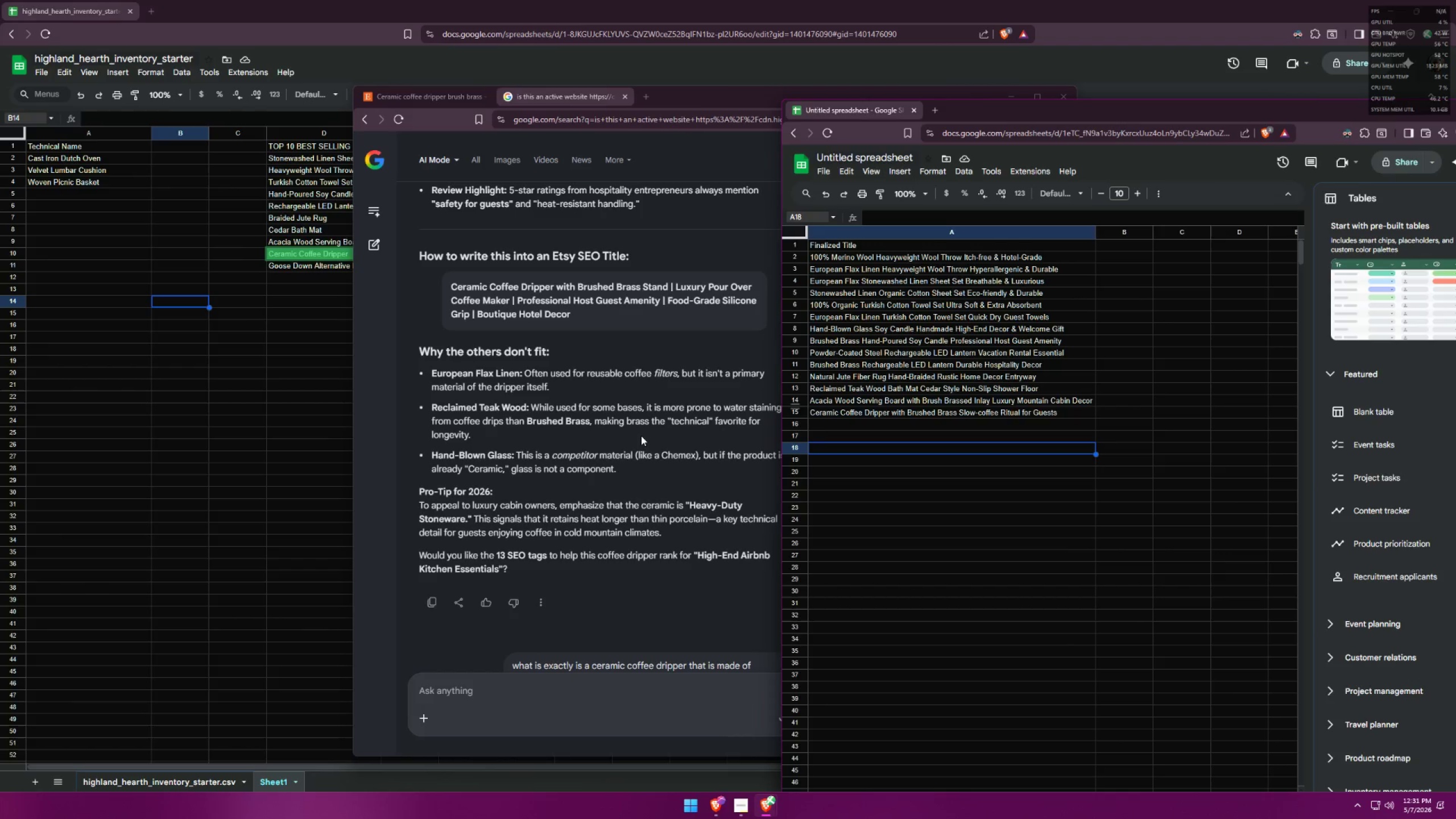 
wait(11.71)
 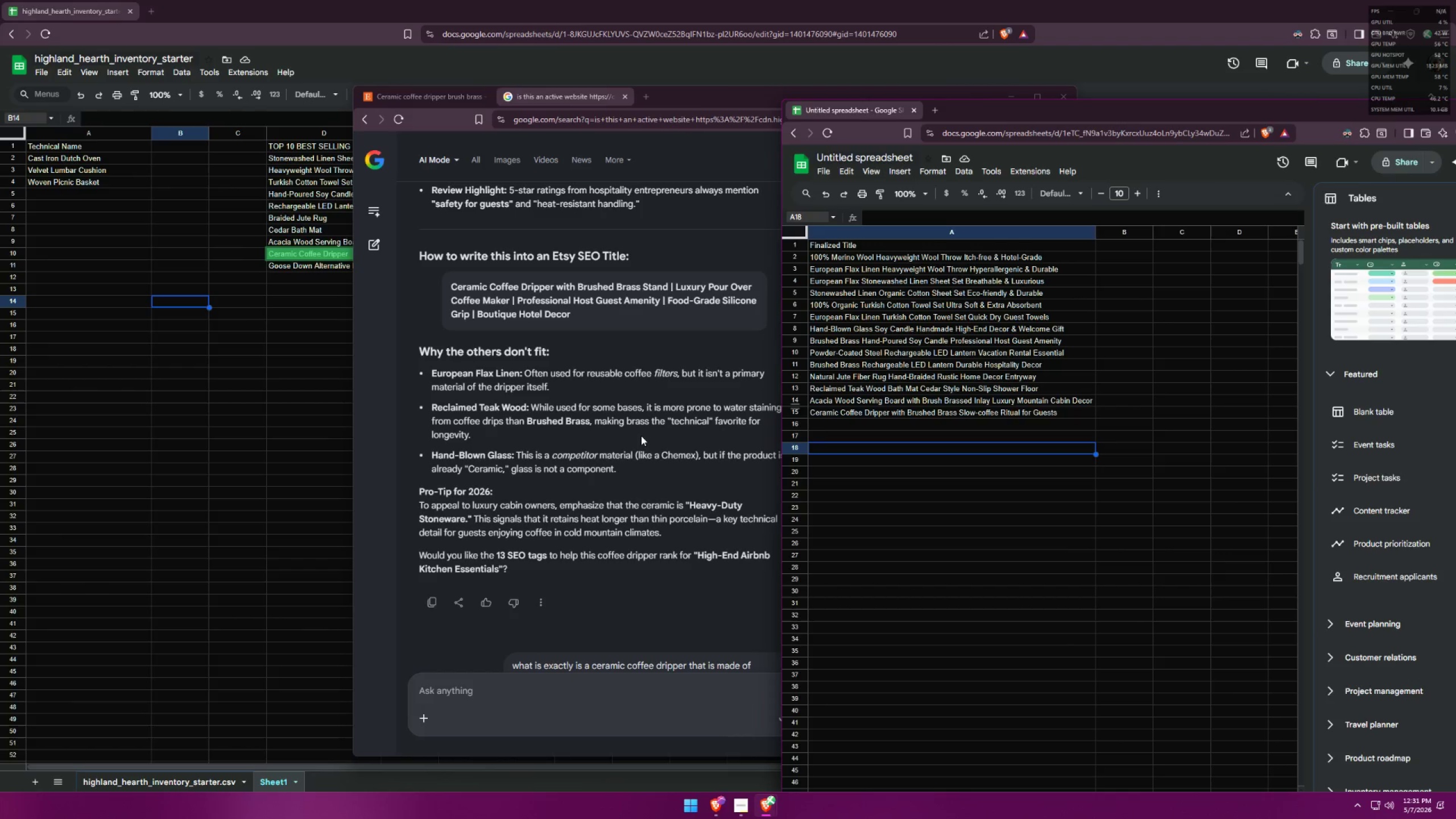 
left_click([649, 501])
 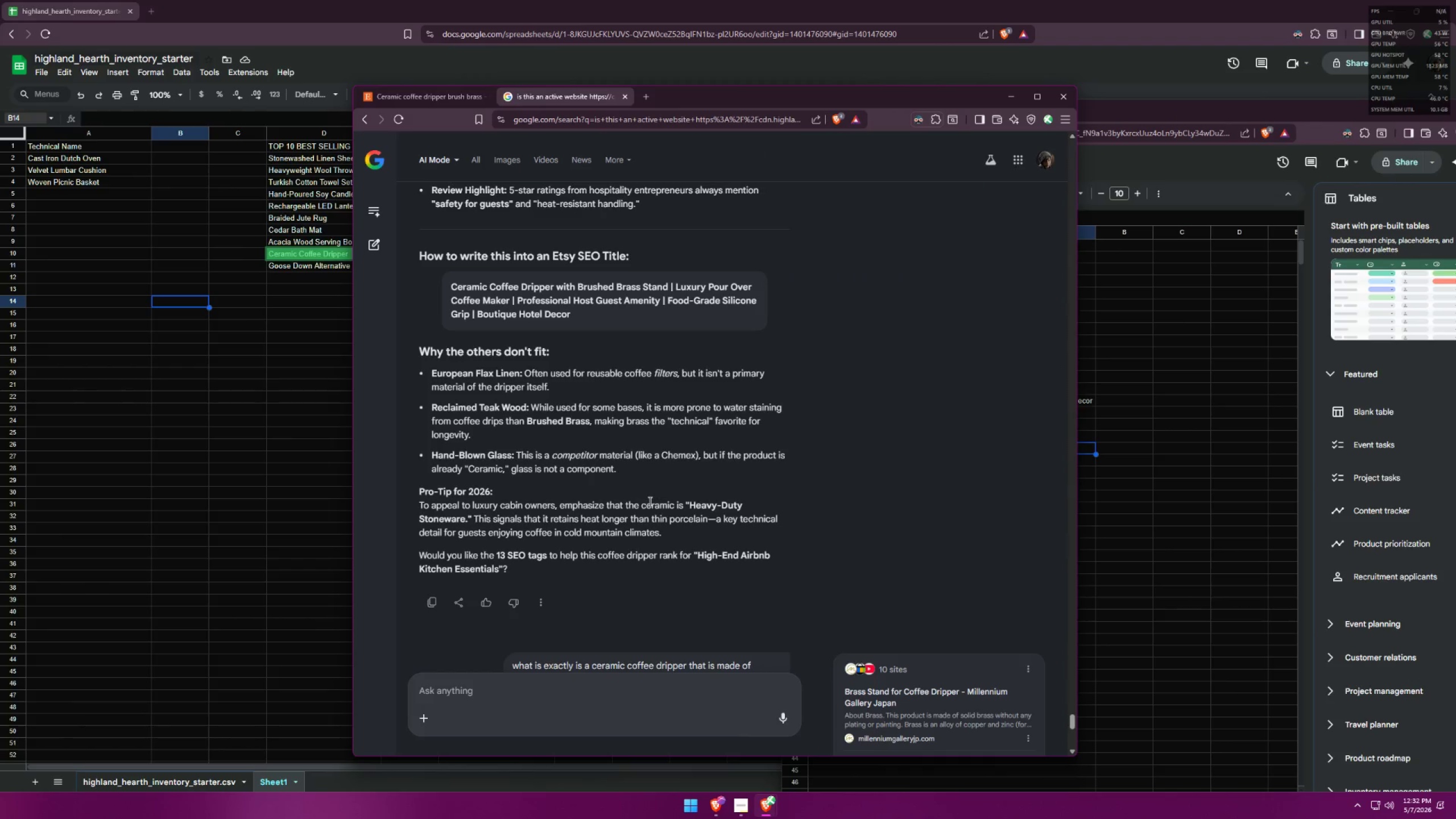 
scroll: coordinate [671, 495], scroll_direction: up, amount: 6.0
 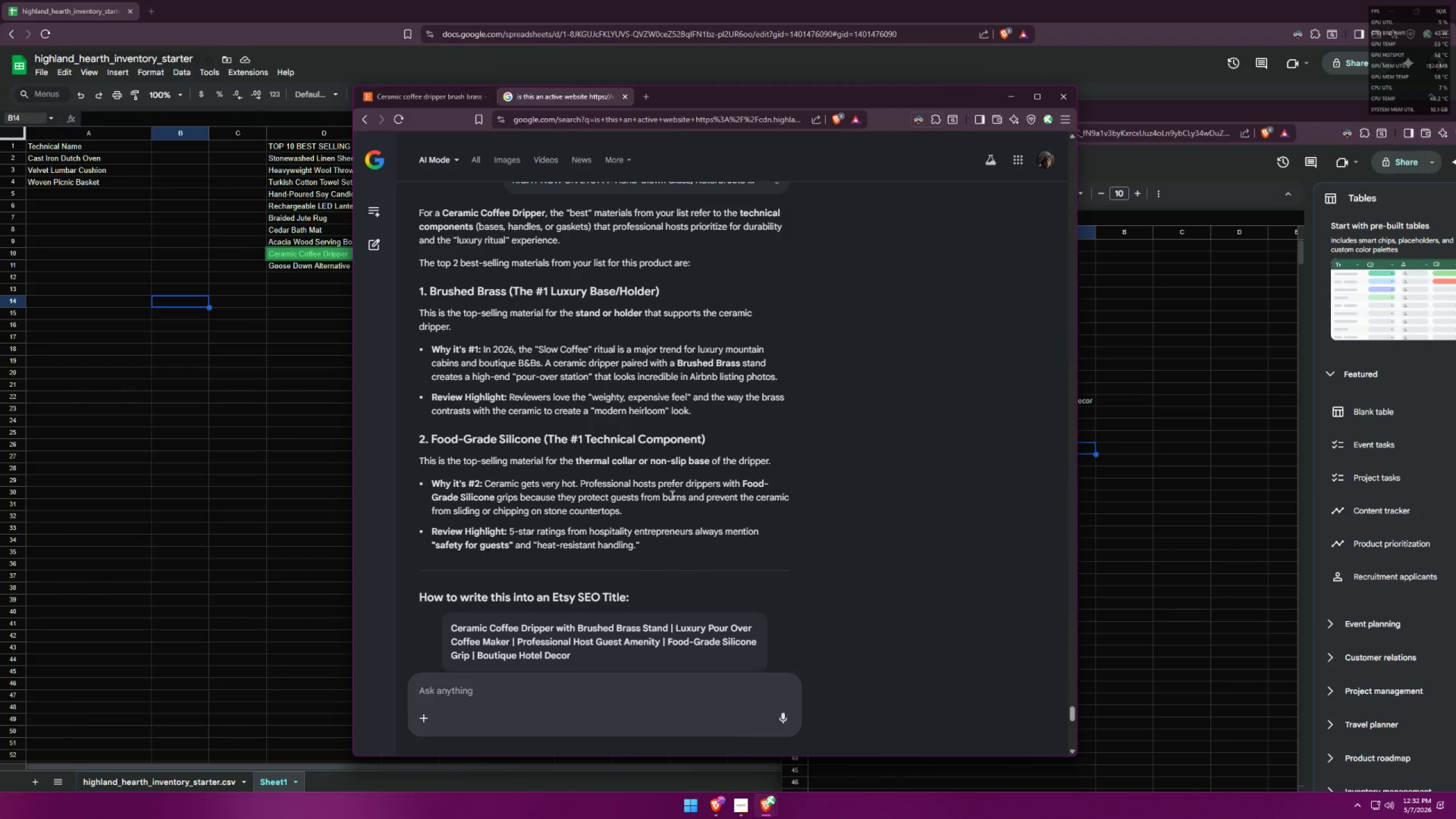 
left_click([1101, 601])
 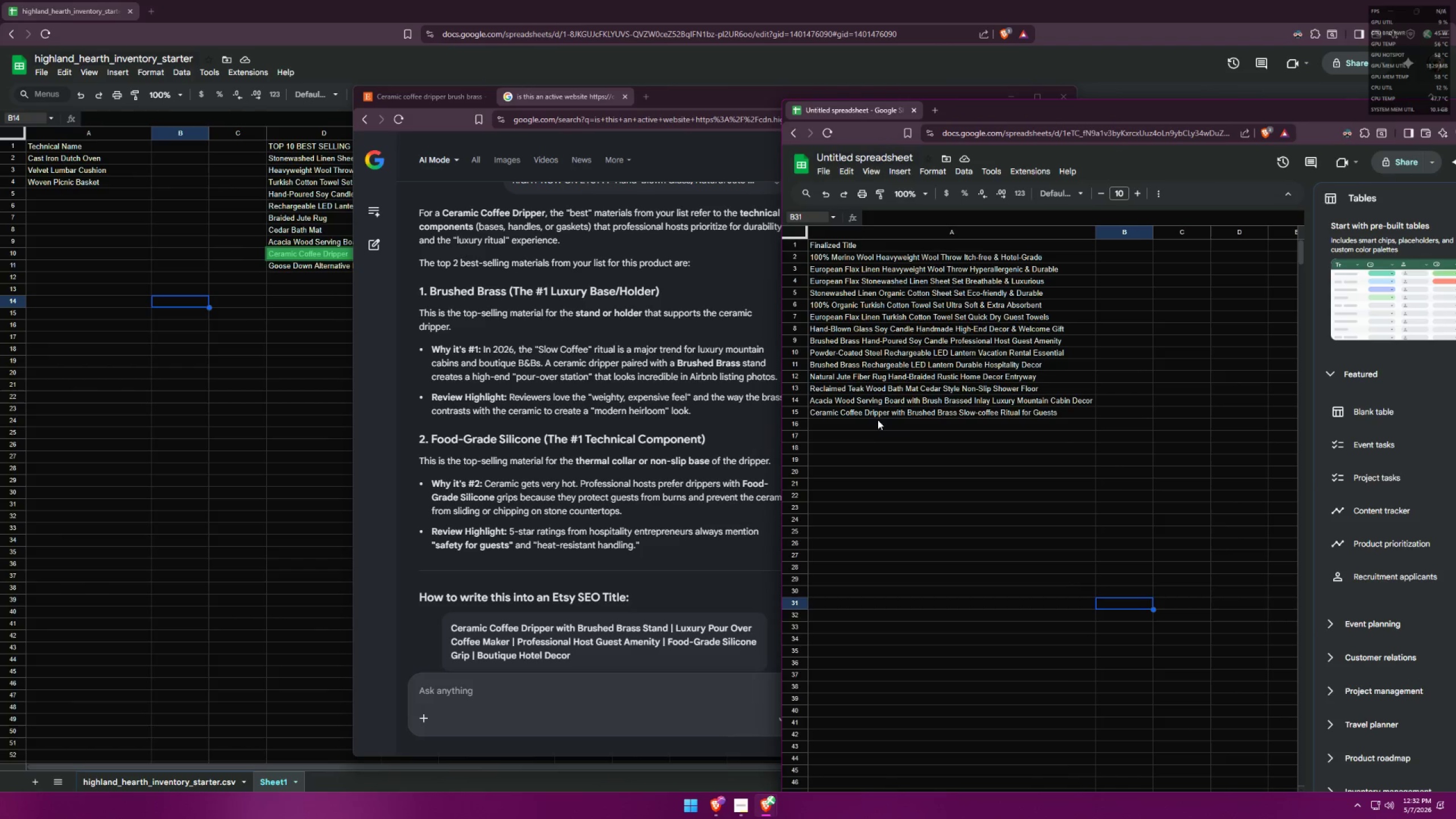 
double_click([858, 410])
 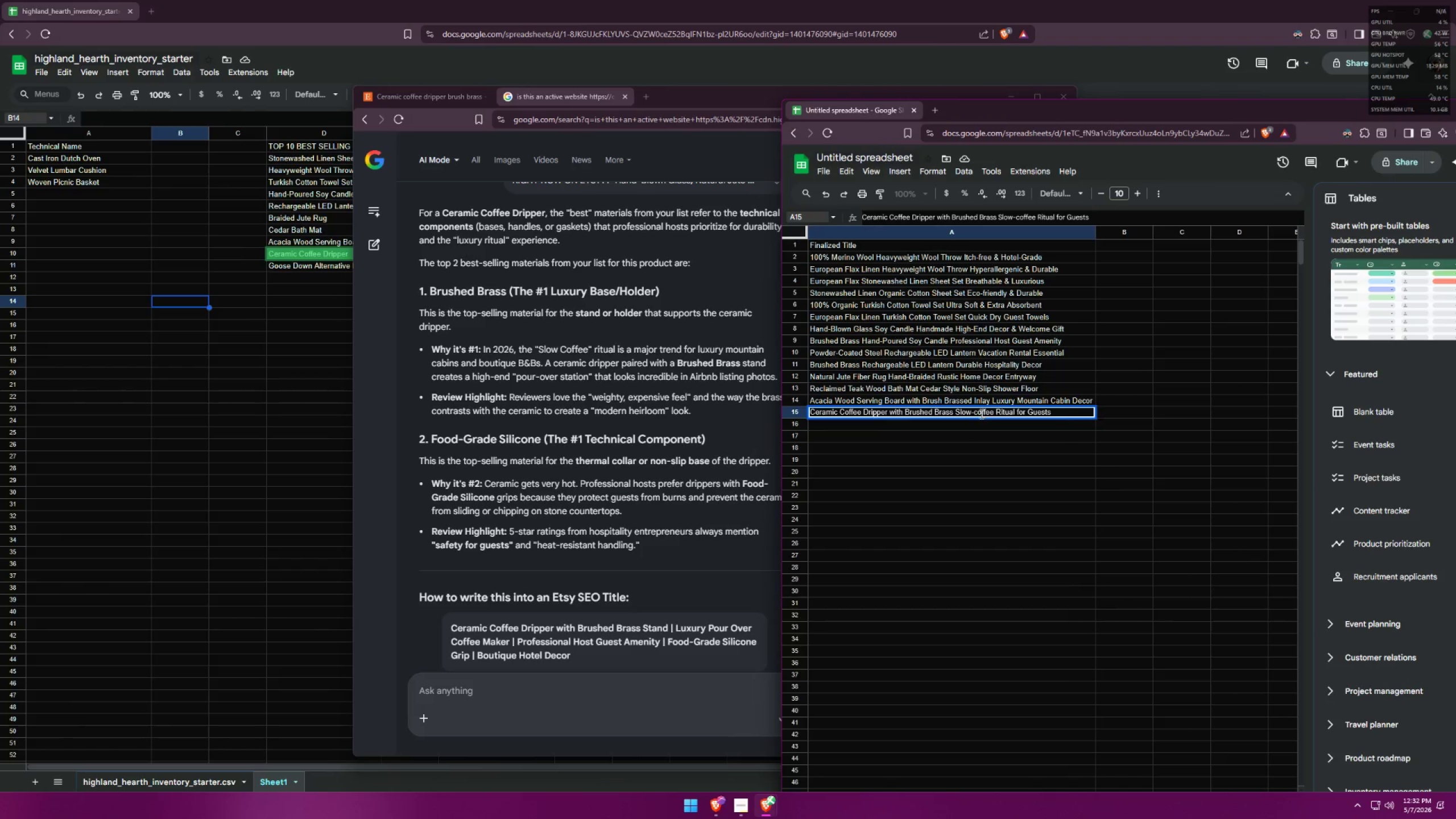 
left_click([977, 412])
 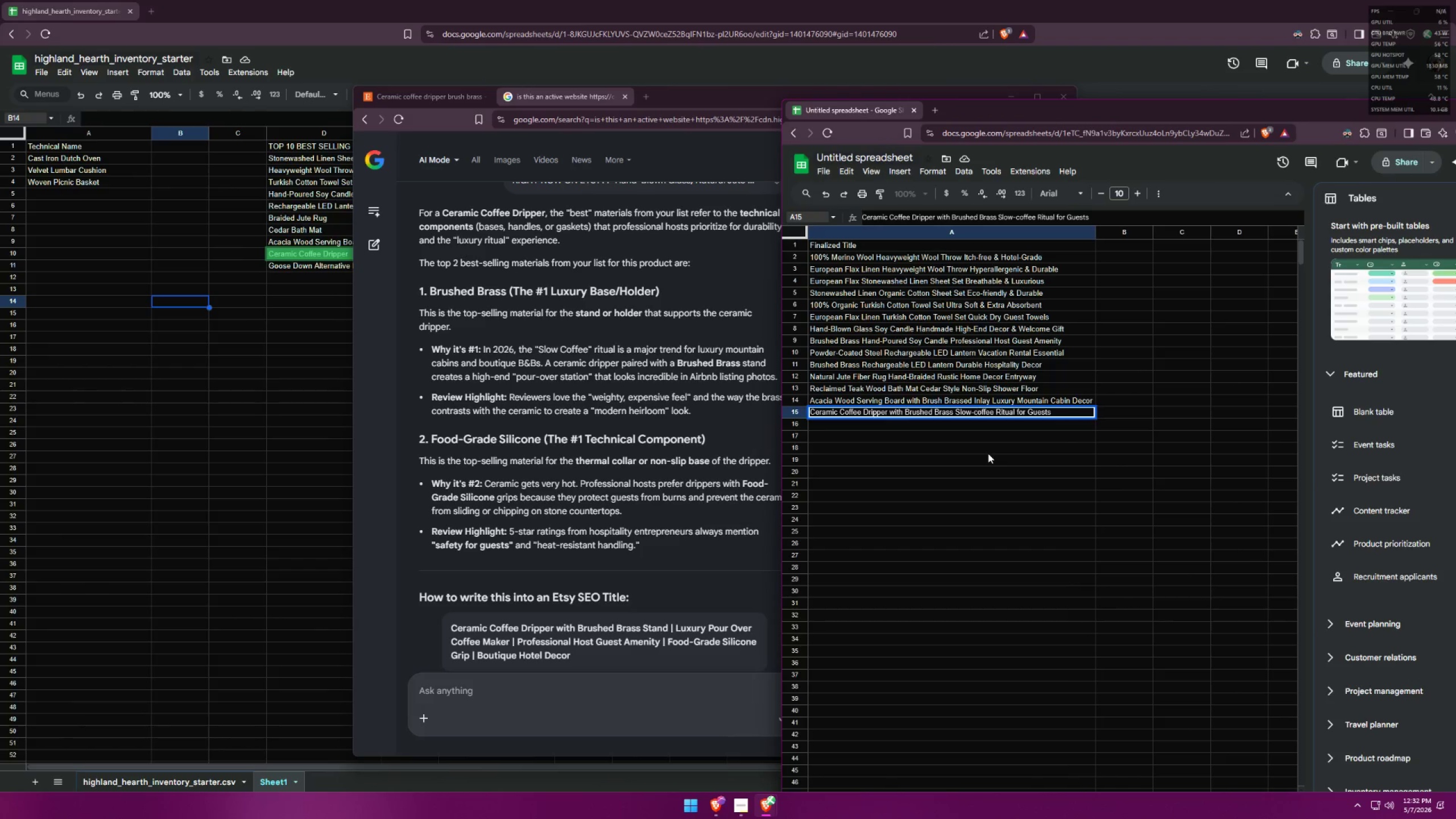 
key(Backspace)
 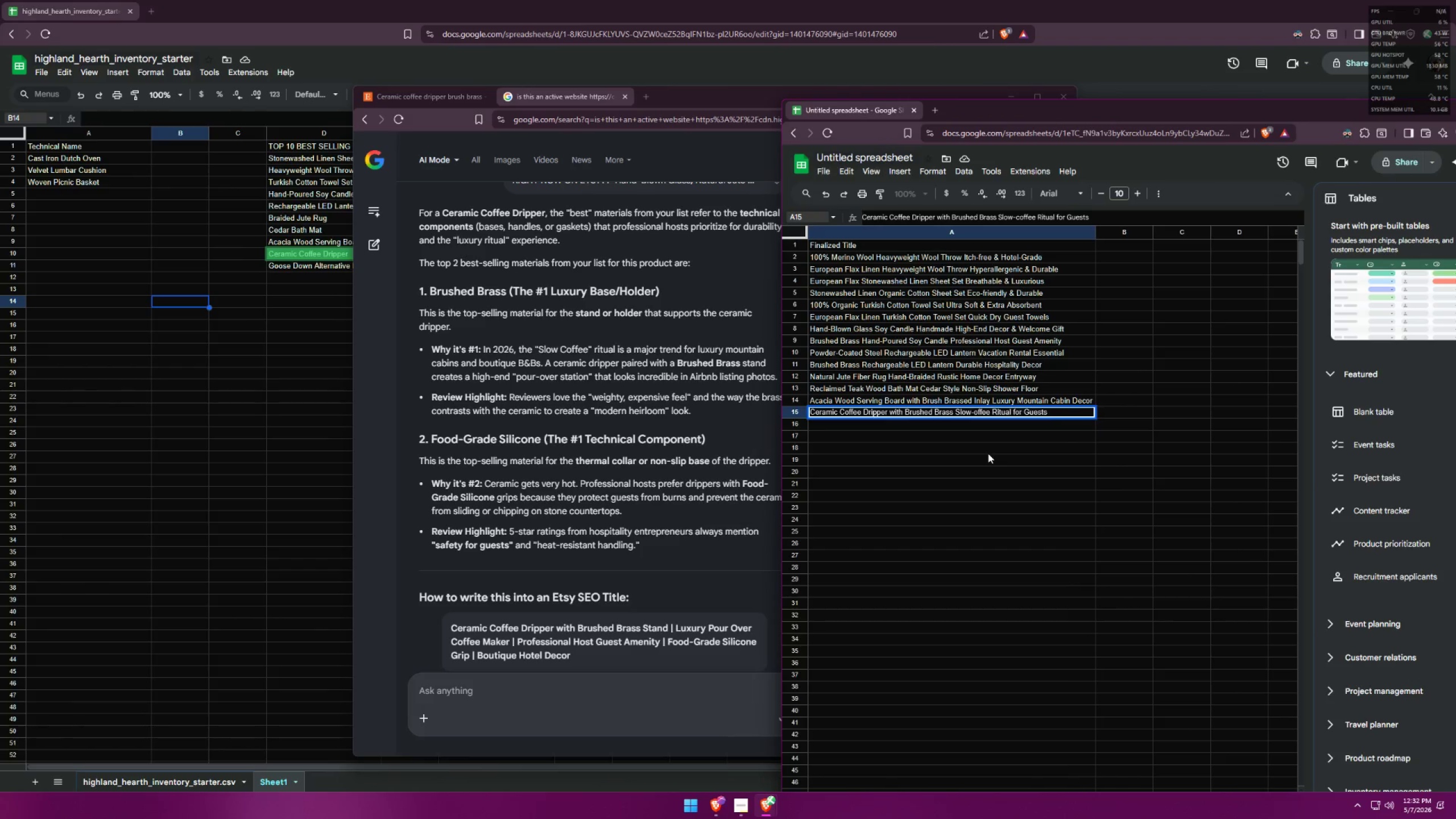 
key(Backspace)
 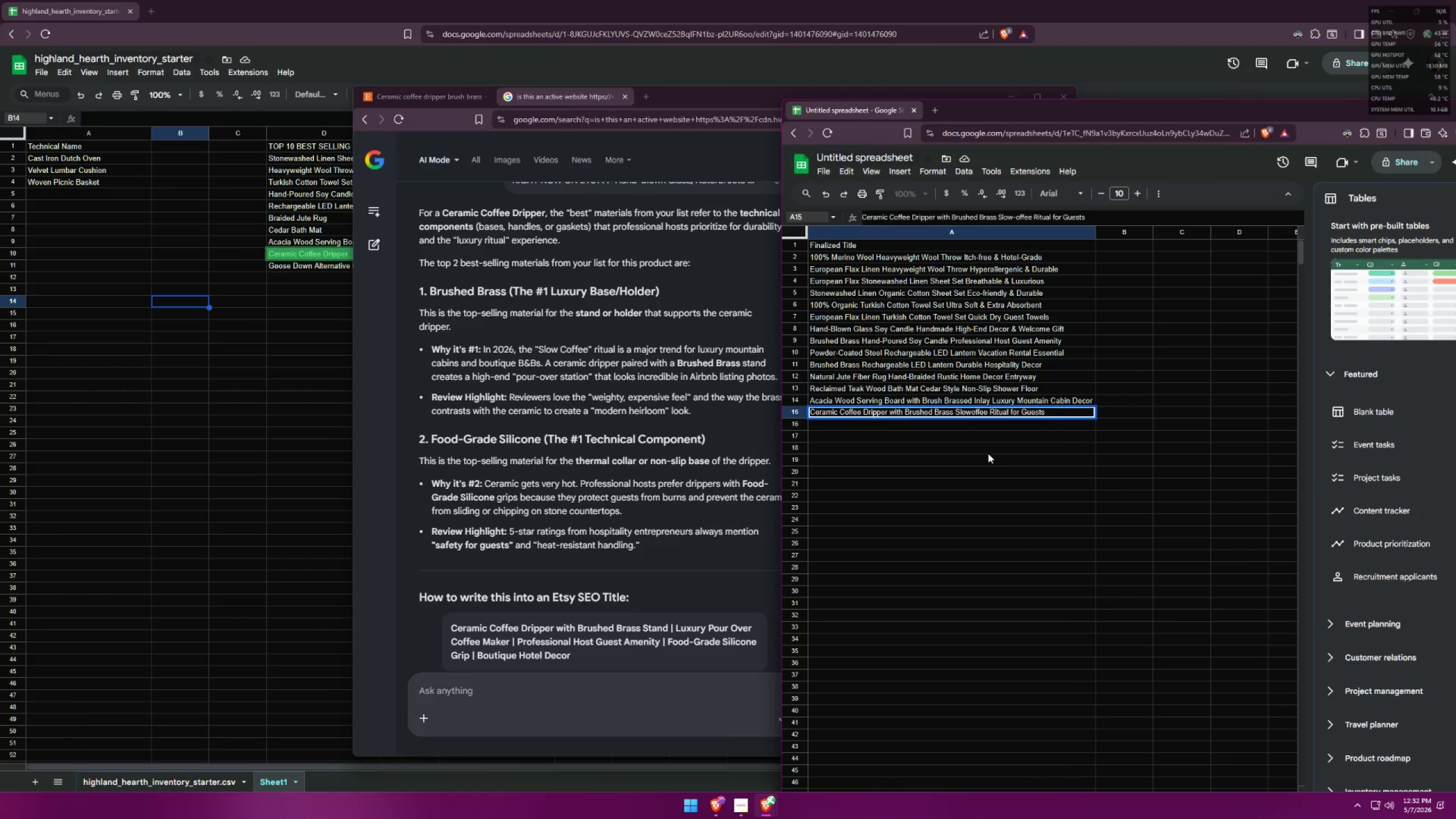 
key(Space)
 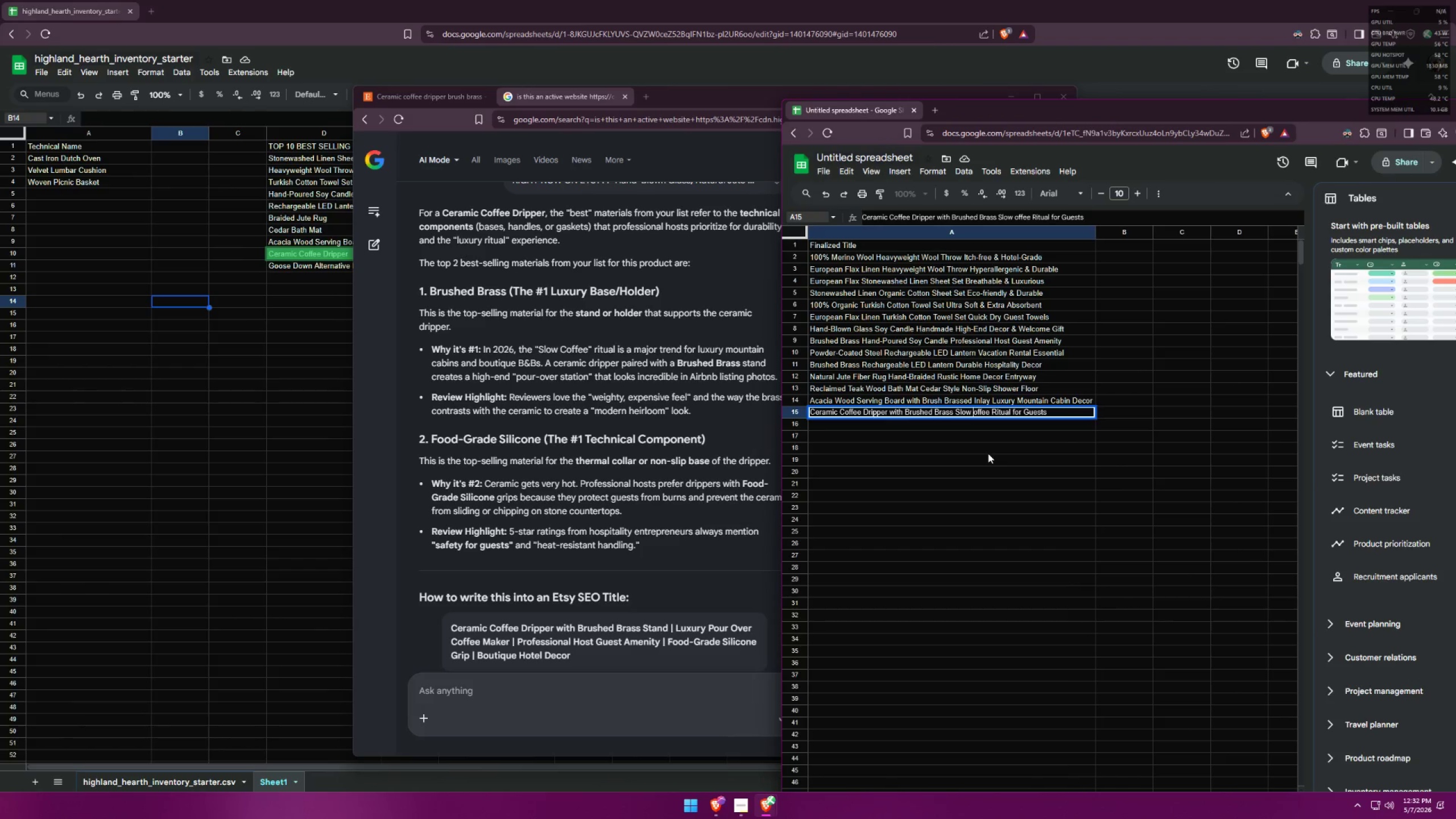 
key(Shift+ShiftLeft)
 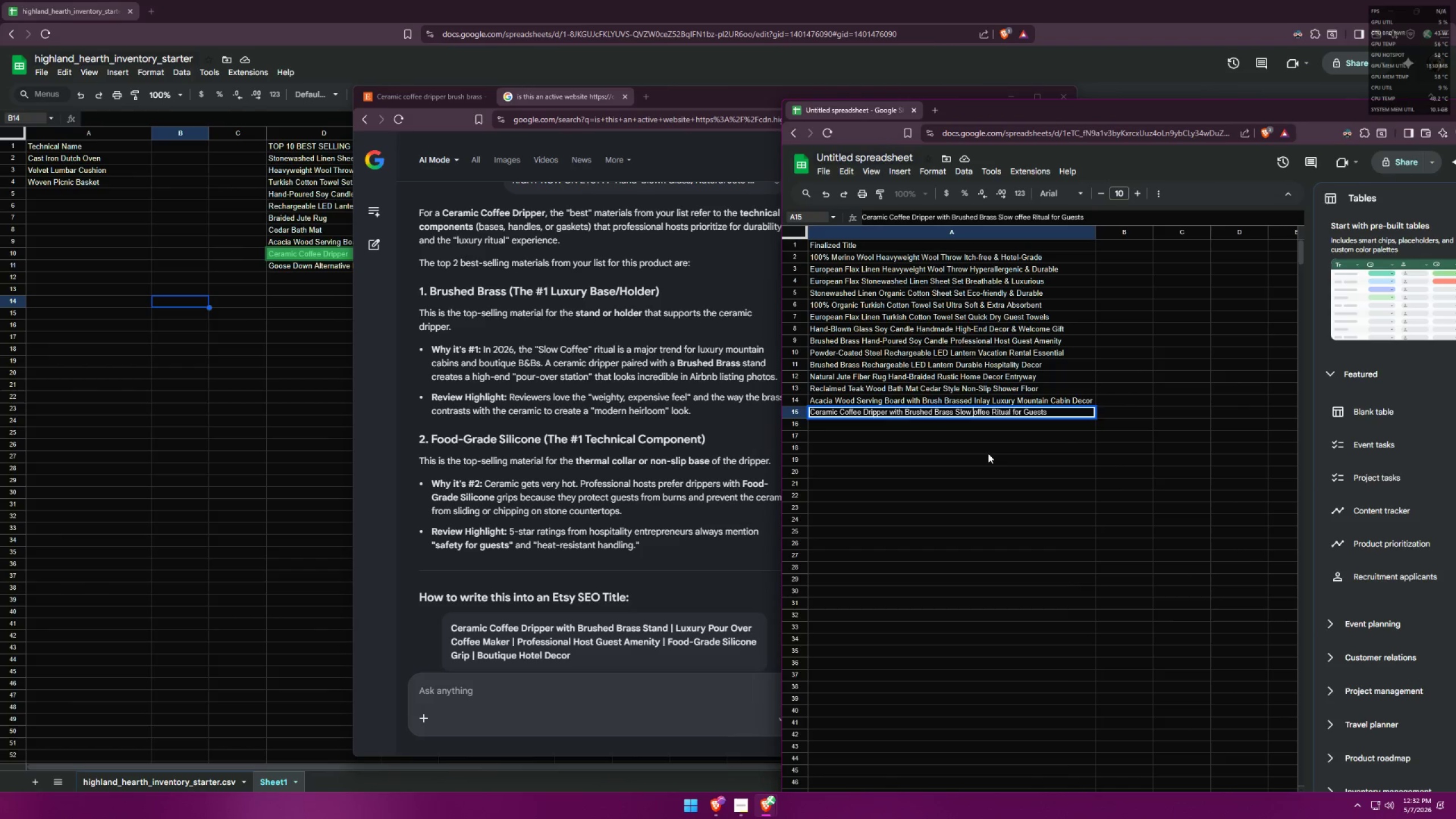 
key(Shift+C)
 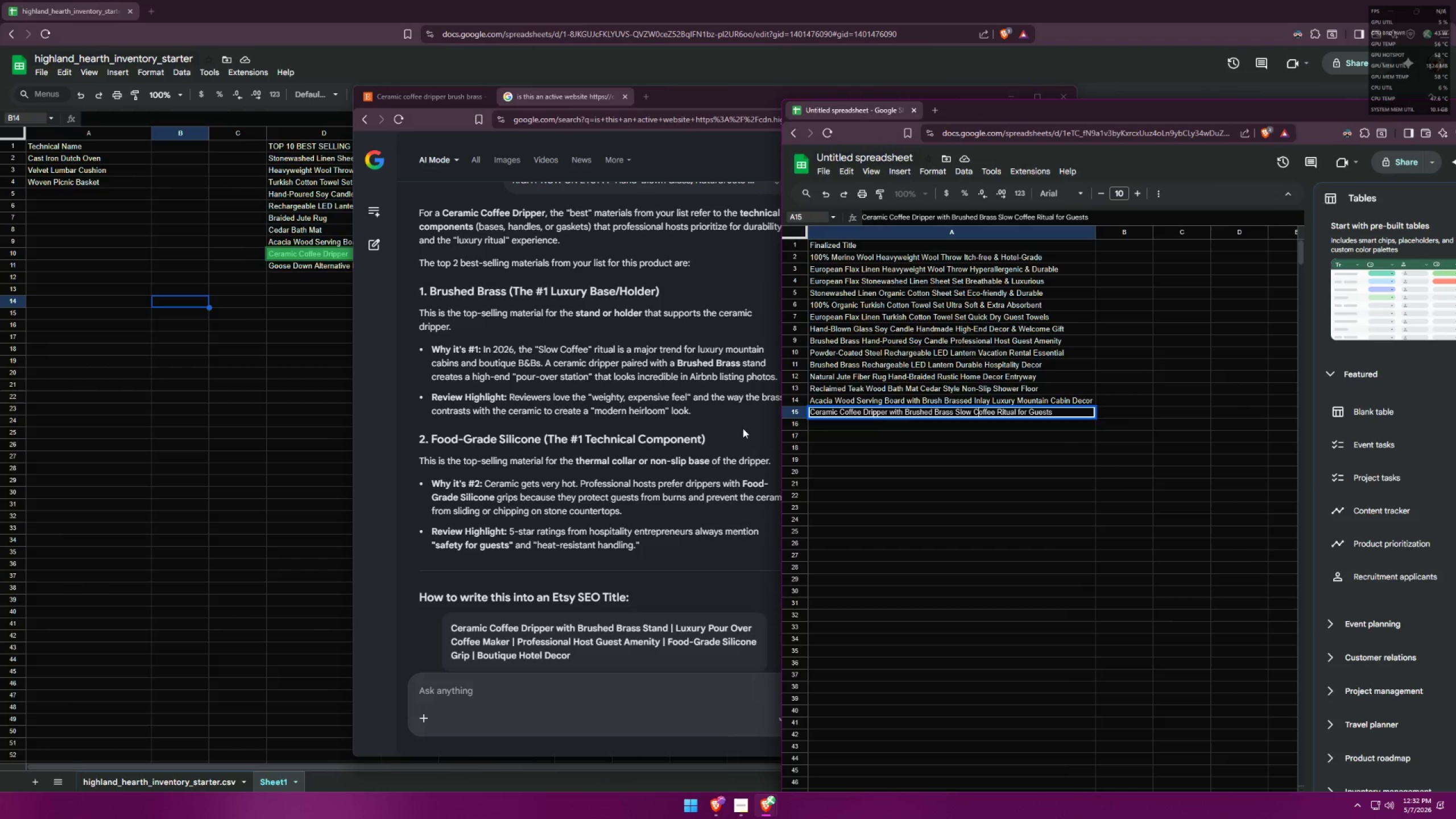 
left_click([885, 427])
 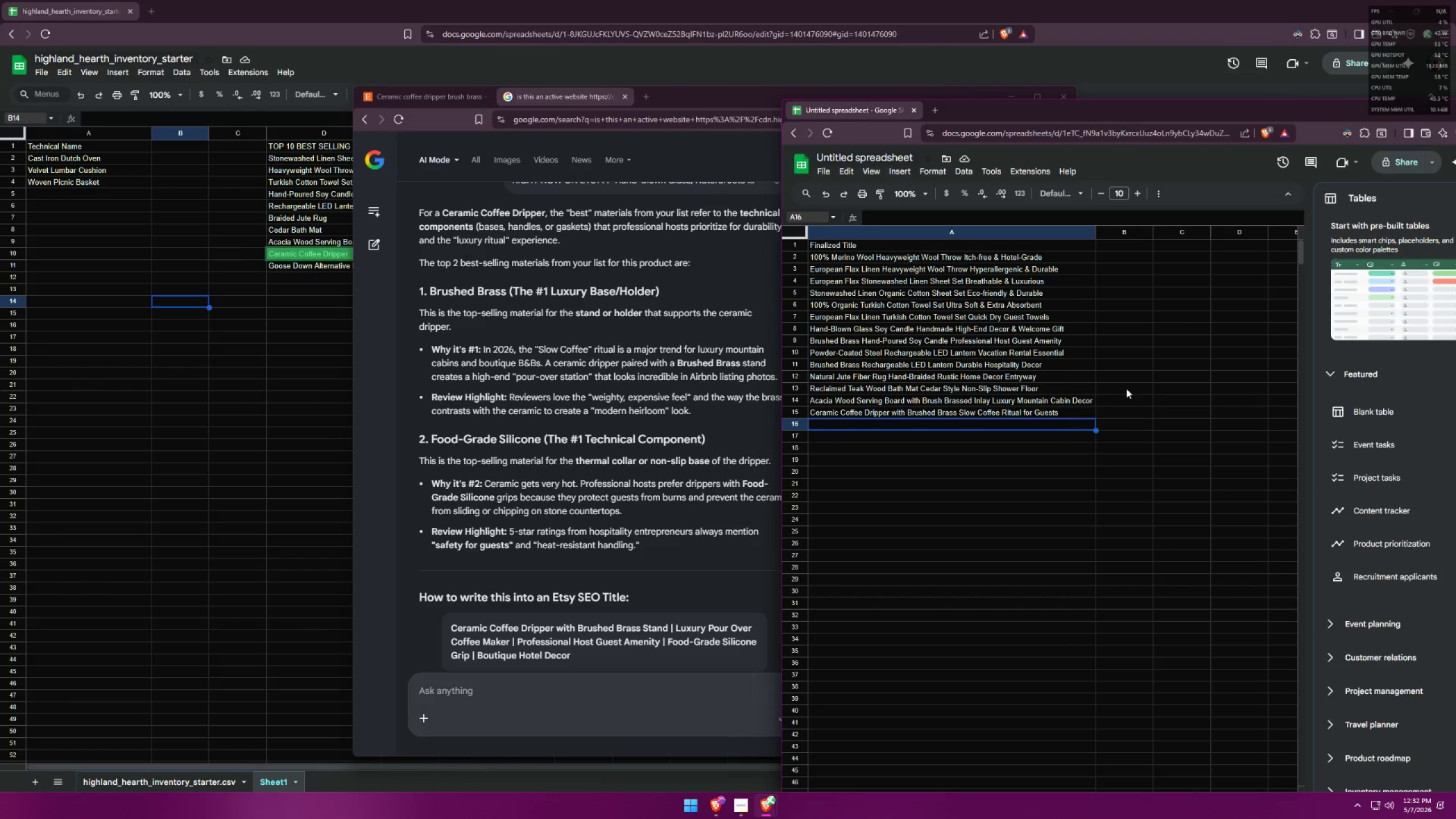 
wait(41.66)
 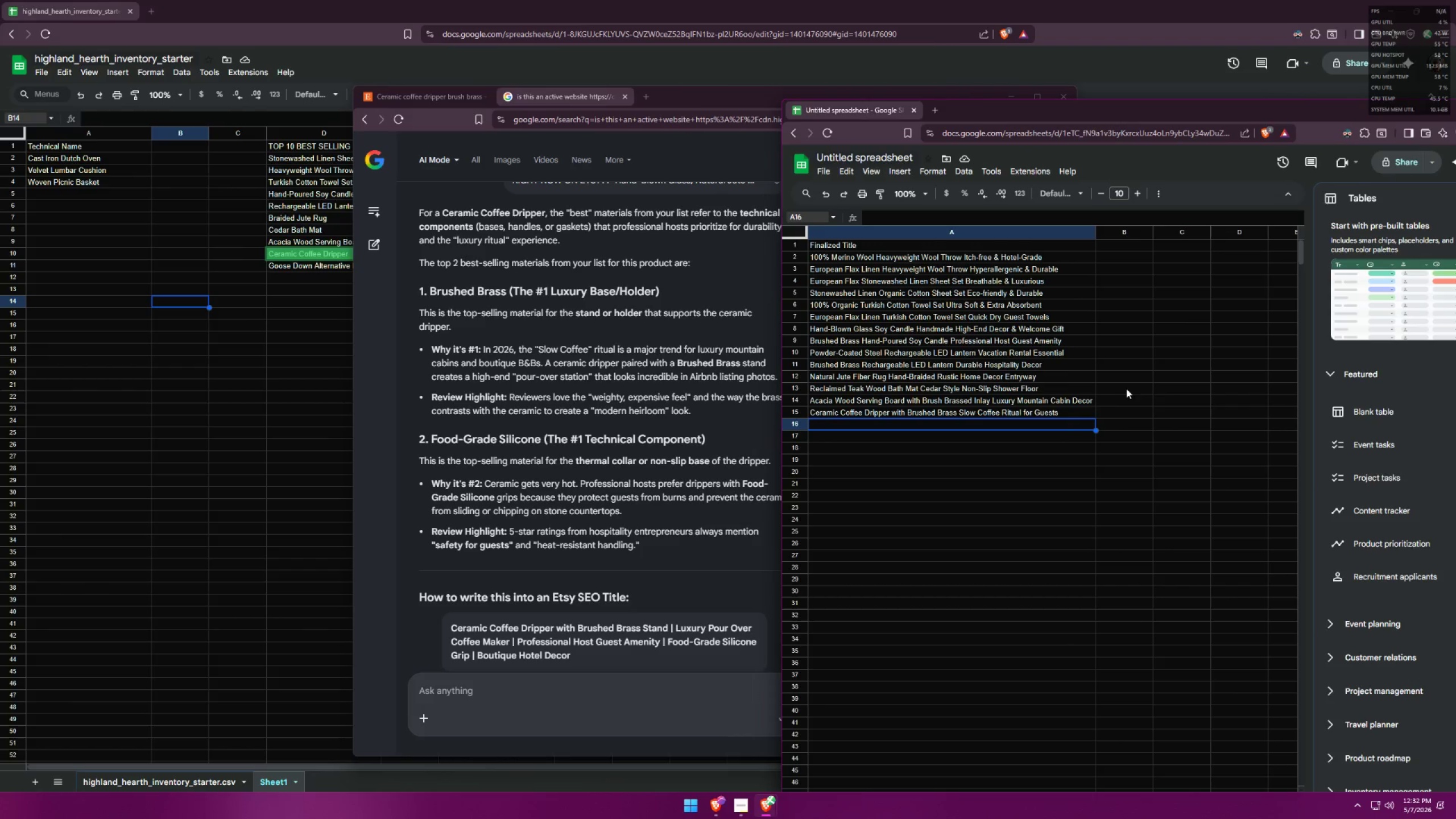 
left_click([251, 304])
 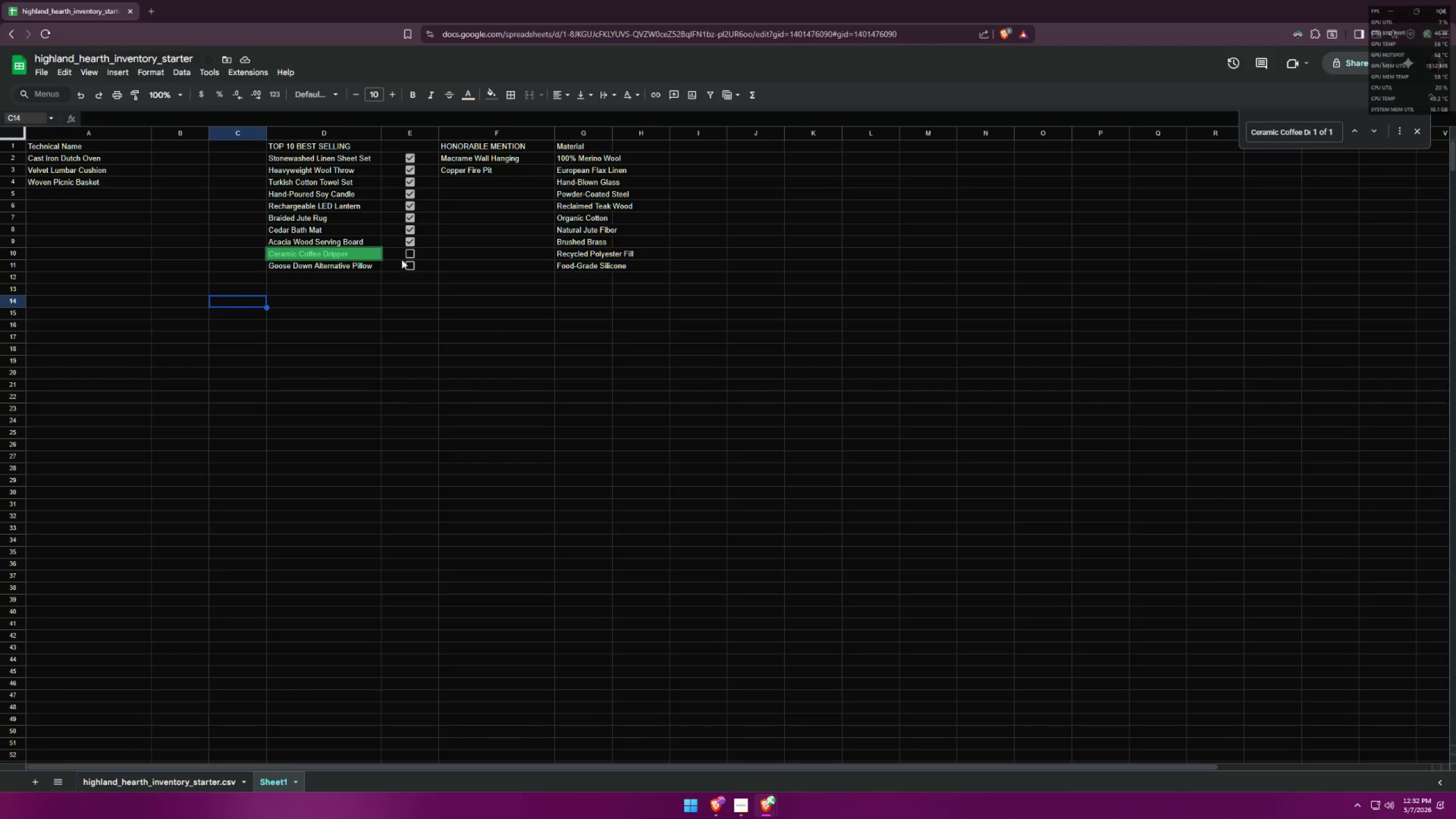 
left_click([410, 254])
 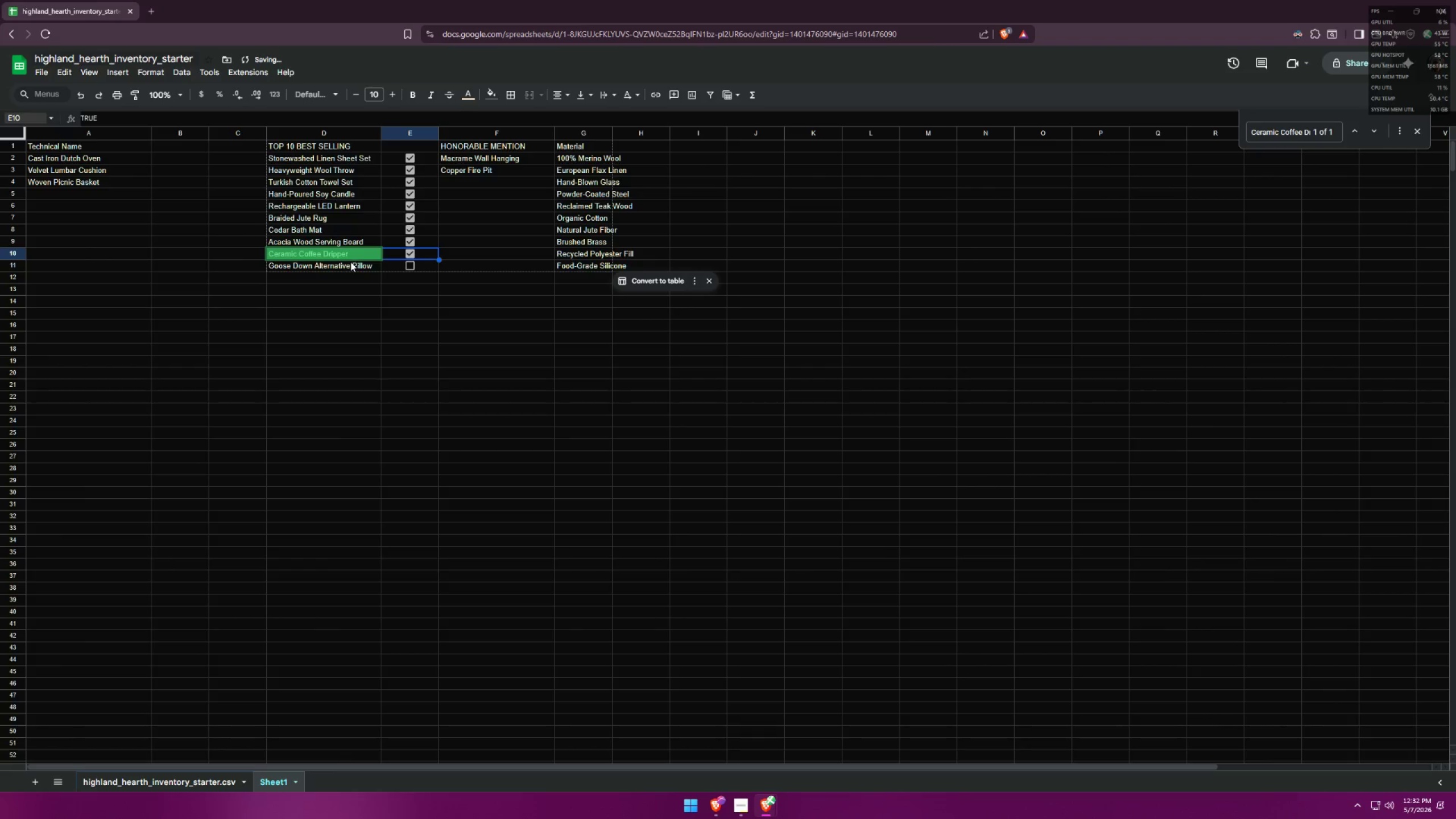 
left_click([346, 263])
 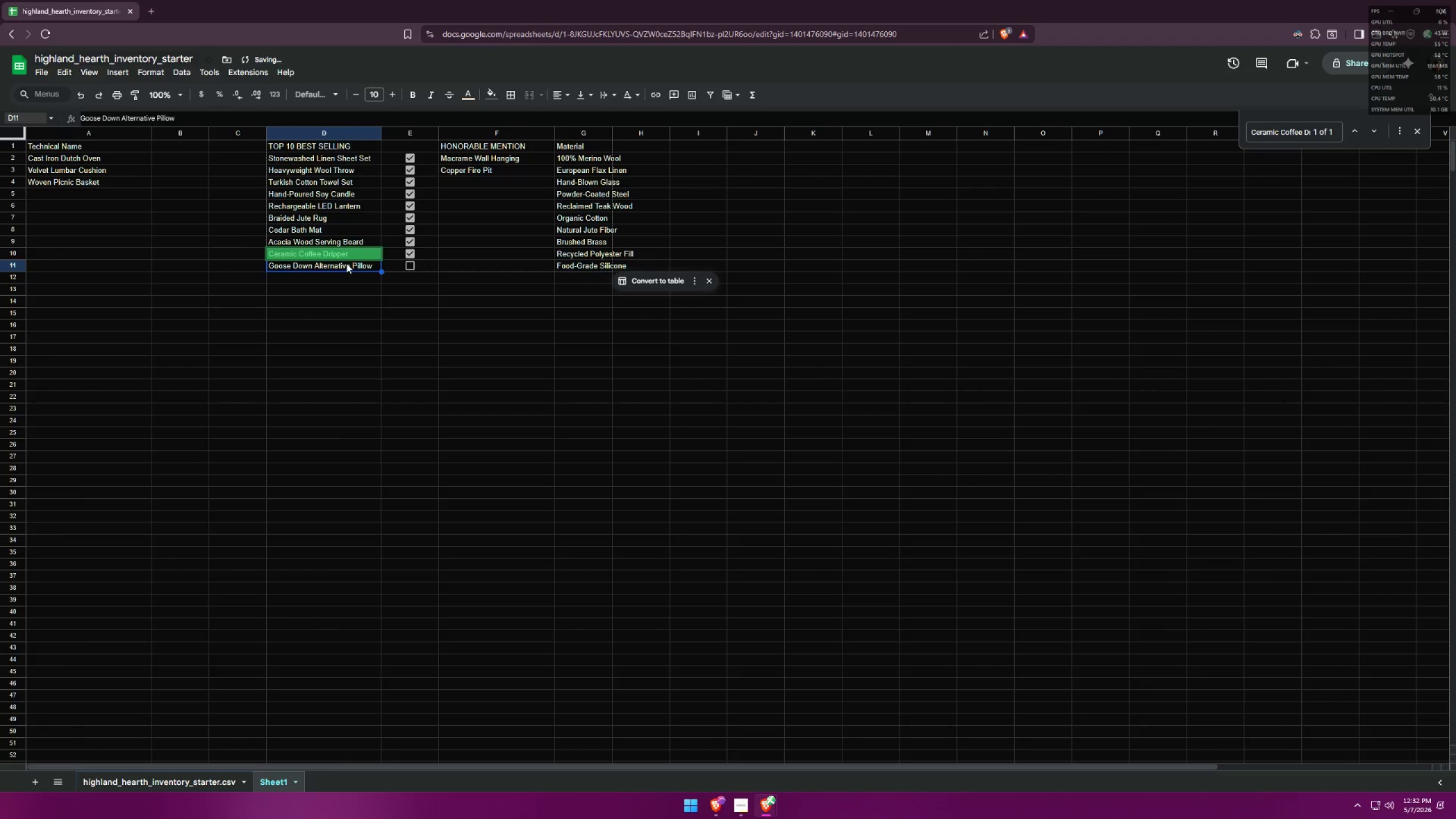 
key(Control+ControlLeft)
 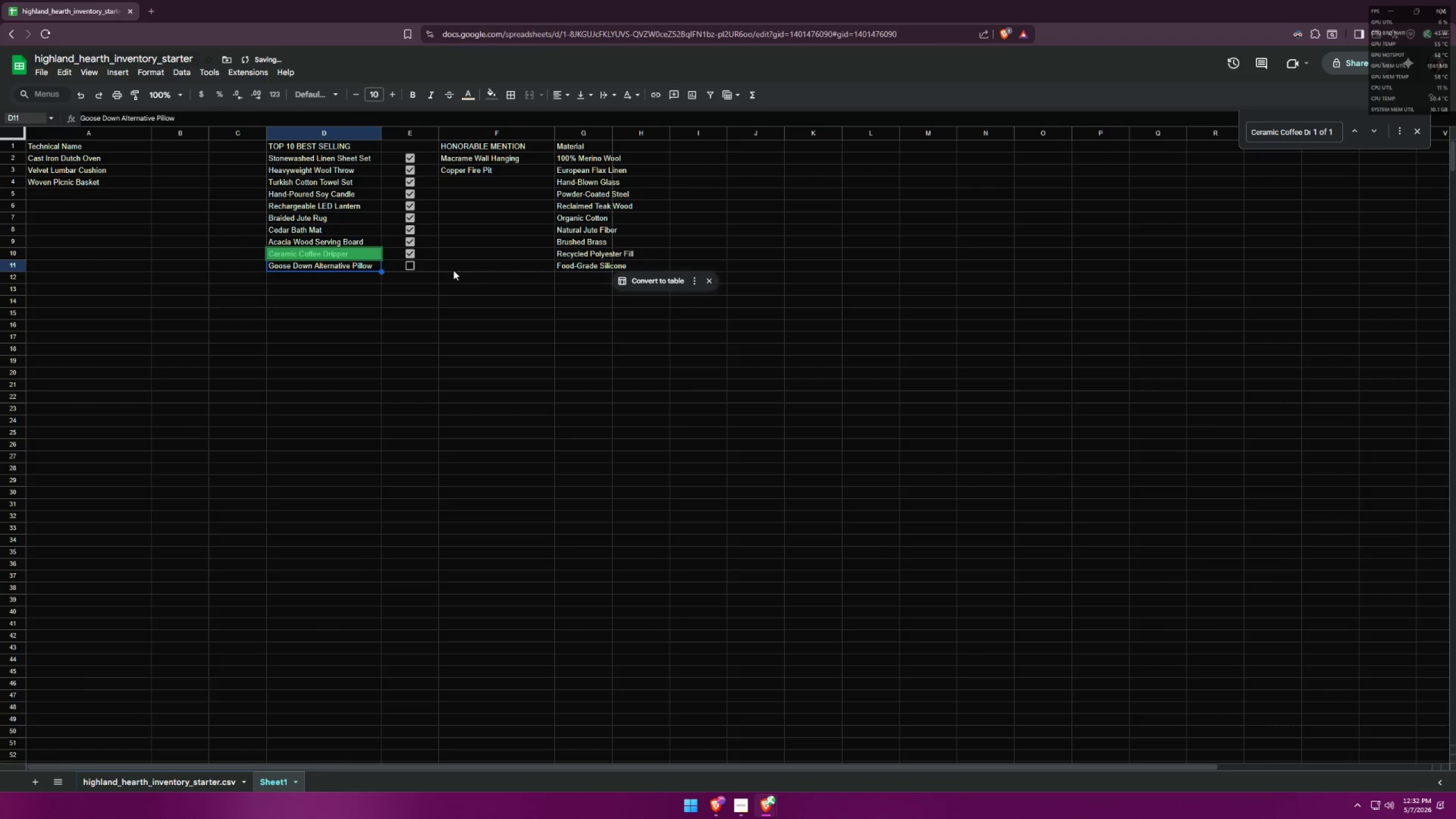 
key(Control+C)
 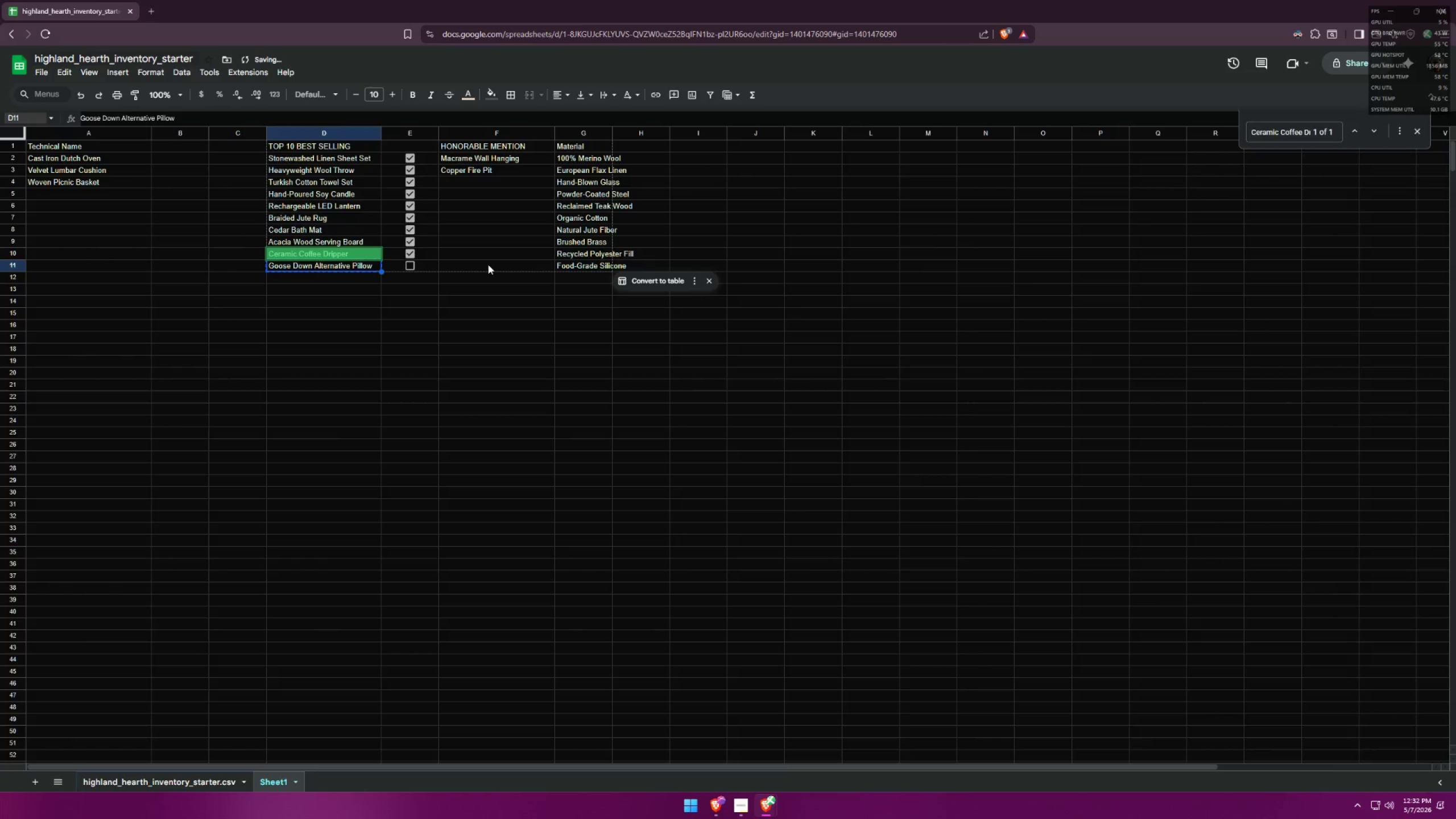 
key(Alt+AltLeft)
 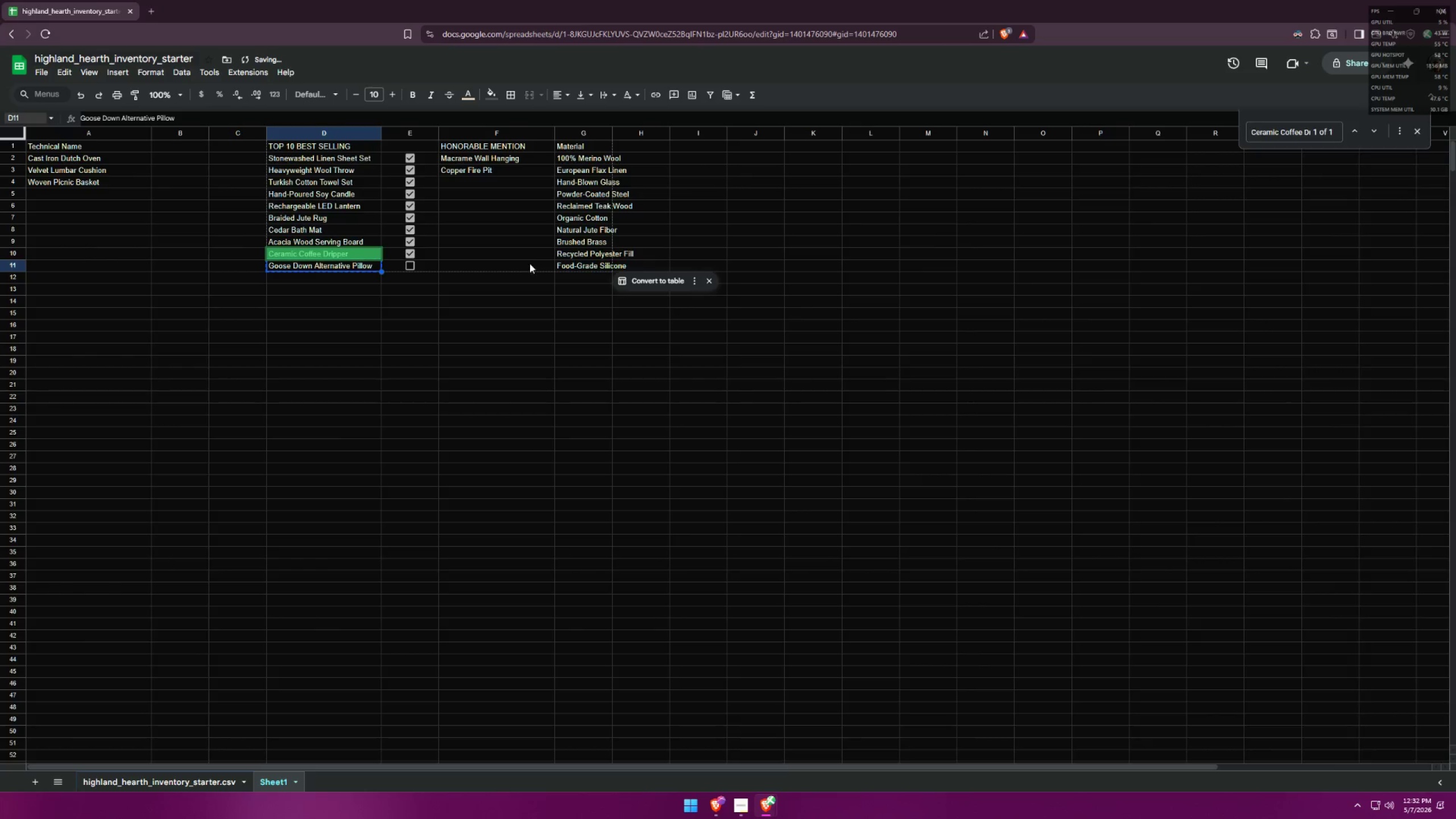 
key(Alt+Tab)
 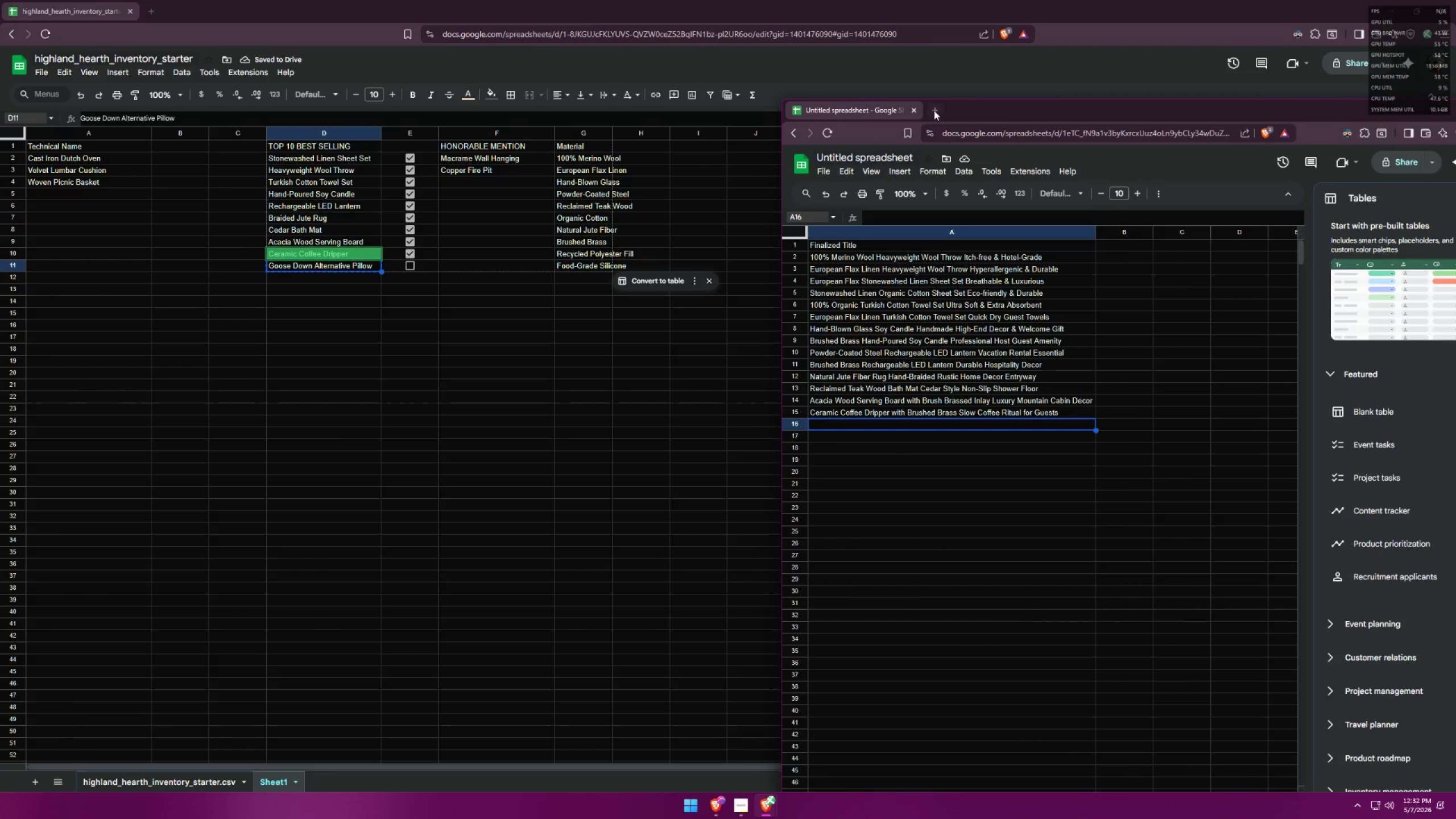 
key(Control+ControlLeft)
 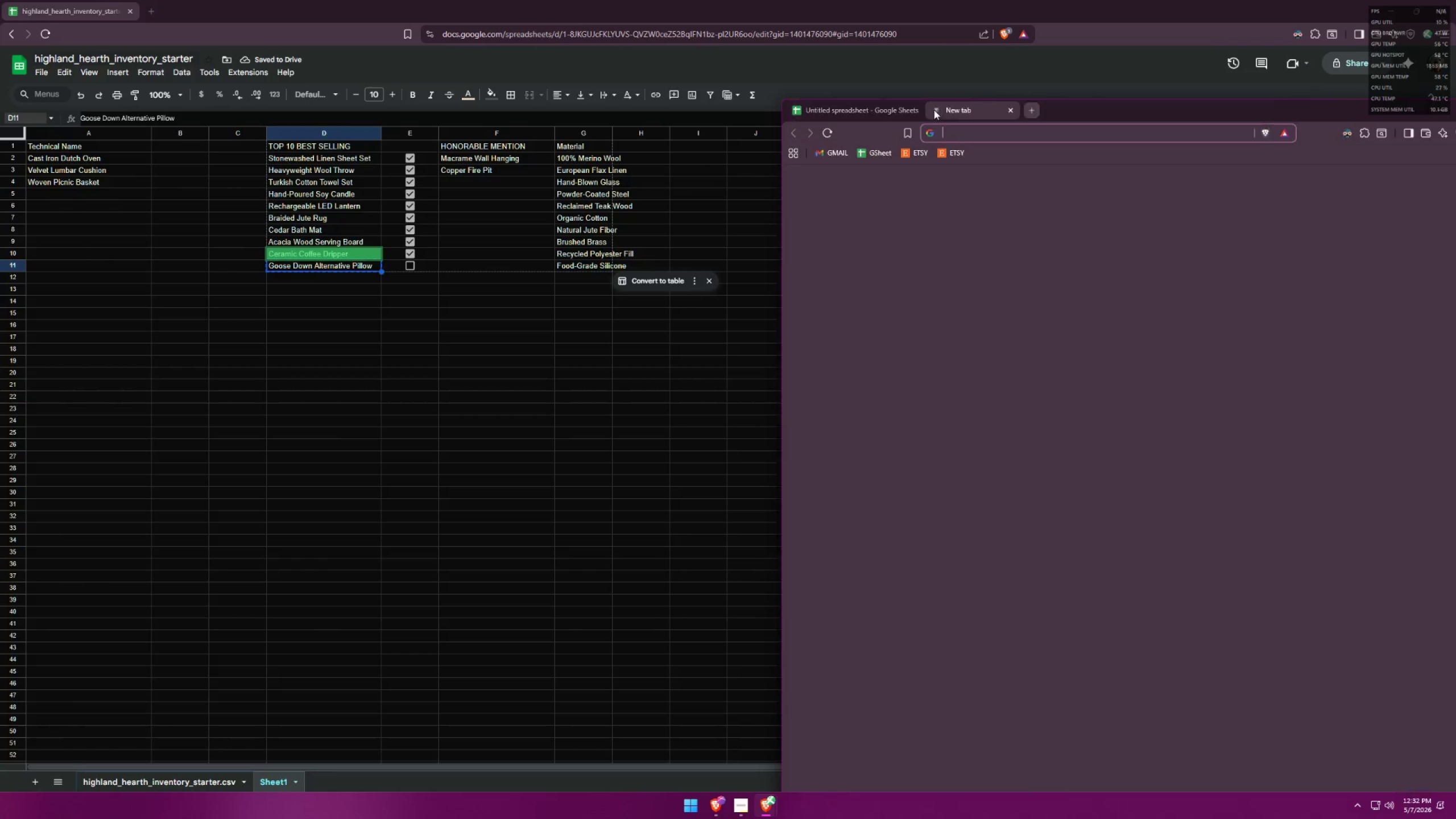 
key(Control+V)
 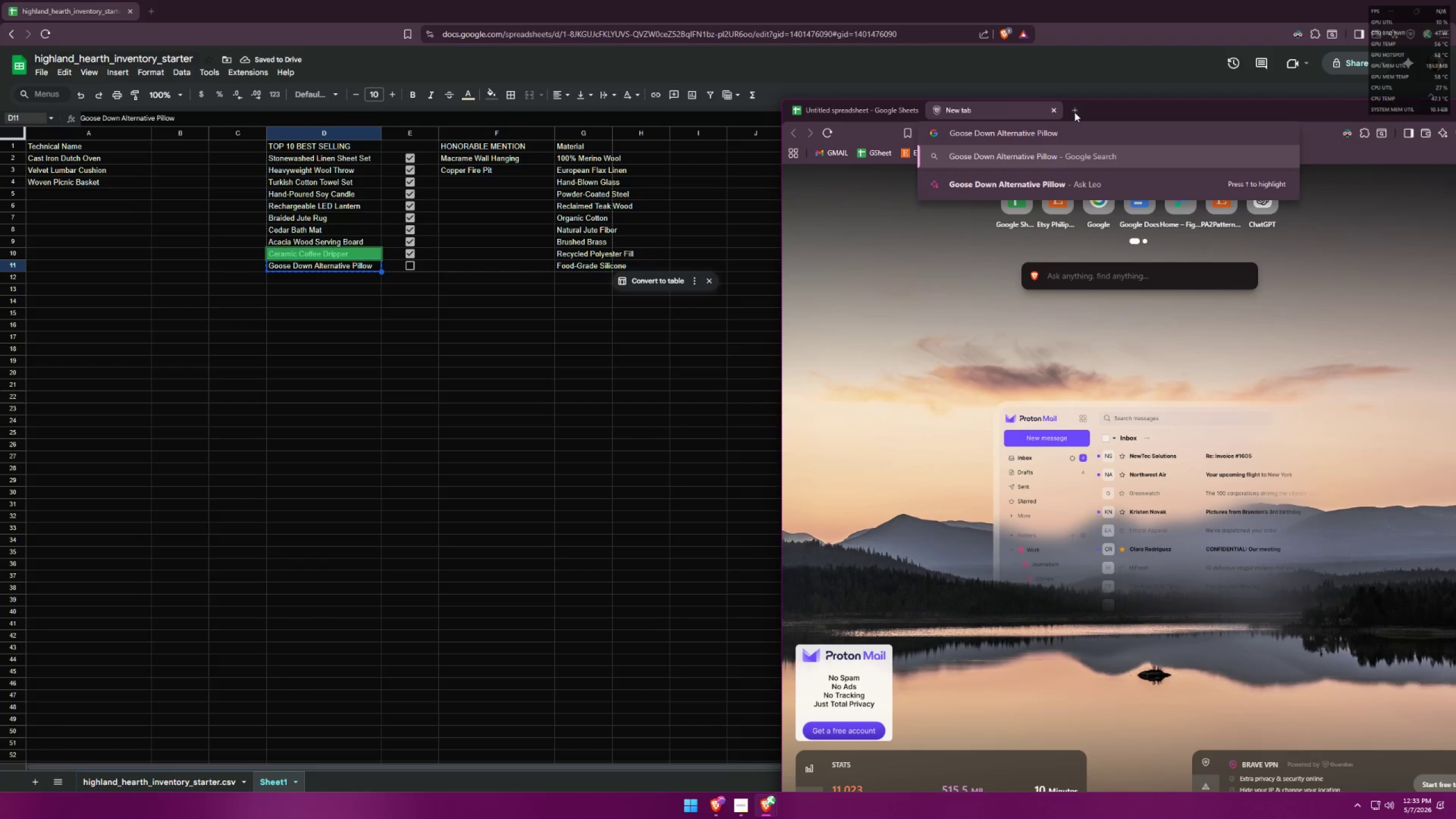 
left_click([1049, 113])
 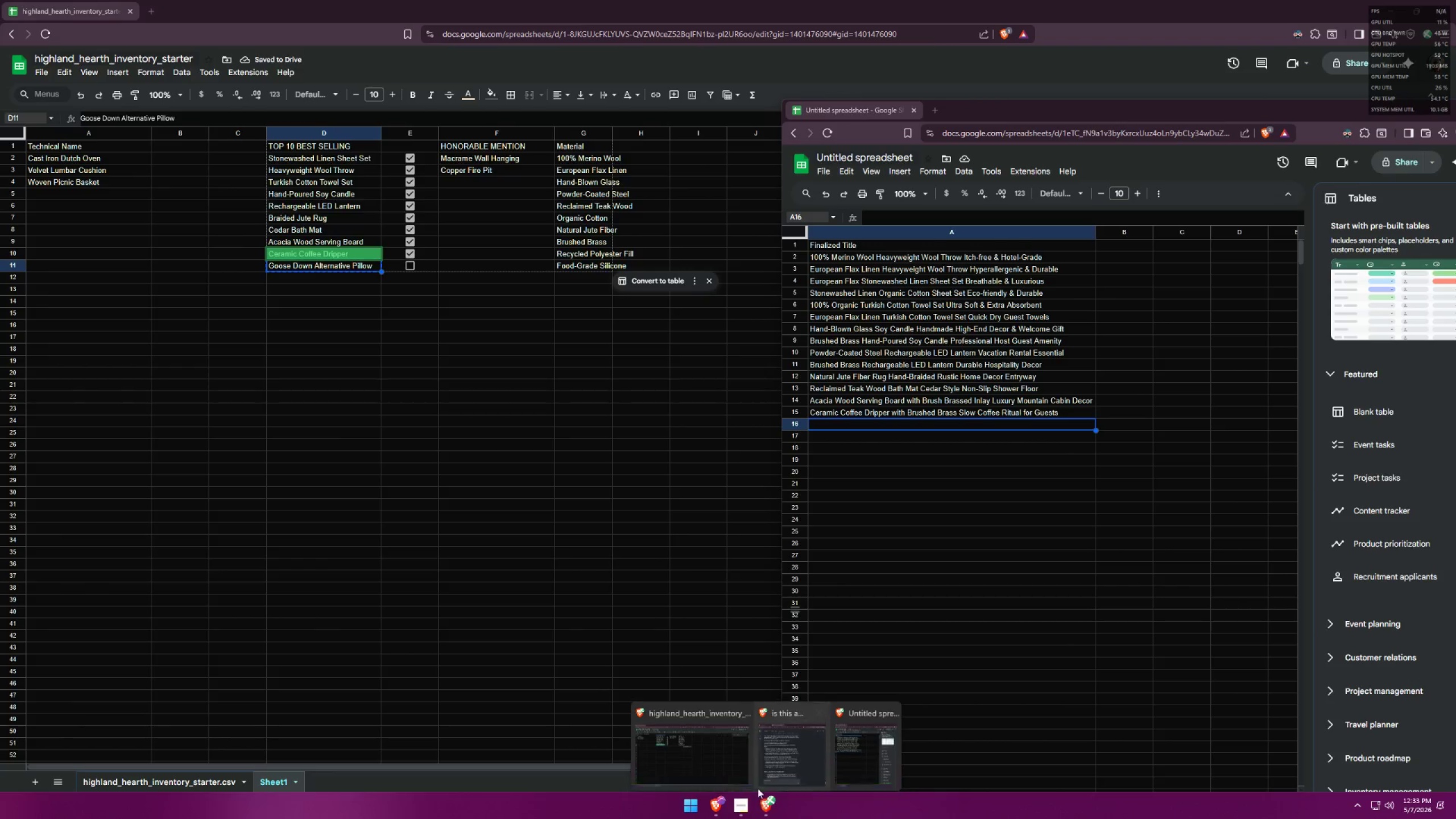 
left_click([782, 734])
 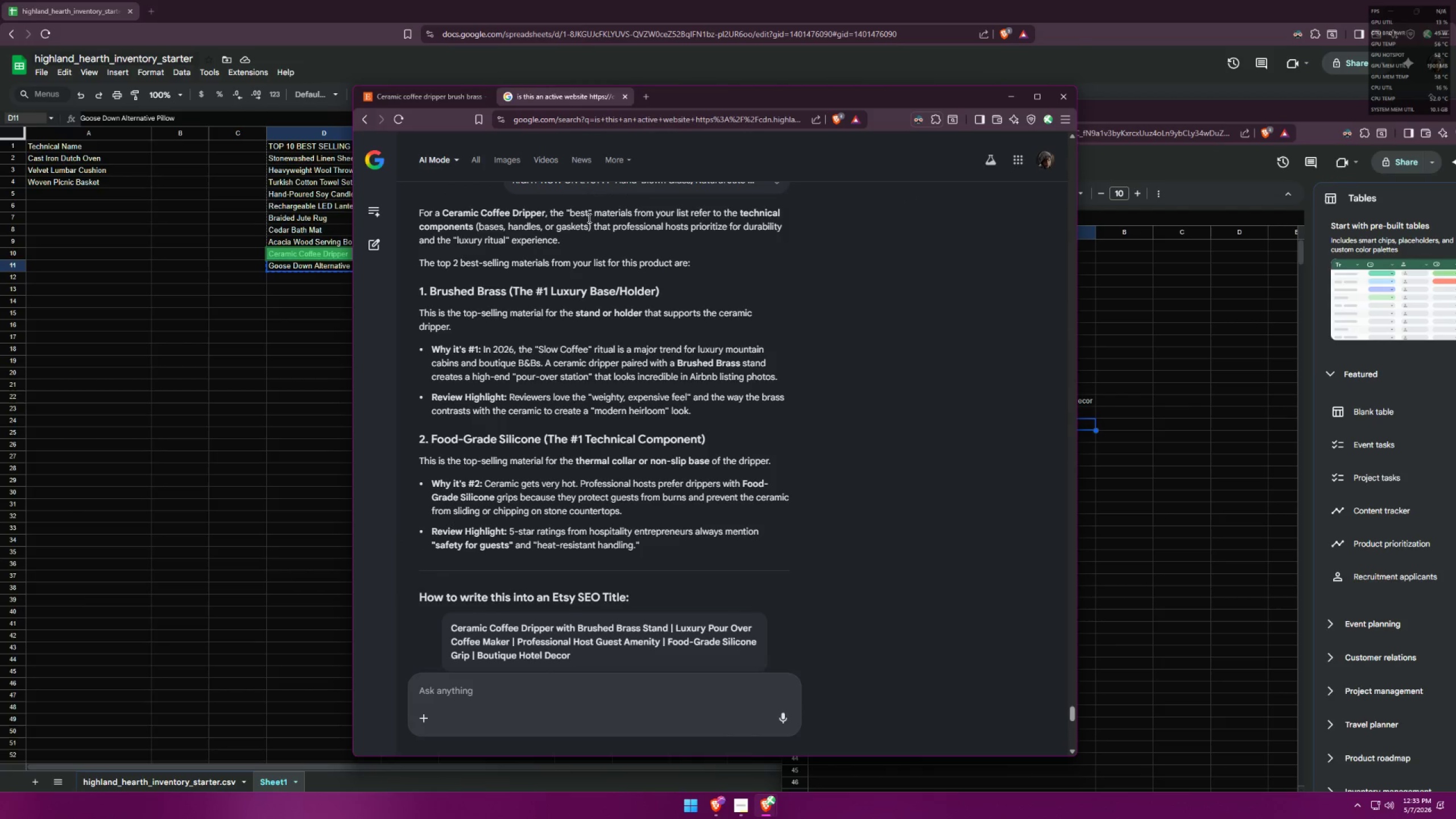 
left_click([446, 92])
 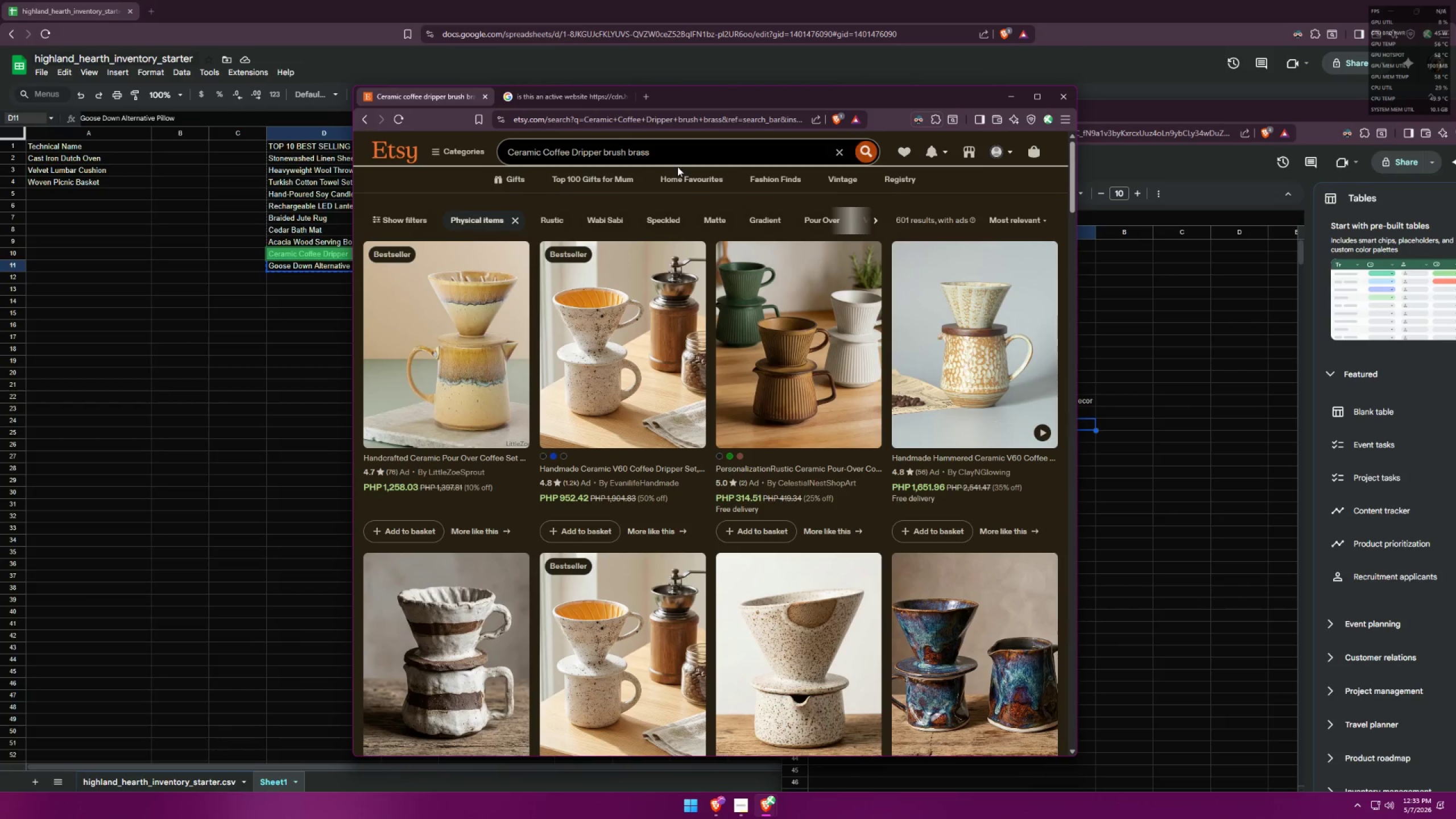 
left_click_drag(start_coordinate=[684, 160], to_coordinate=[406, 132])
 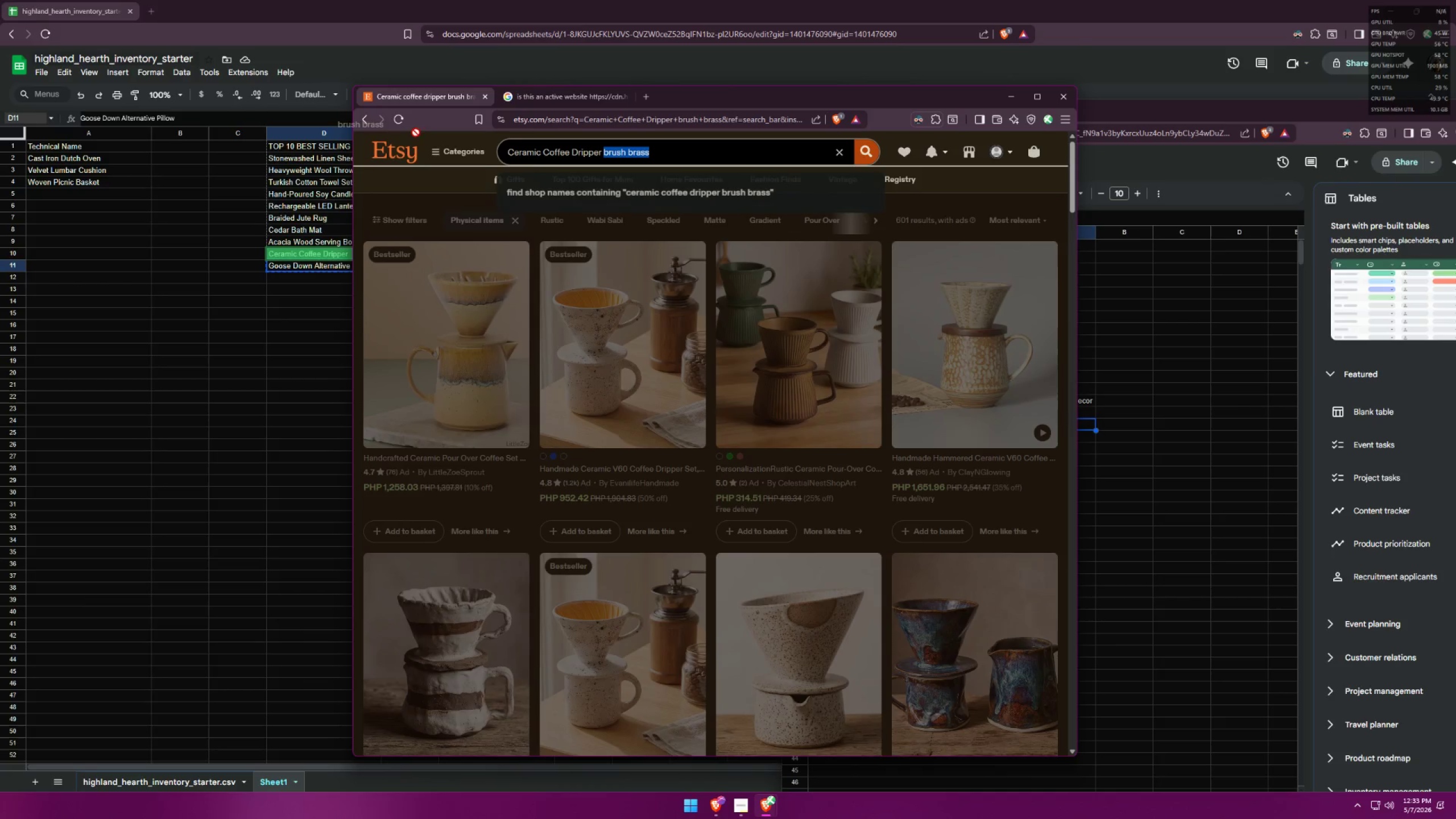 
key(Control+ControlLeft)
 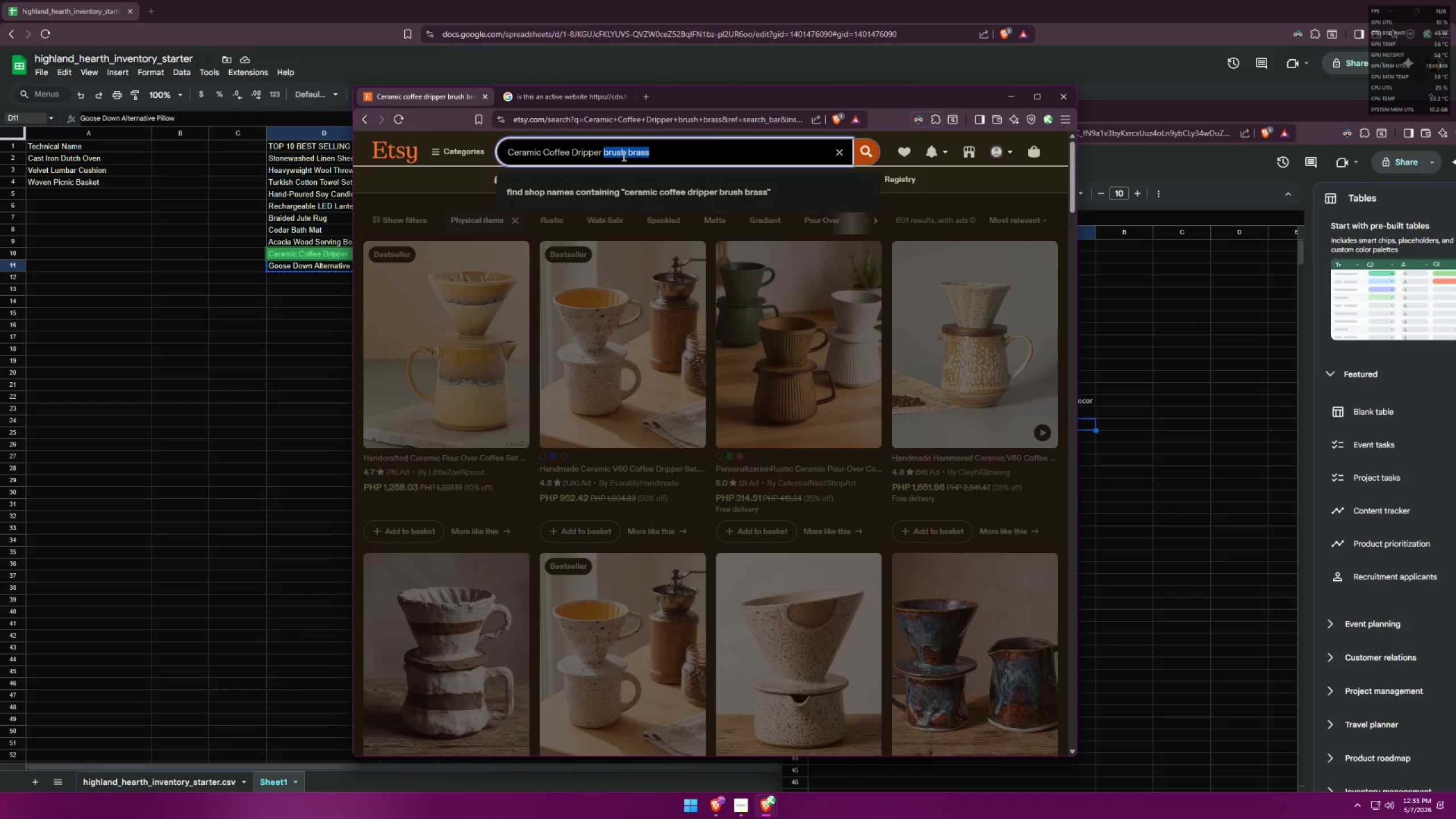 
key(Control+V)
 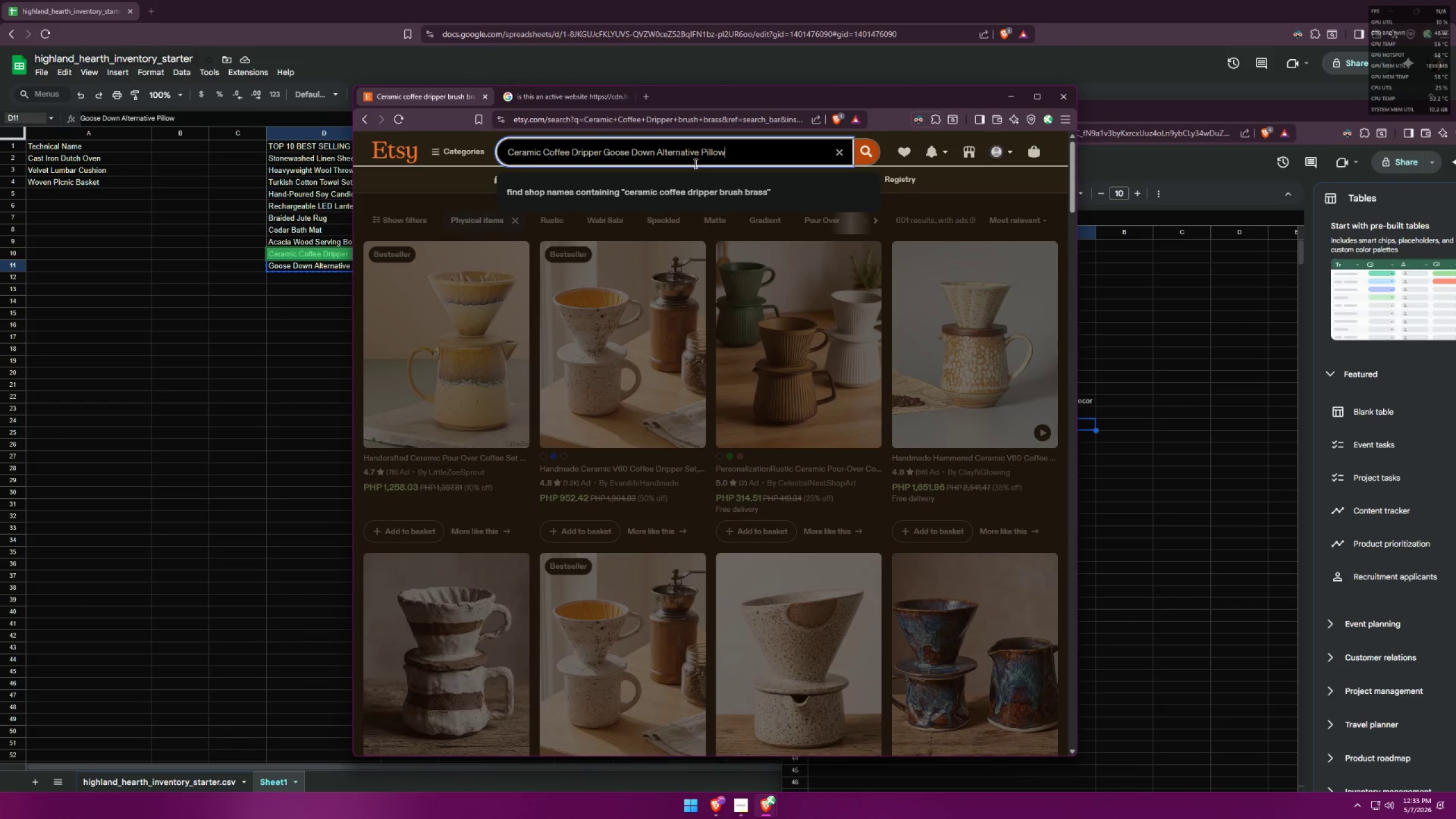 
key(Control+A)
 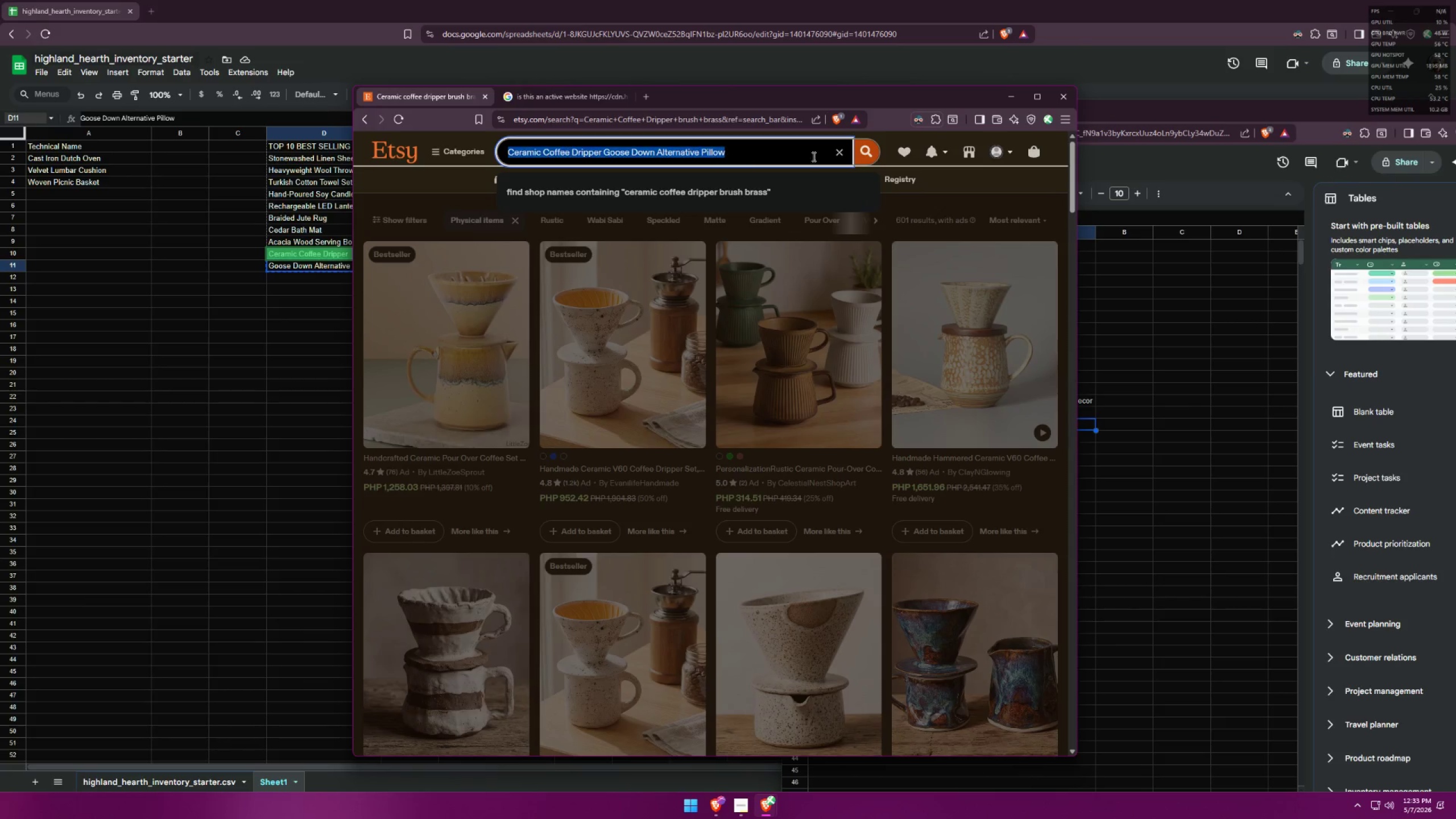 
key(Control+V)
 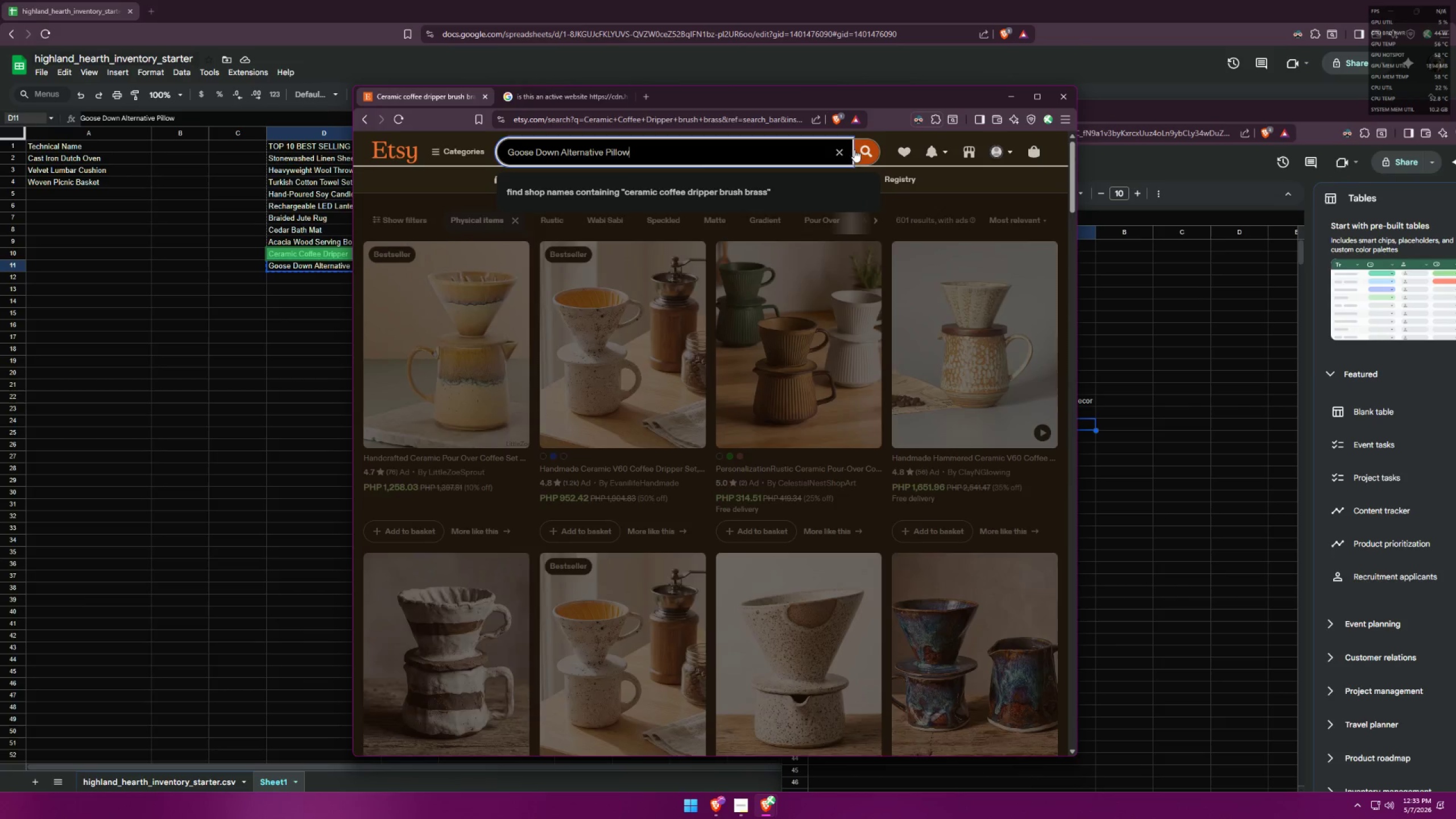 
left_click([863, 149])
 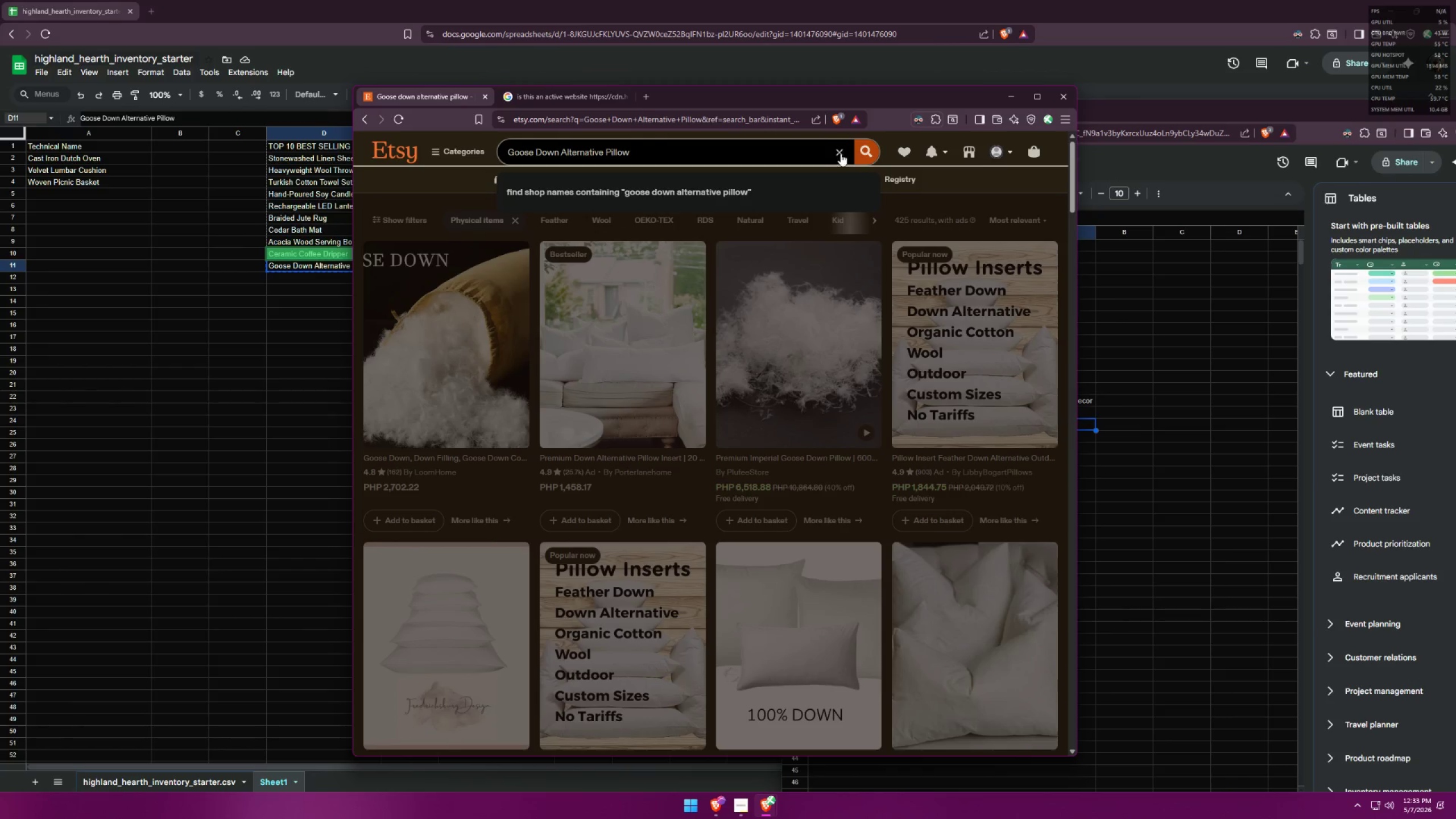 
wait(5.62)
 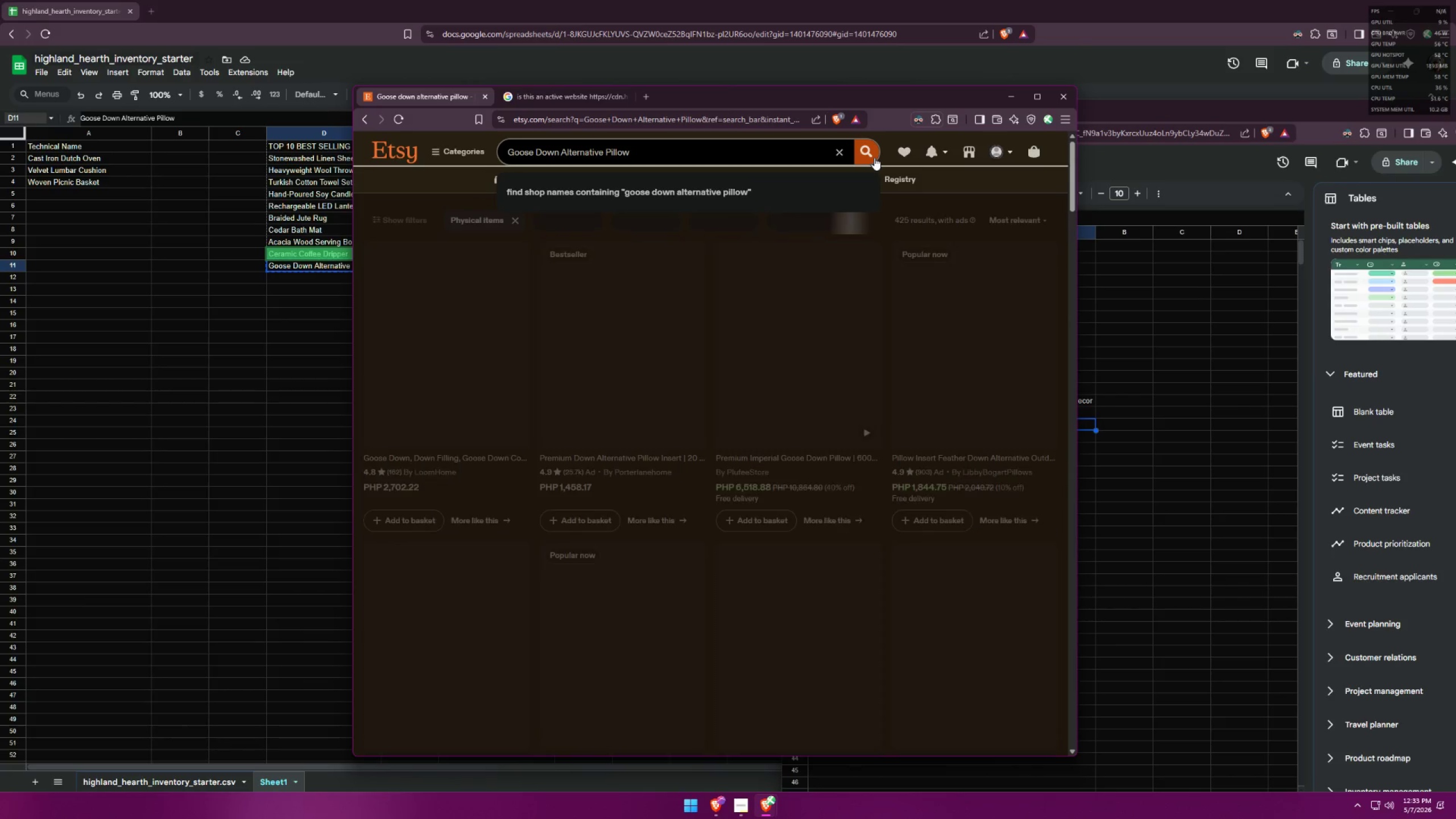 
left_click([949, 197])
 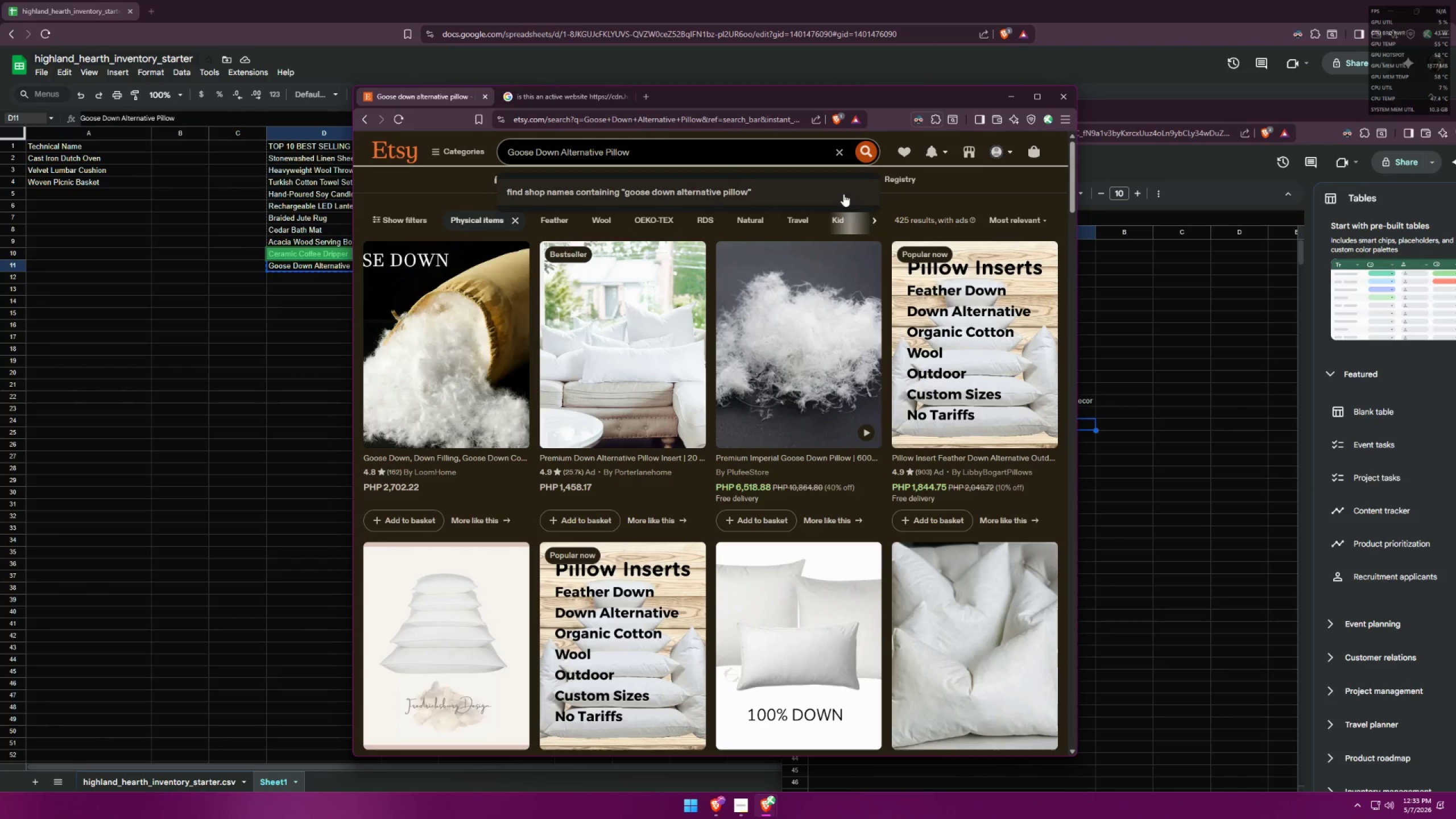 
wait(16.55)
 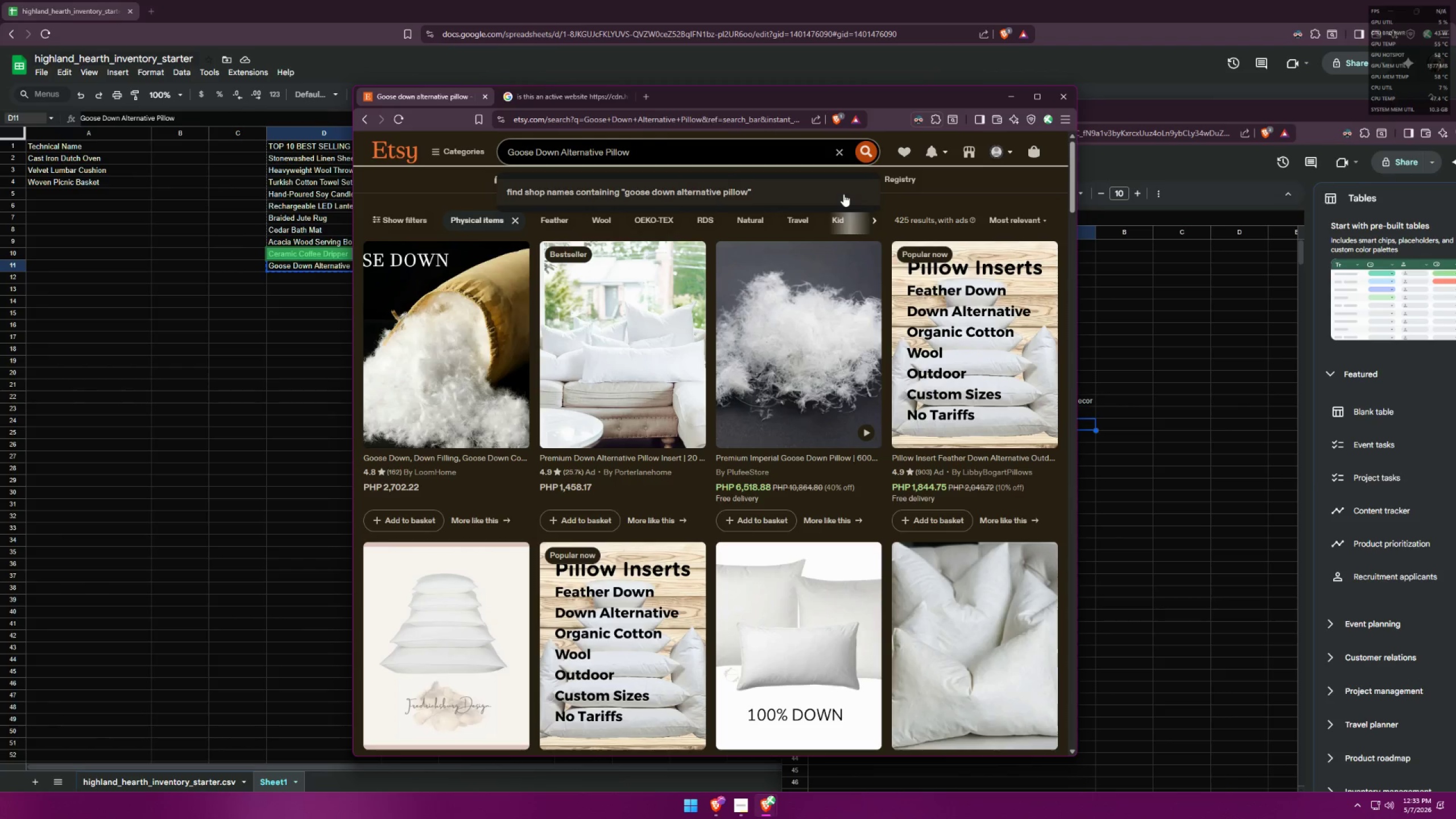 
scroll: coordinate [805, 316], scroll_direction: down, amount: 2.0
 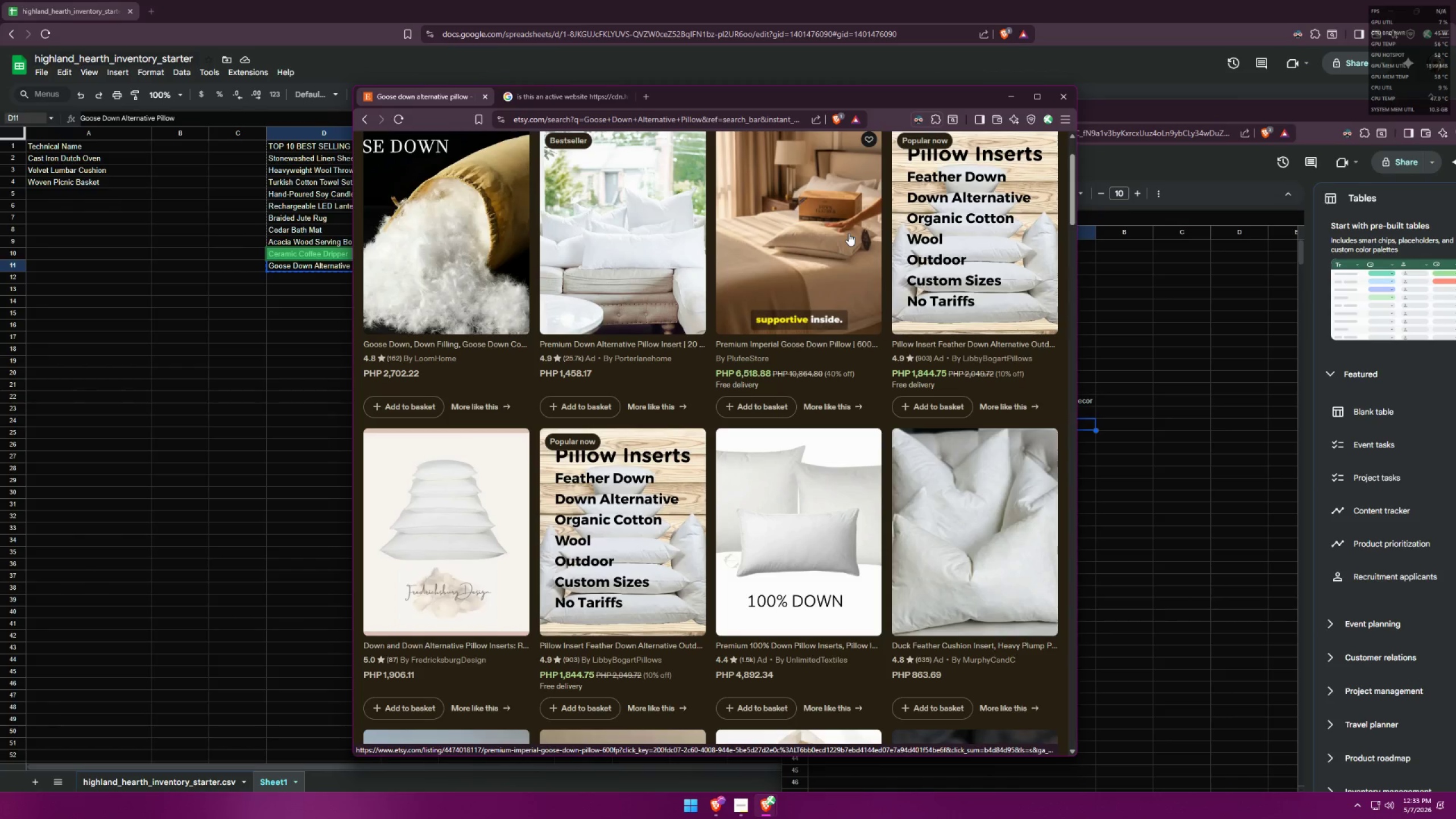 
wait(12.45)
 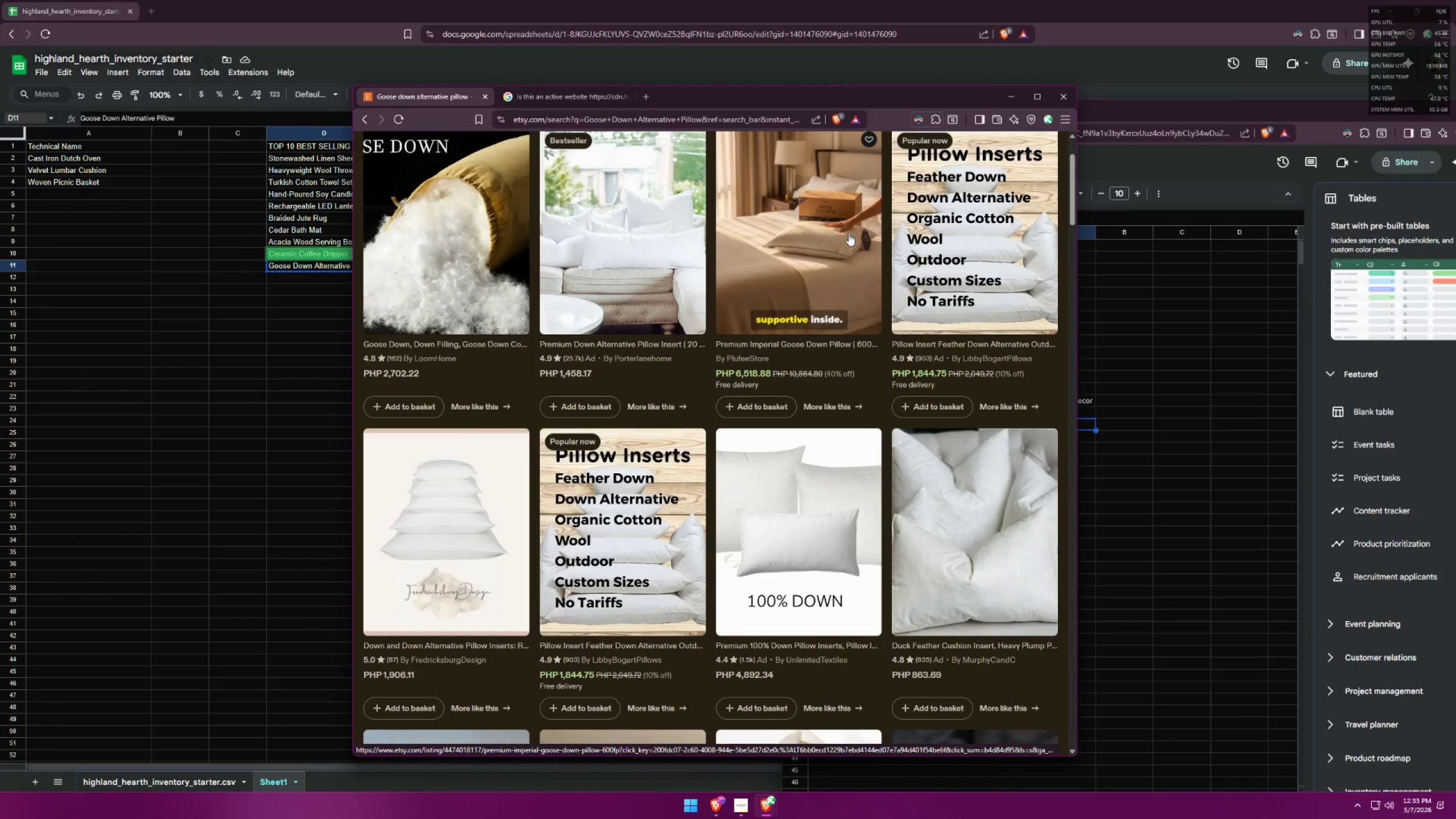 
left_click([1189, 111])
 